 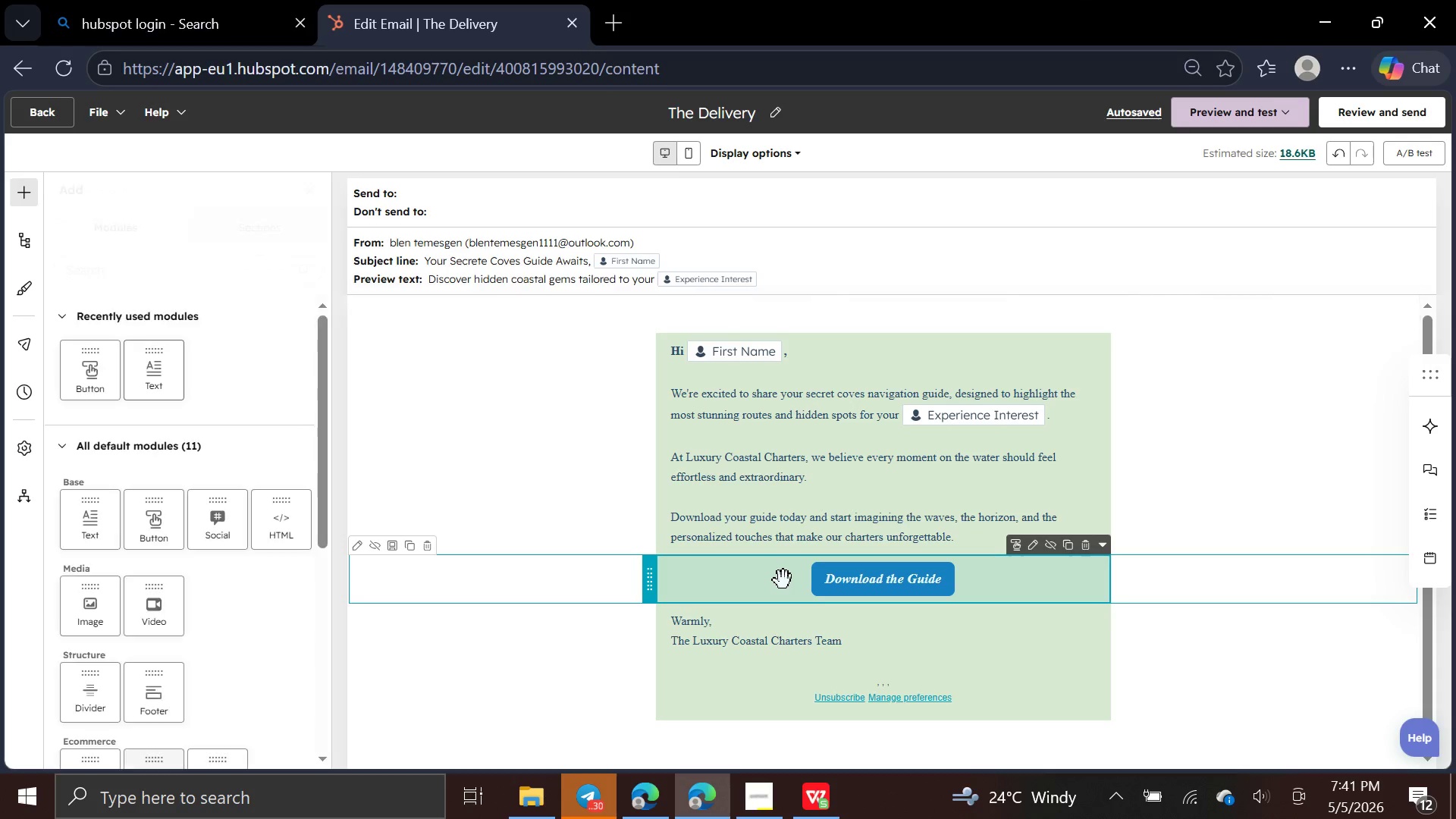 
left_click([877, 585])
 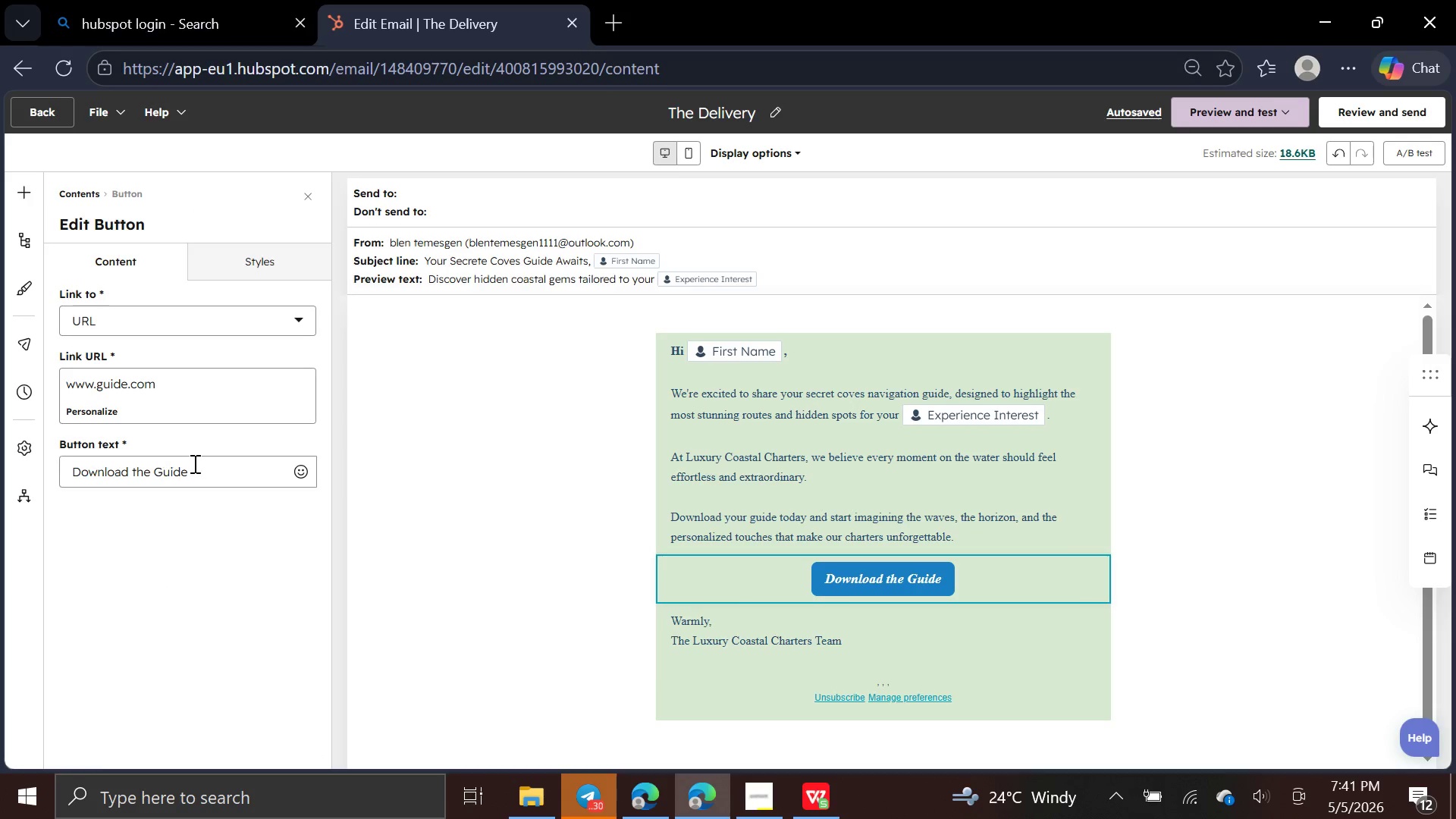 
left_click([297, 475])
 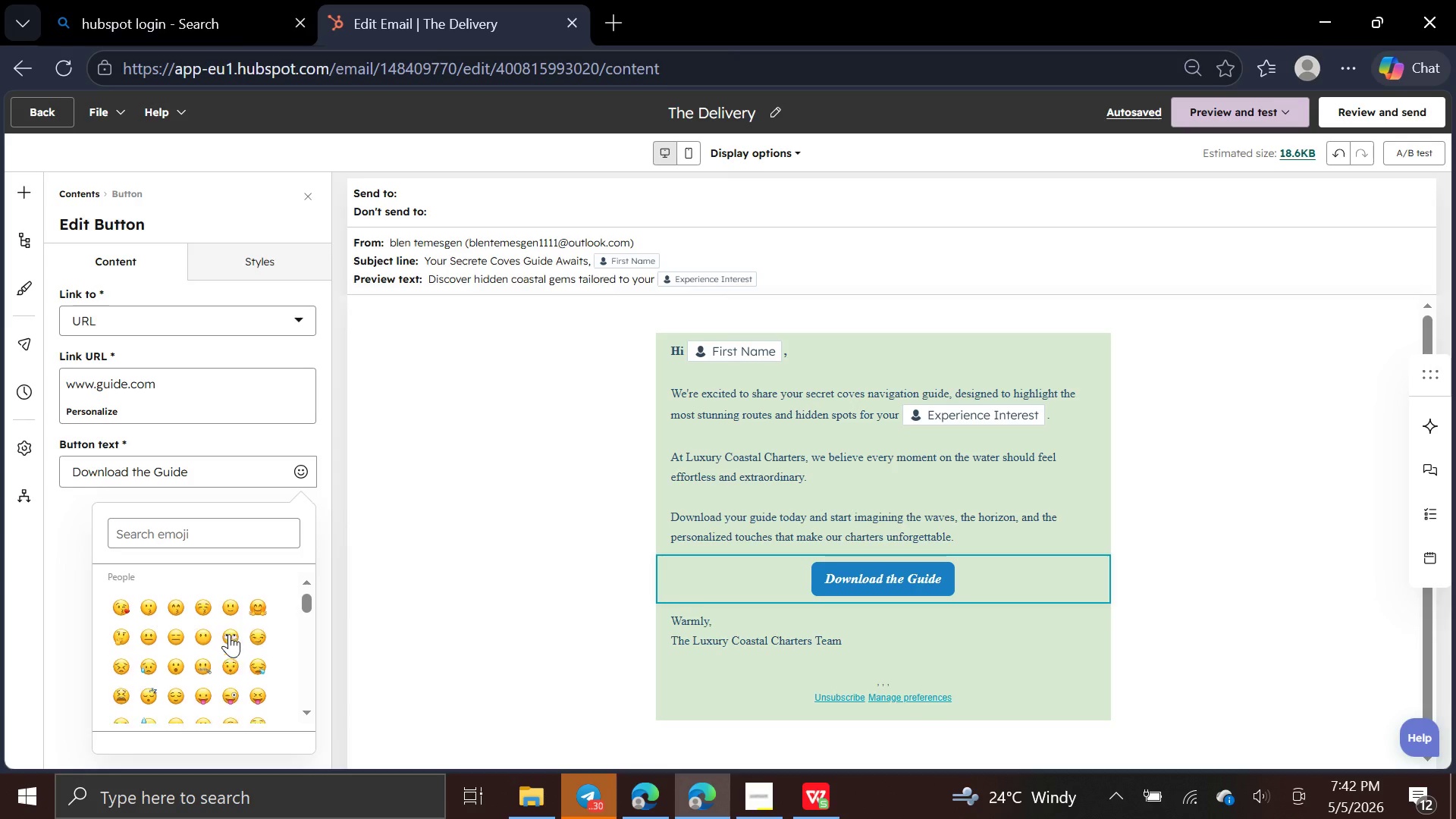 
wait(40.97)
 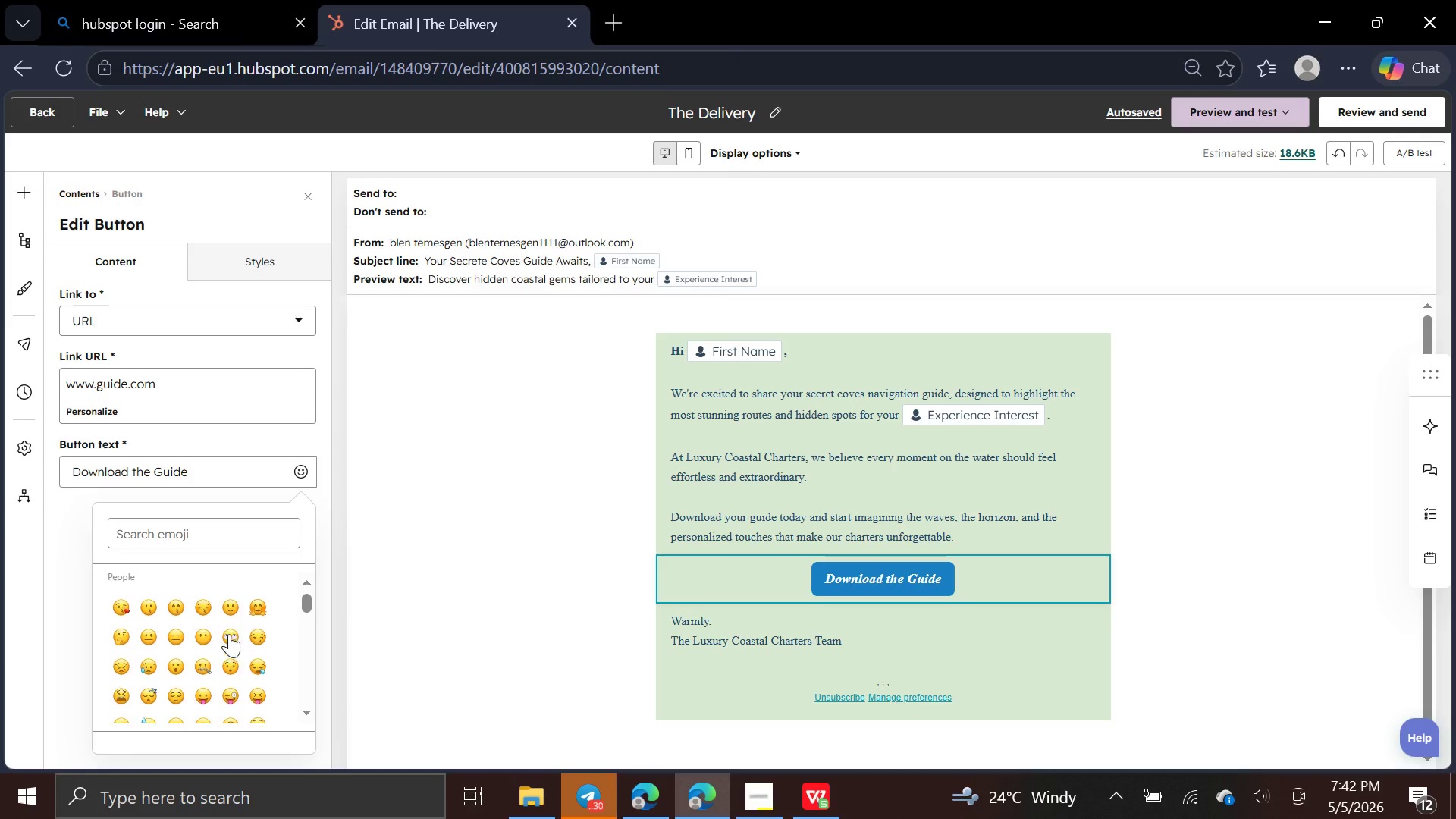 
left_click([264, 608])
 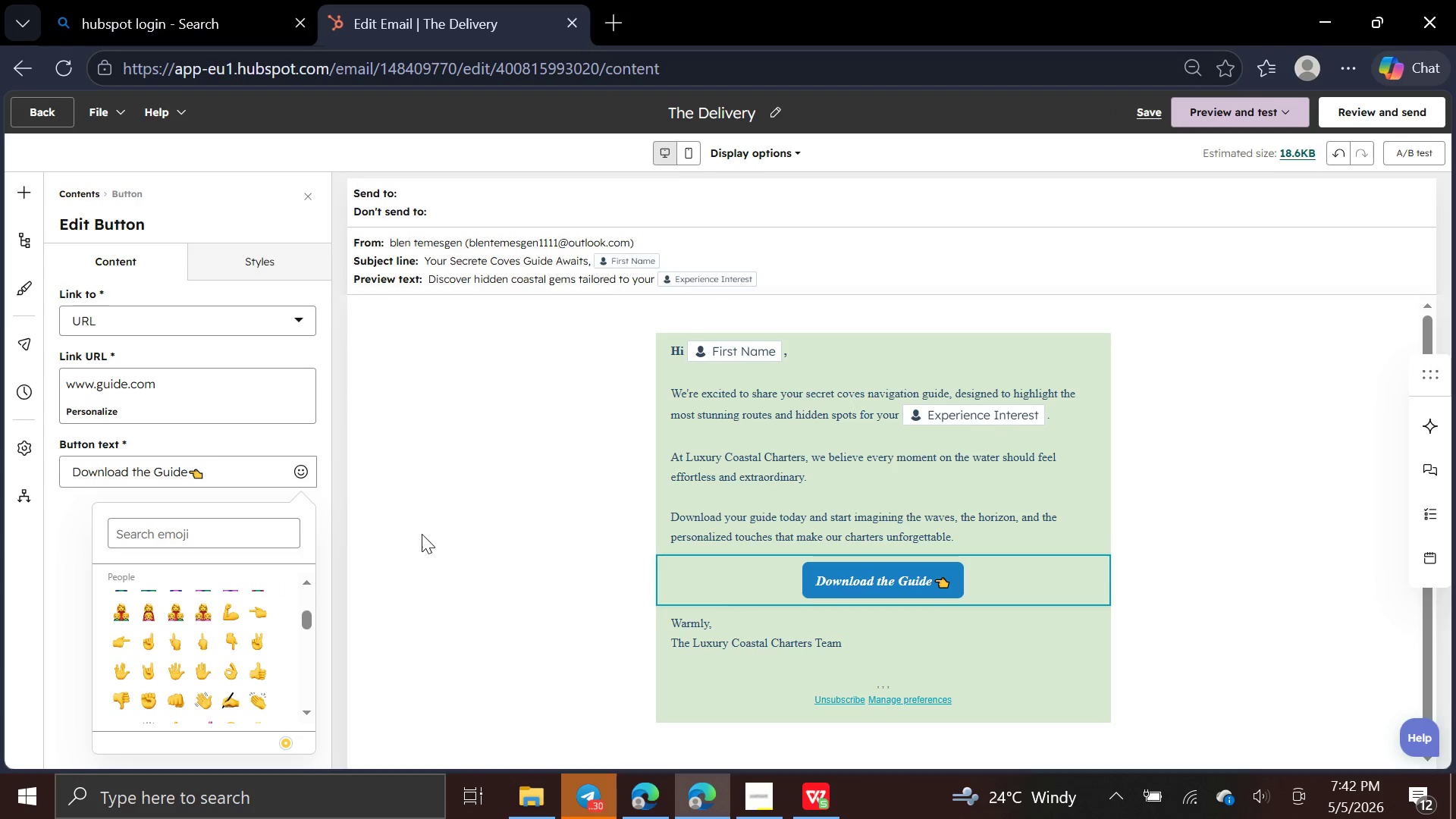 
left_click([425, 543])
 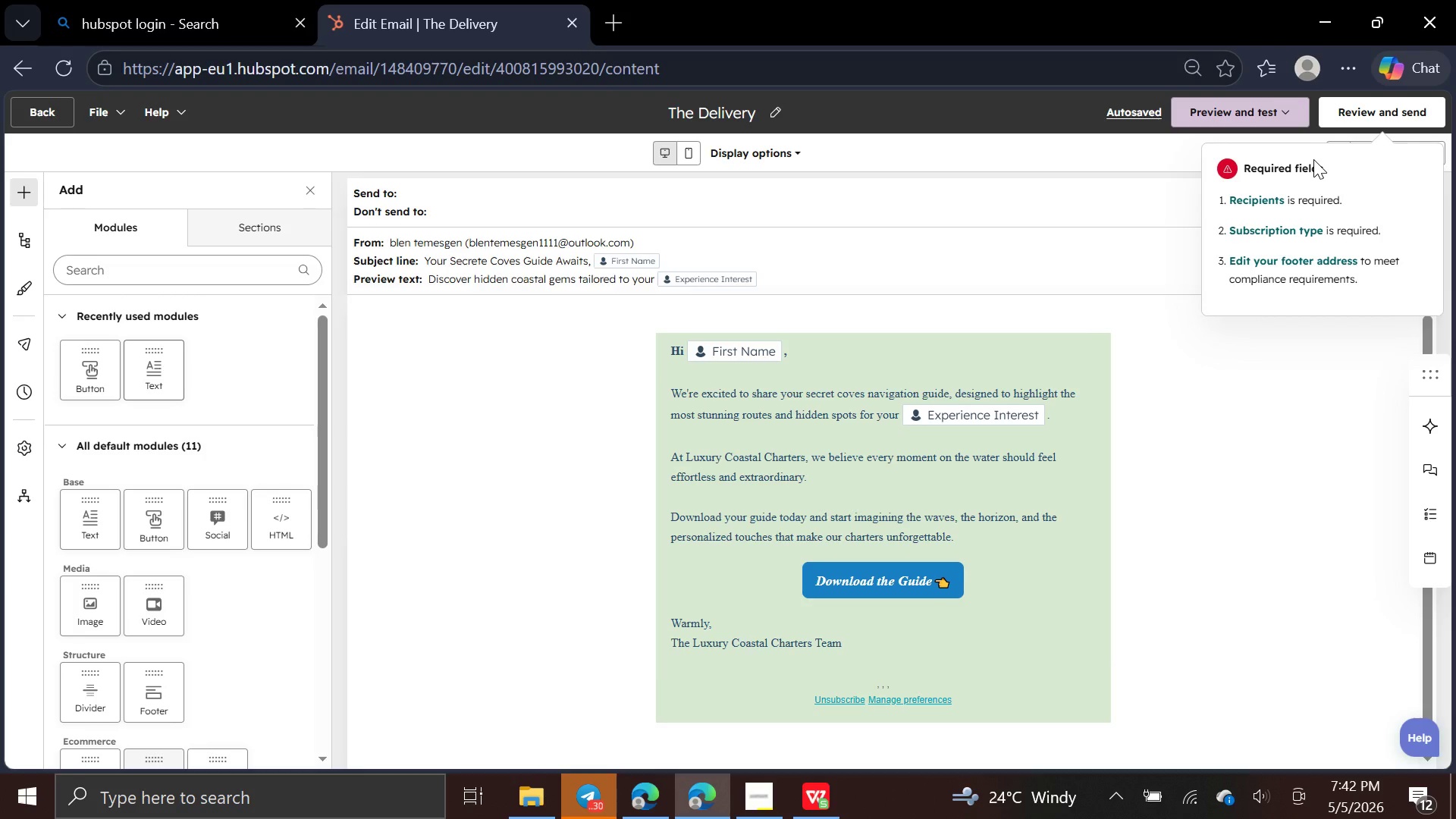 
wait(15.89)
 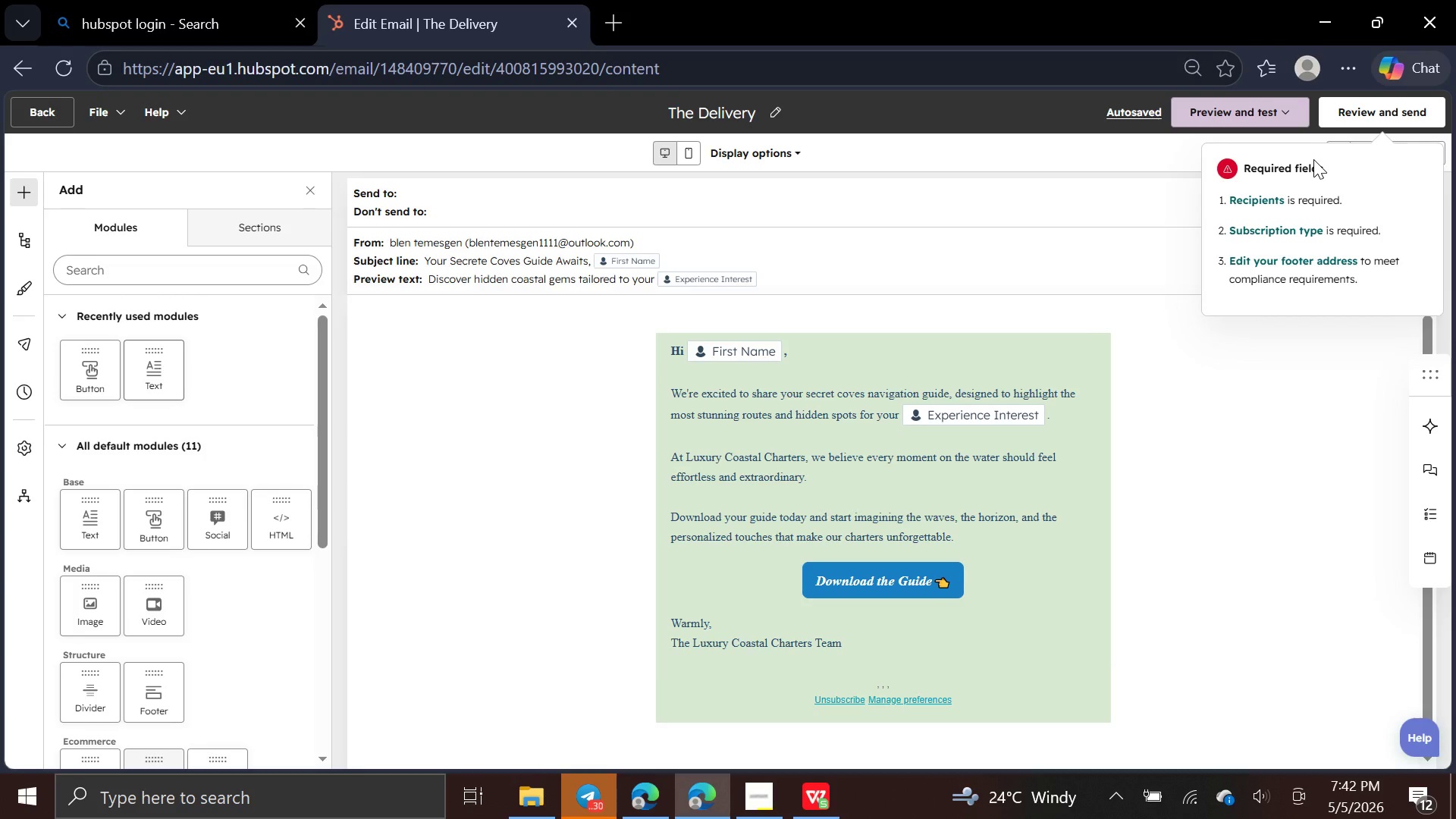 
left_click([1304, 259])
 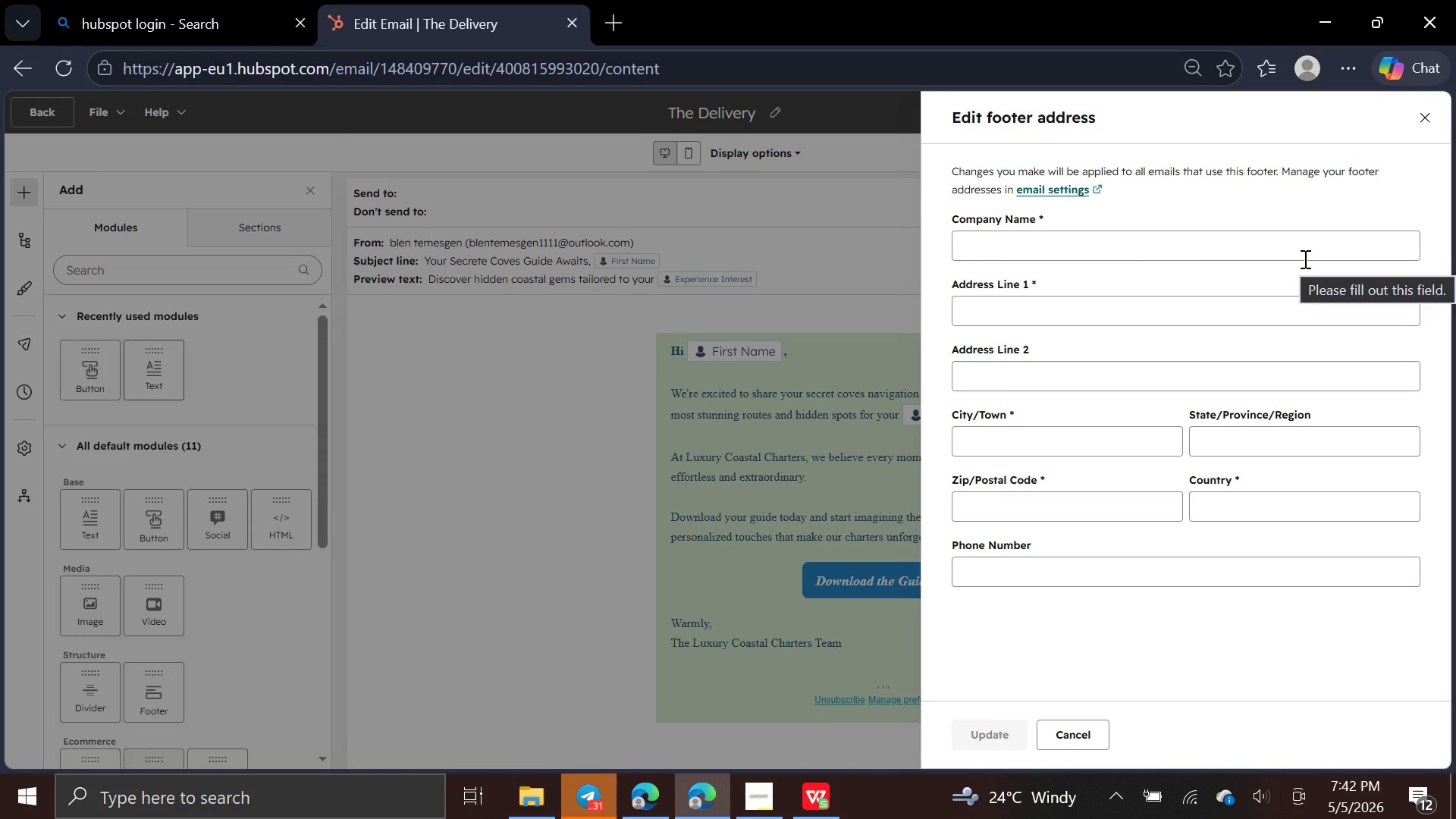 
left_click([1293, 256])
 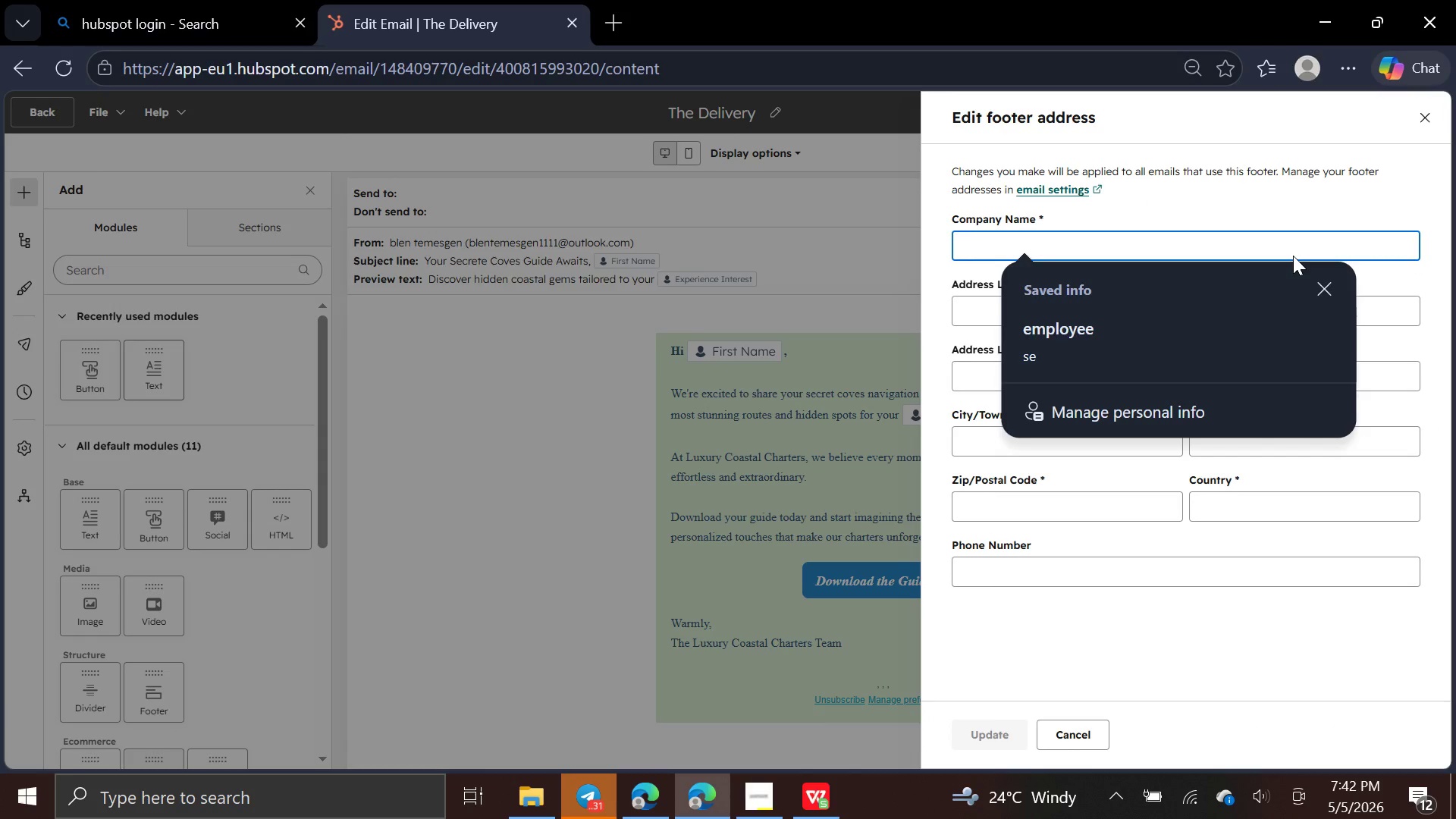 
type(alchemy)
 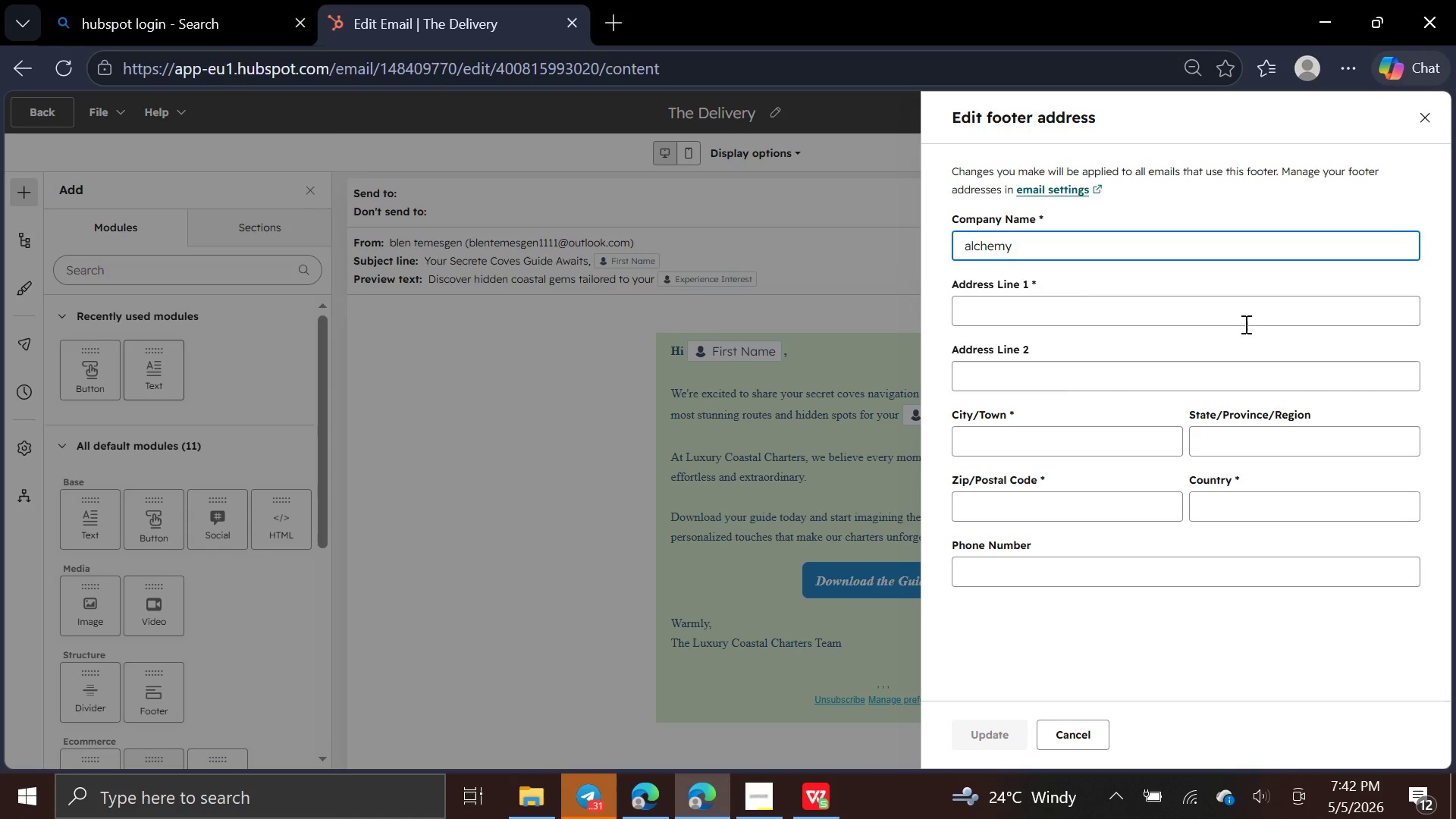 
left_click([1242, 325])
 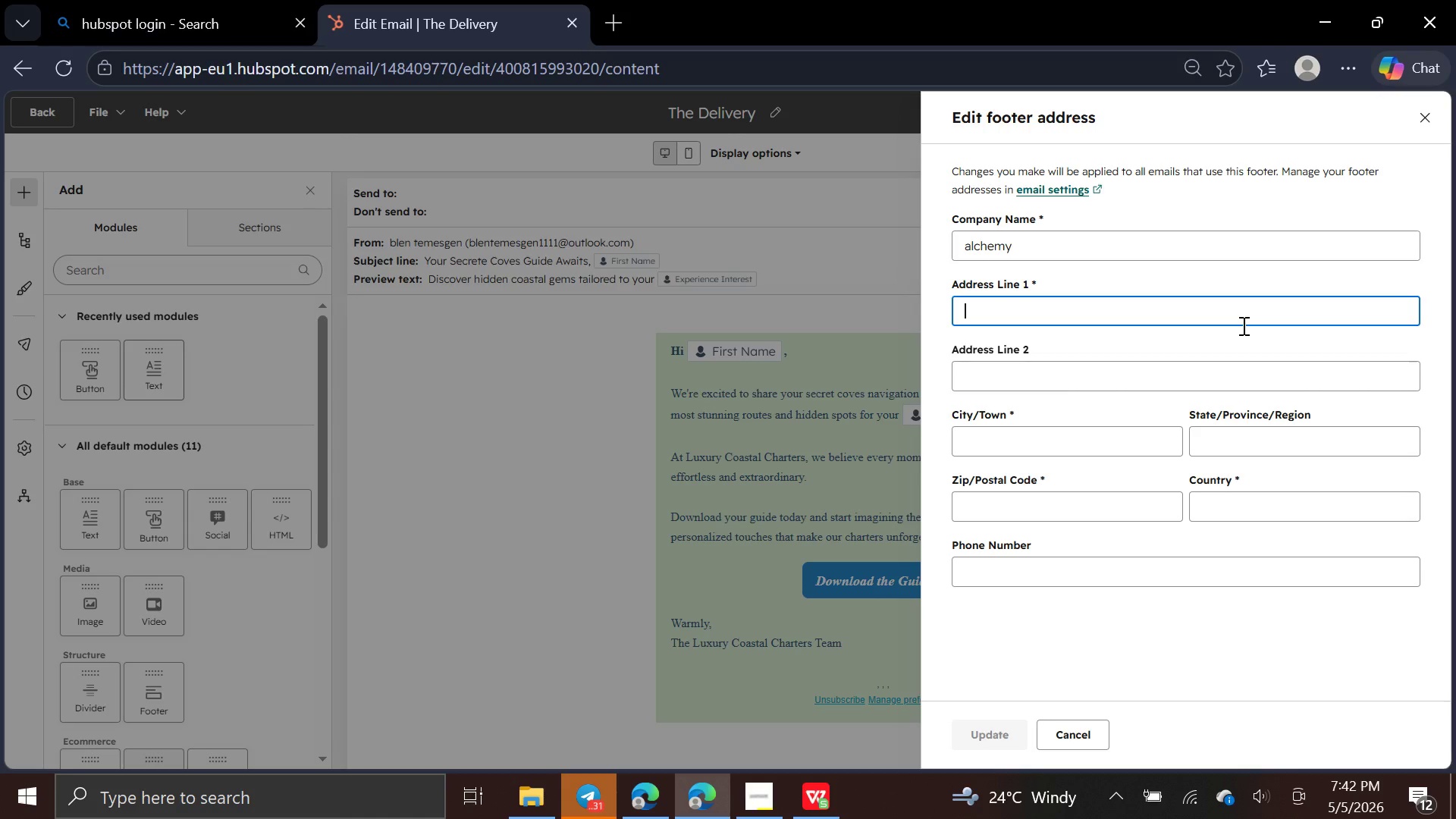 
type(washend)
key(Backspace)
key(Backspace)
key(Backspace)
key(Backspace)
key(Backspace)
key(Backspace)
key(Backspace)
type(adddis )
key(Backspace)
key(Backspace)
key(Backspace)
key(Backspace)
type(is ababa)
 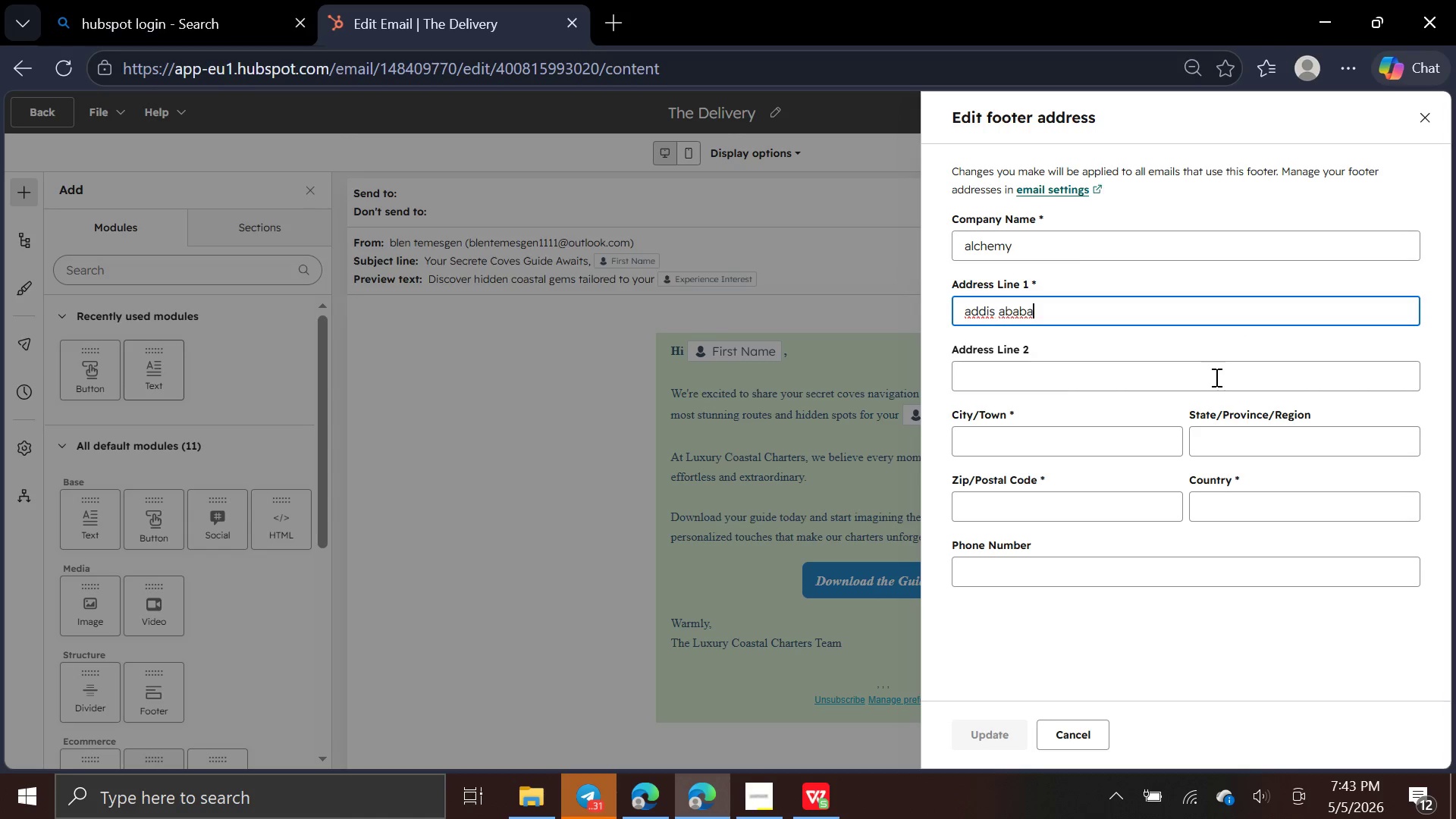 
left_click([1213, 381])
 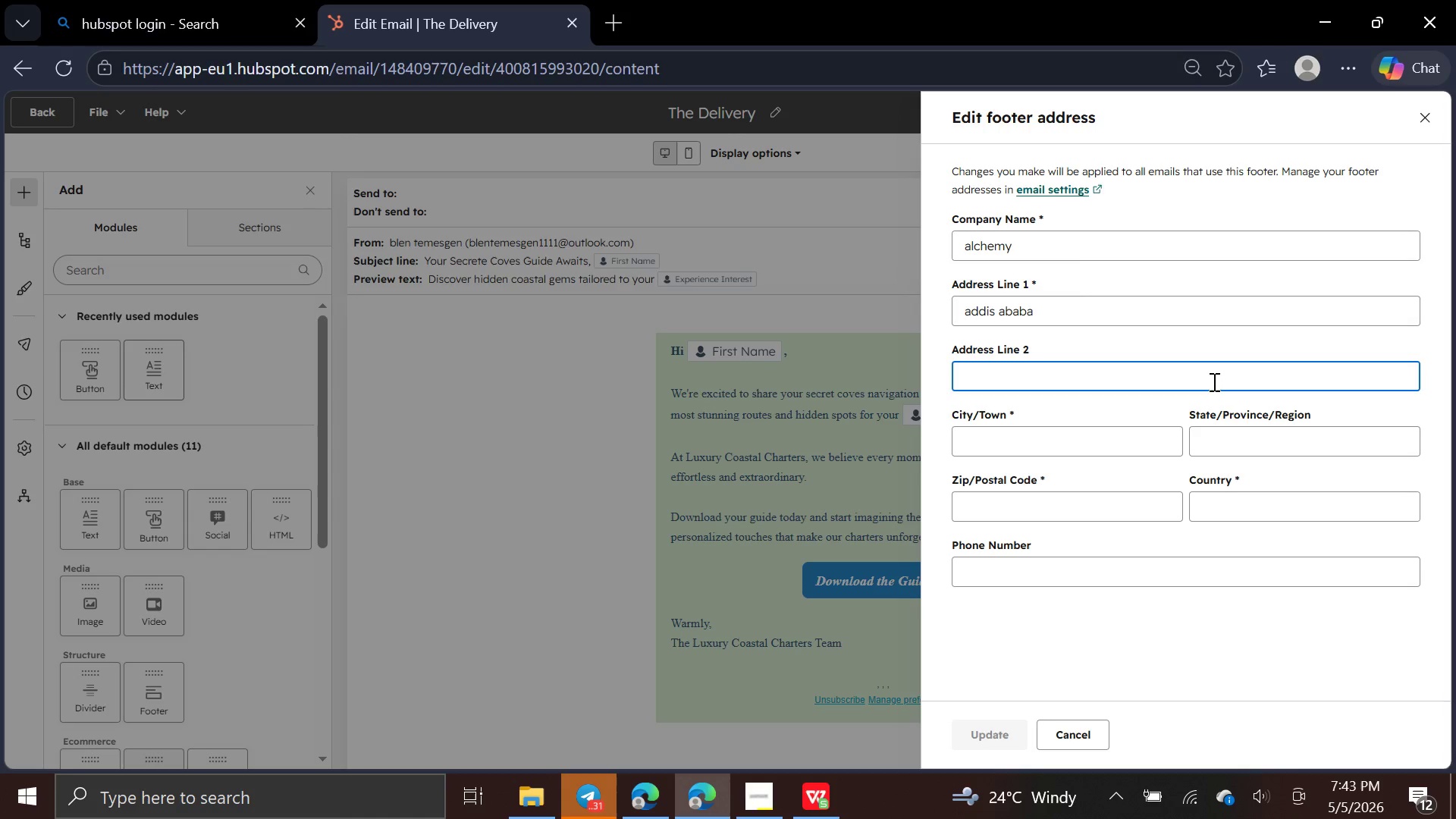 
wait(5.34)
 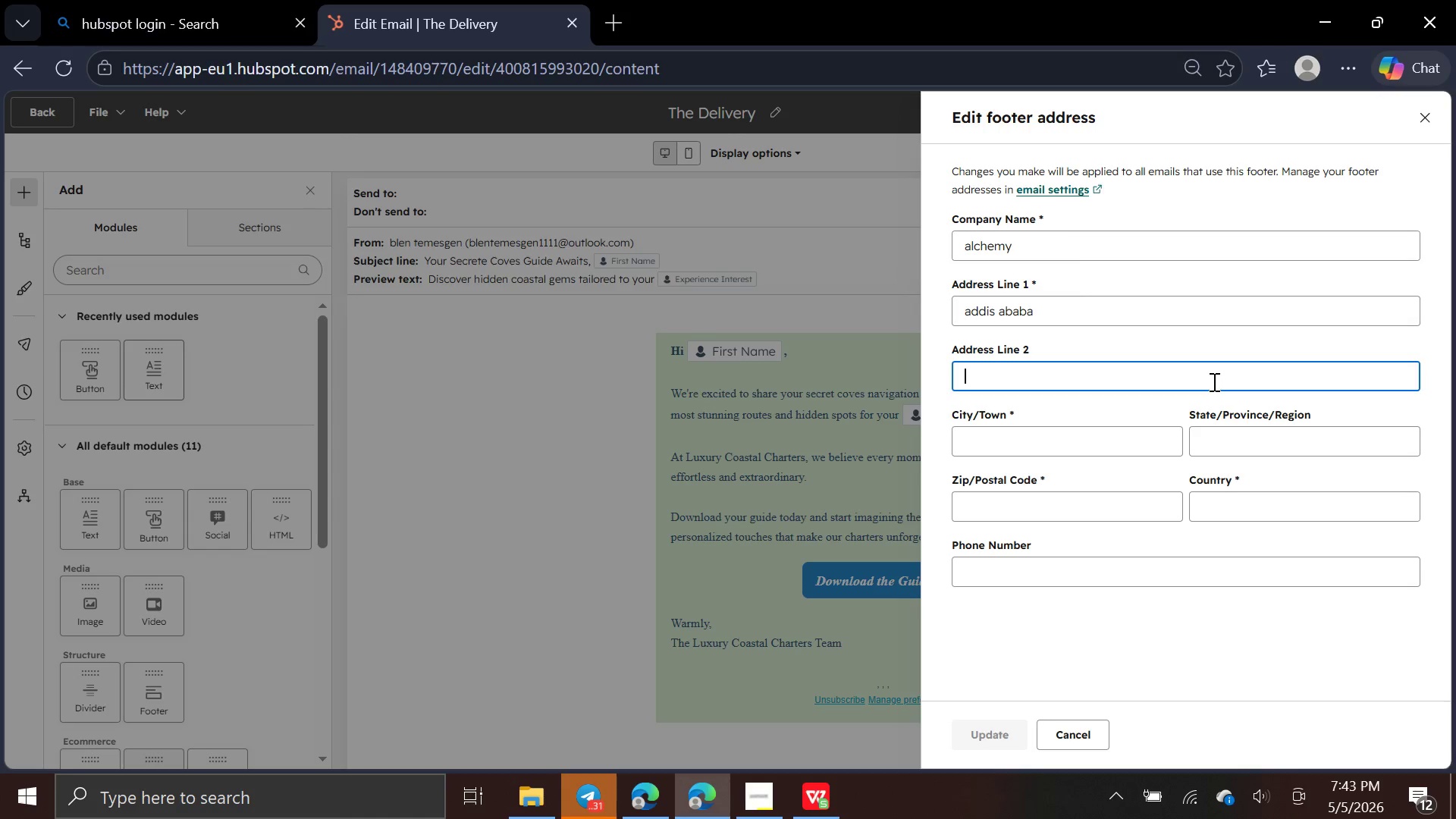 
type(new york)
 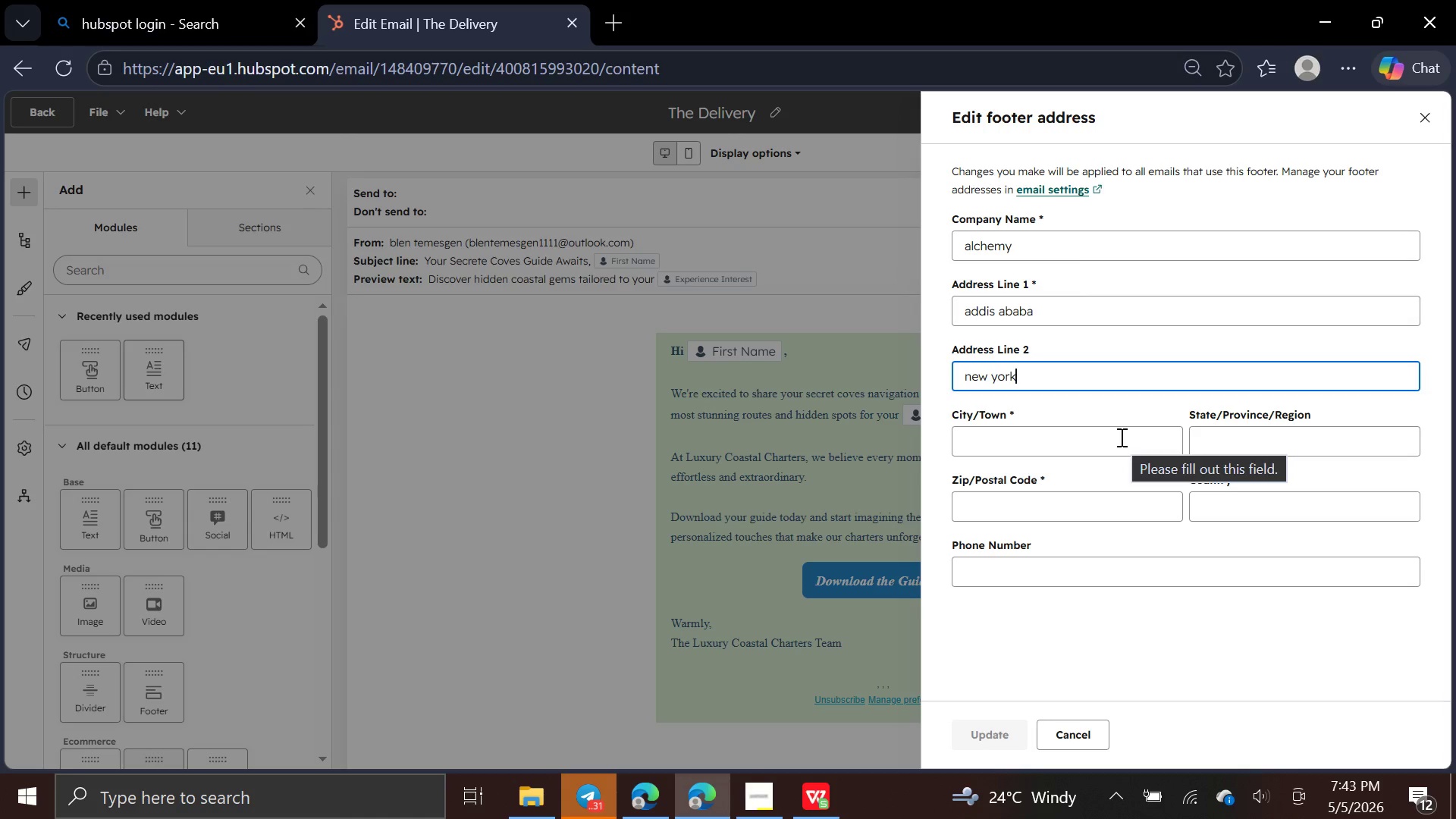 
left_click([1120, 437])
 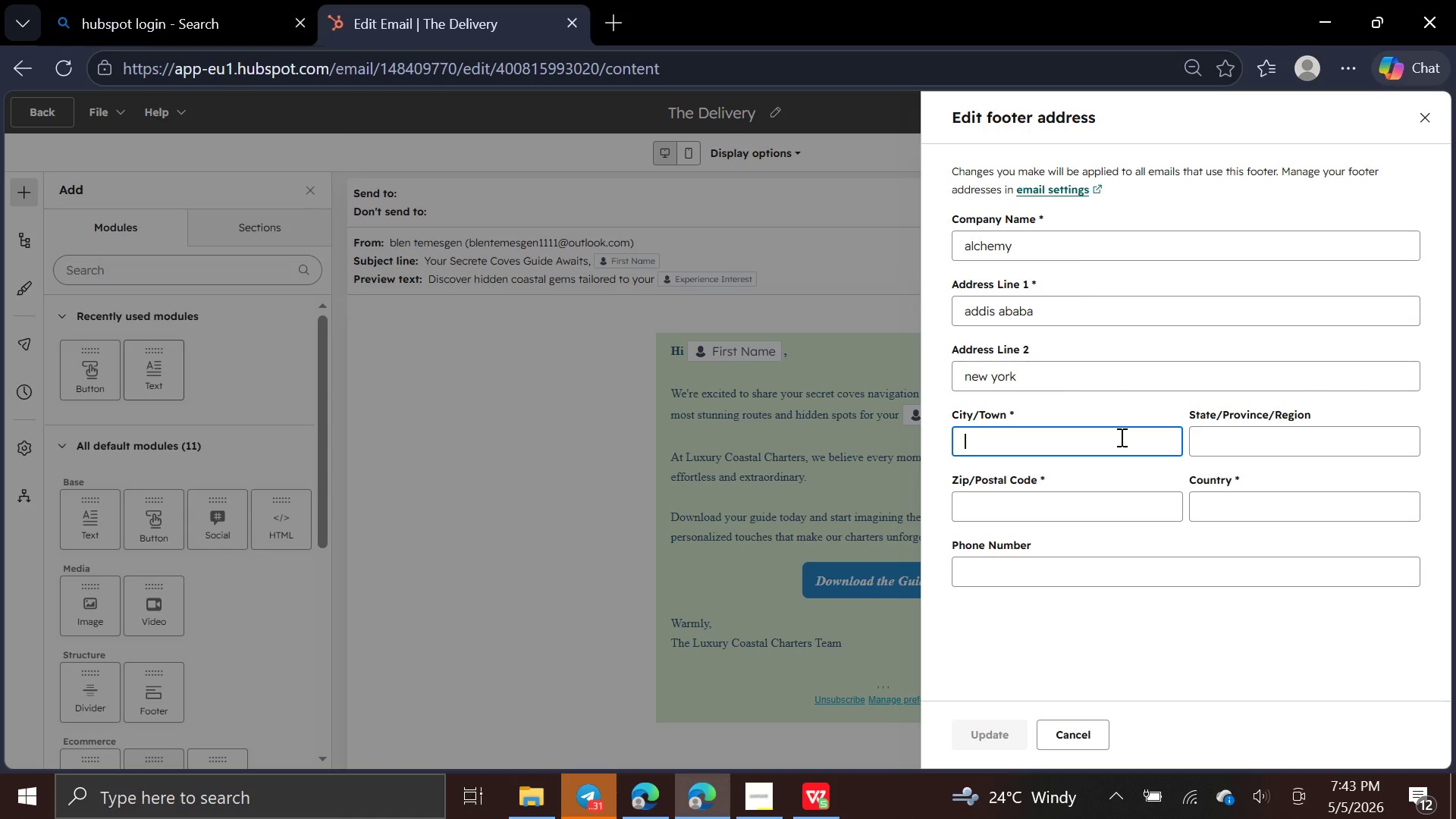 
wait(7.23)
 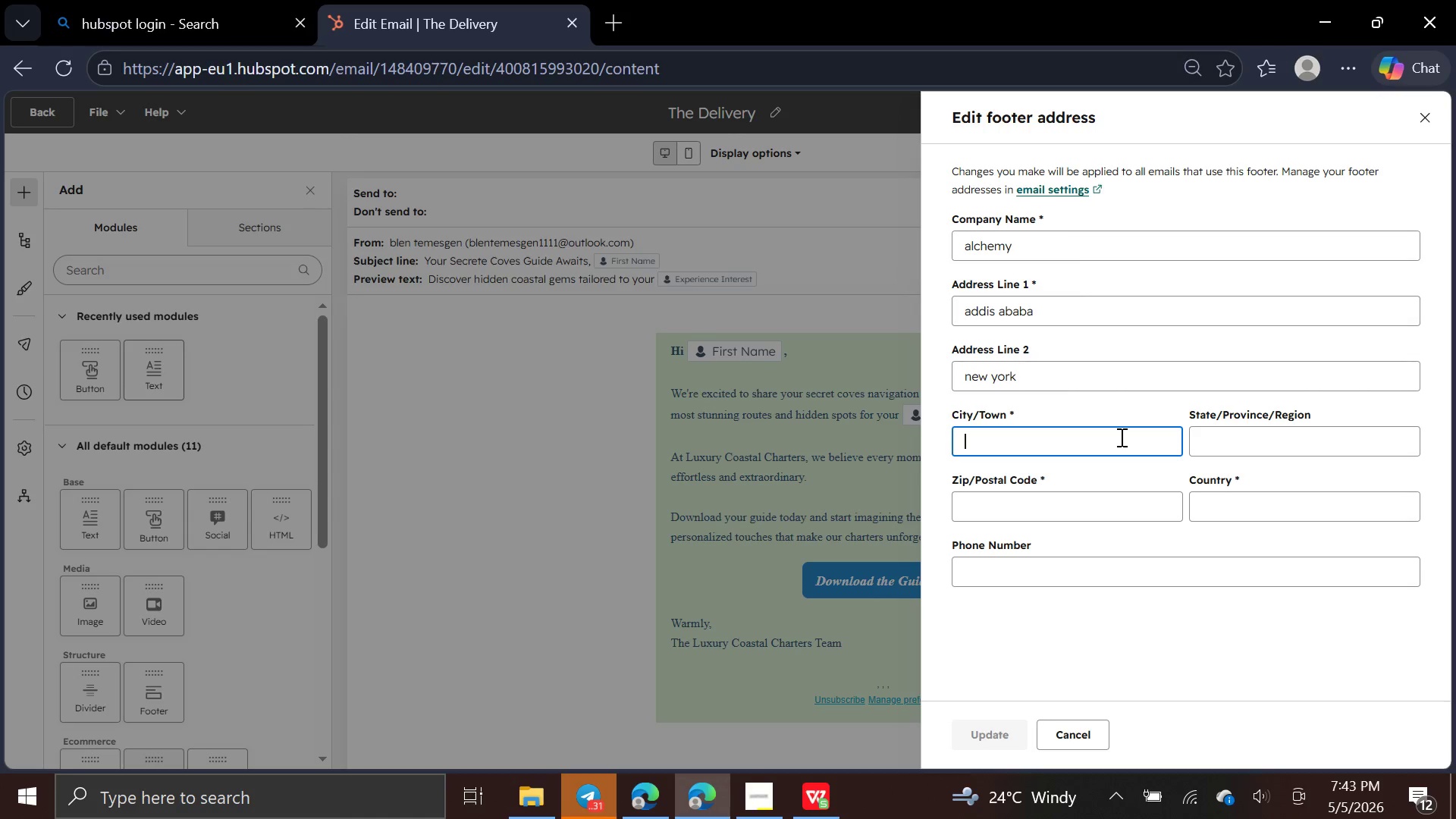 
type(washngton)
 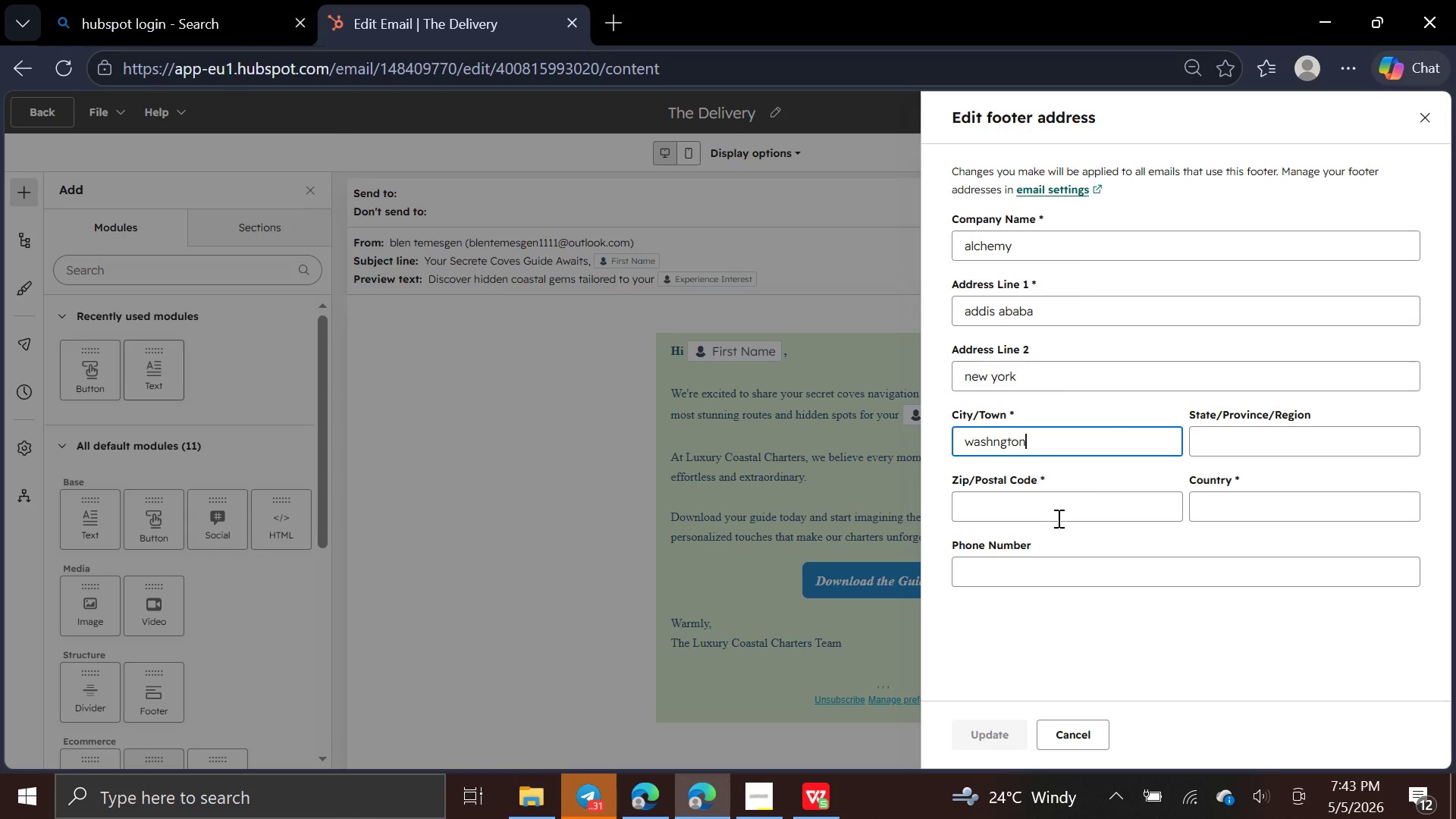 
left_click([1058, 513])
 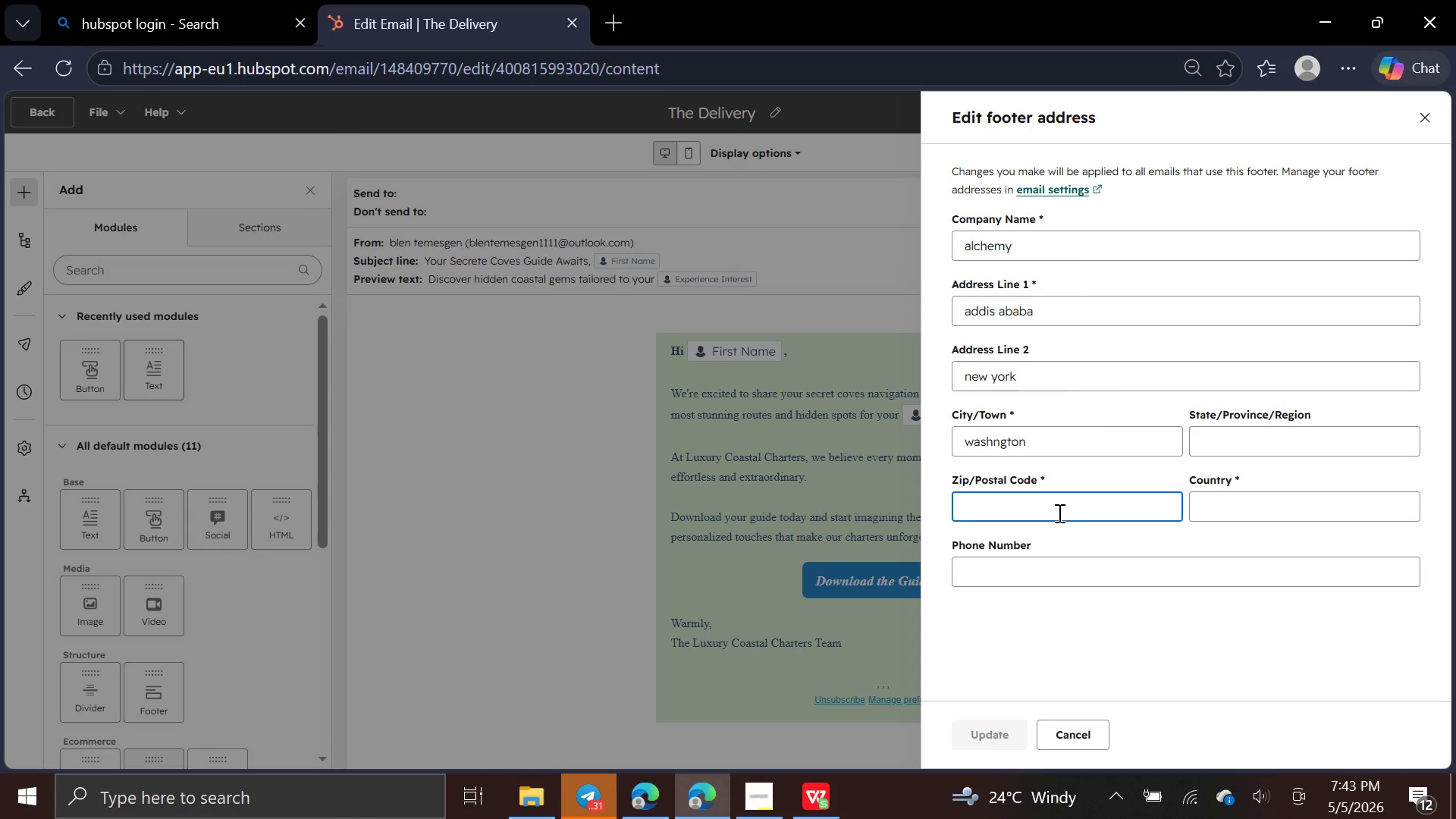 
type(0099)
 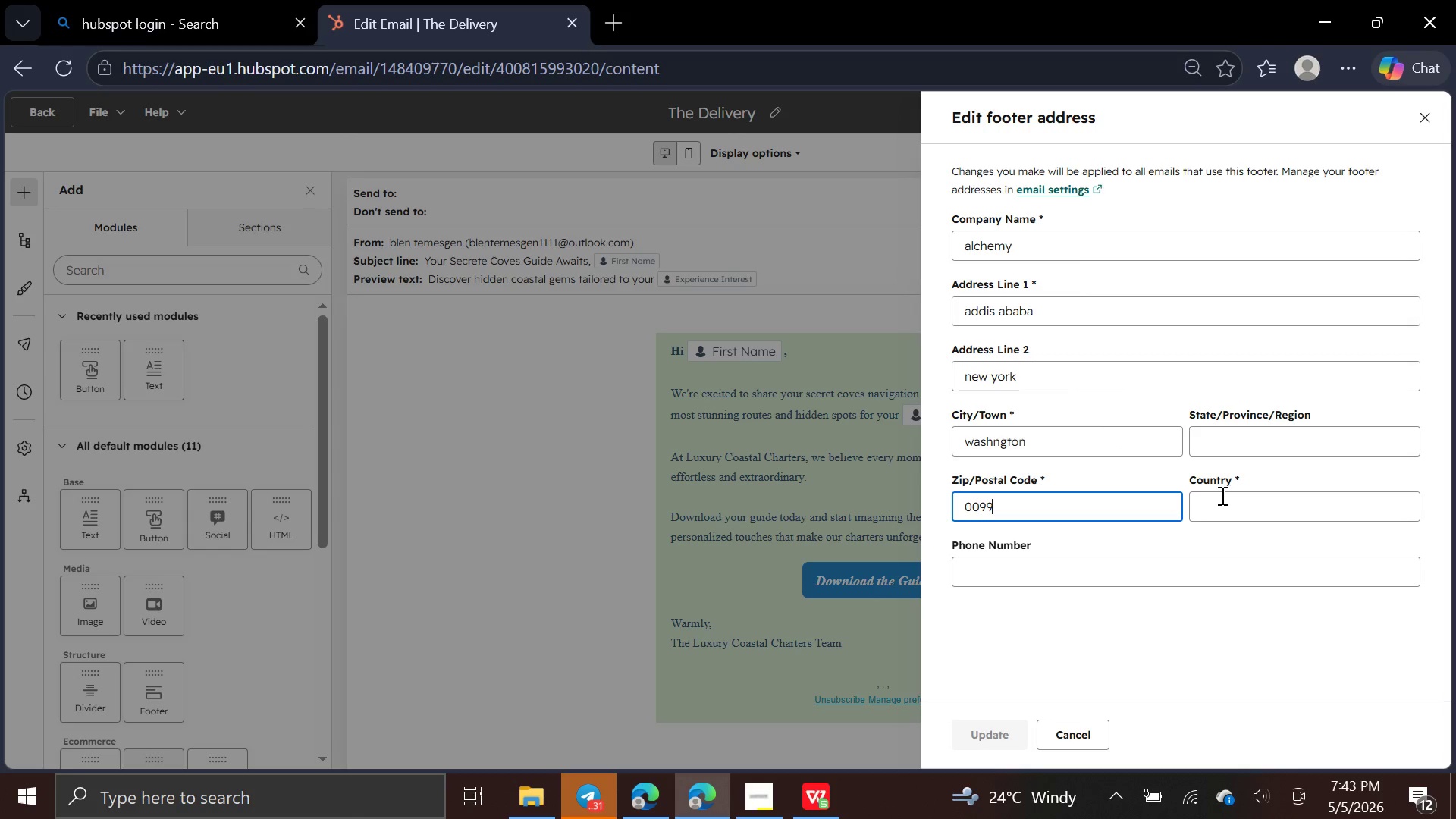 
left_click([1228, 491])
 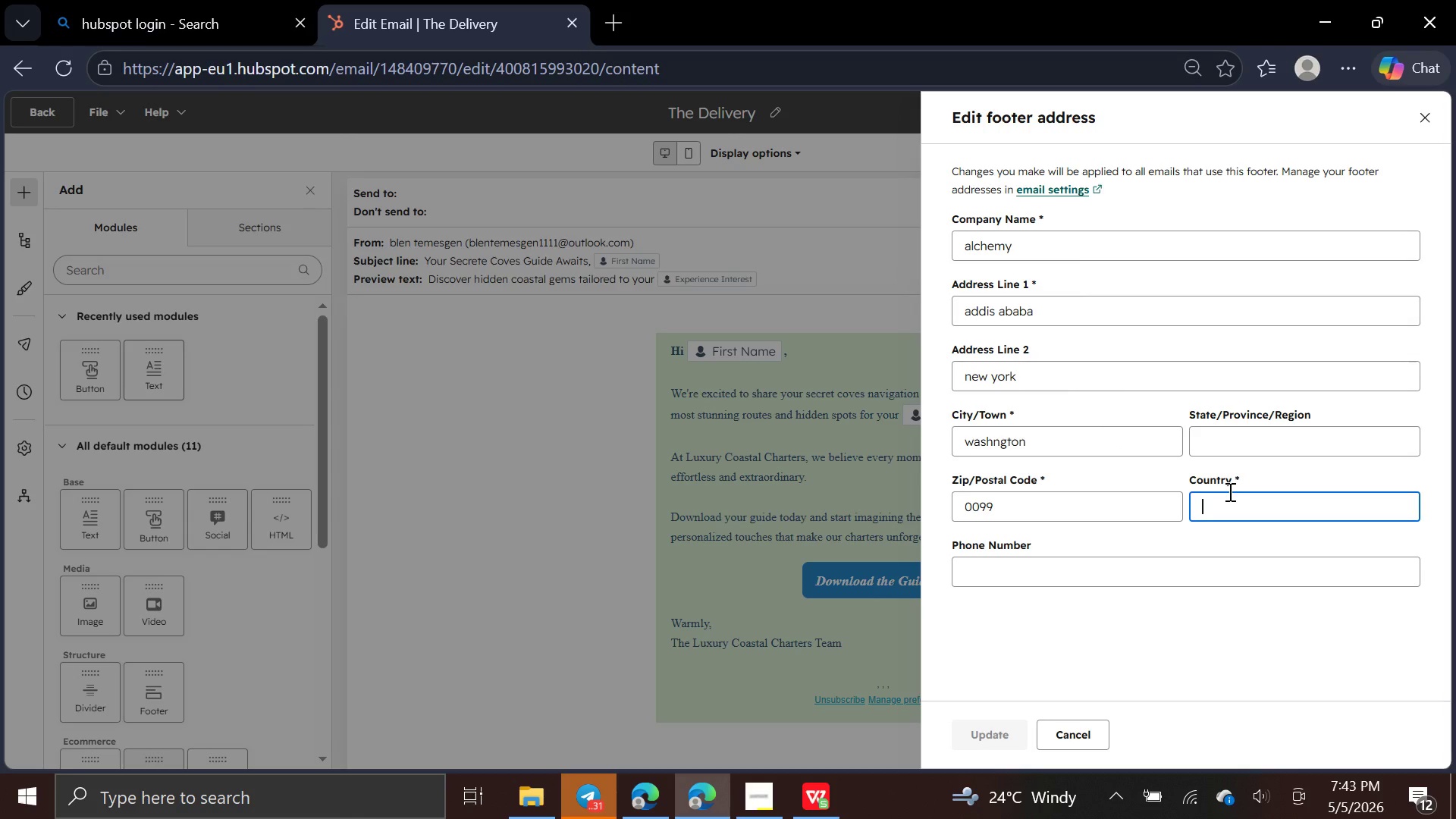 
type(us)
key(Backspace)
key(Backspace)
type(SA)
key(Backspace)
key(Backspace)
type(USA)
 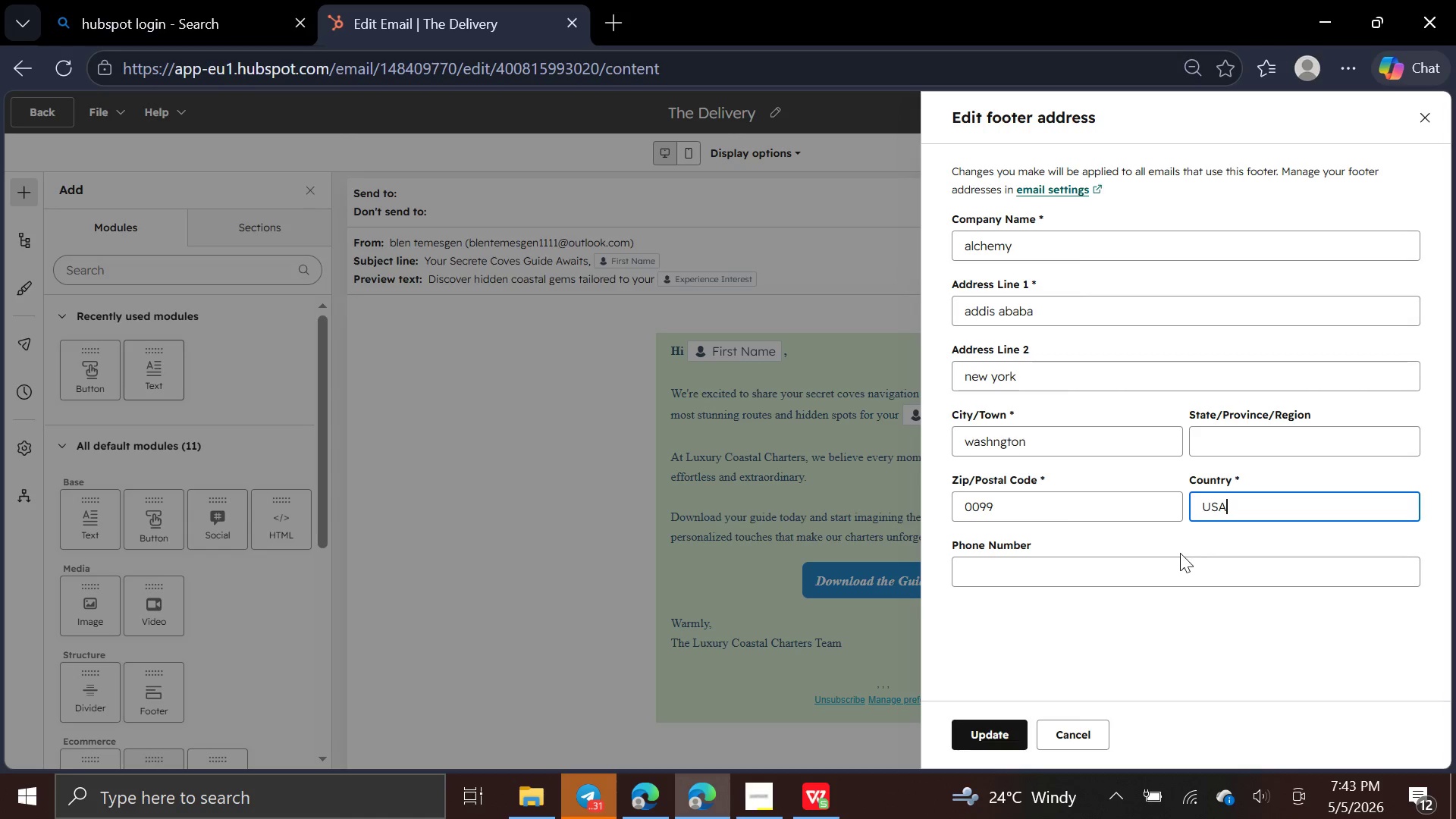 
left_click([1172, 569])
 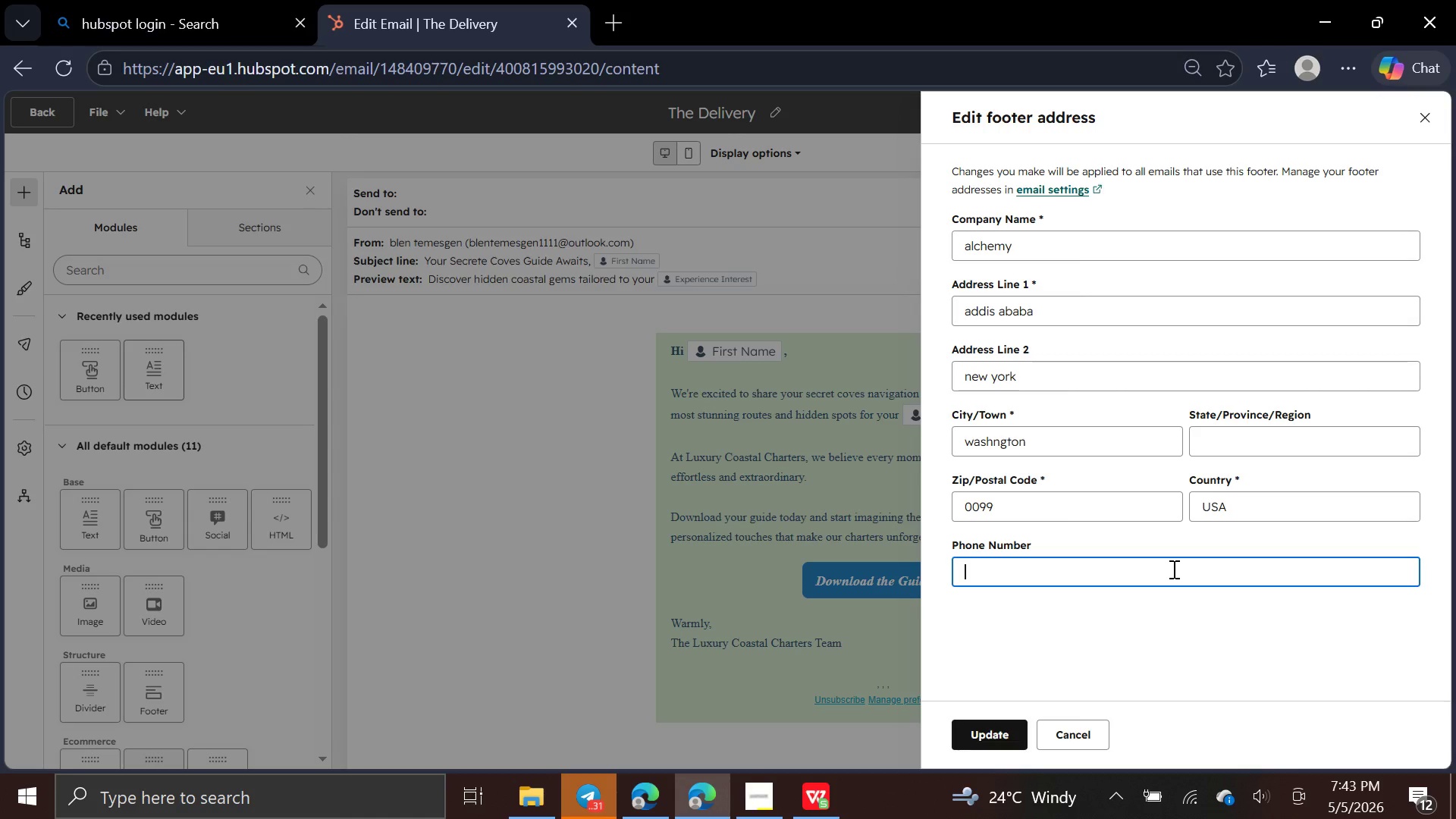 
type(011234765)
 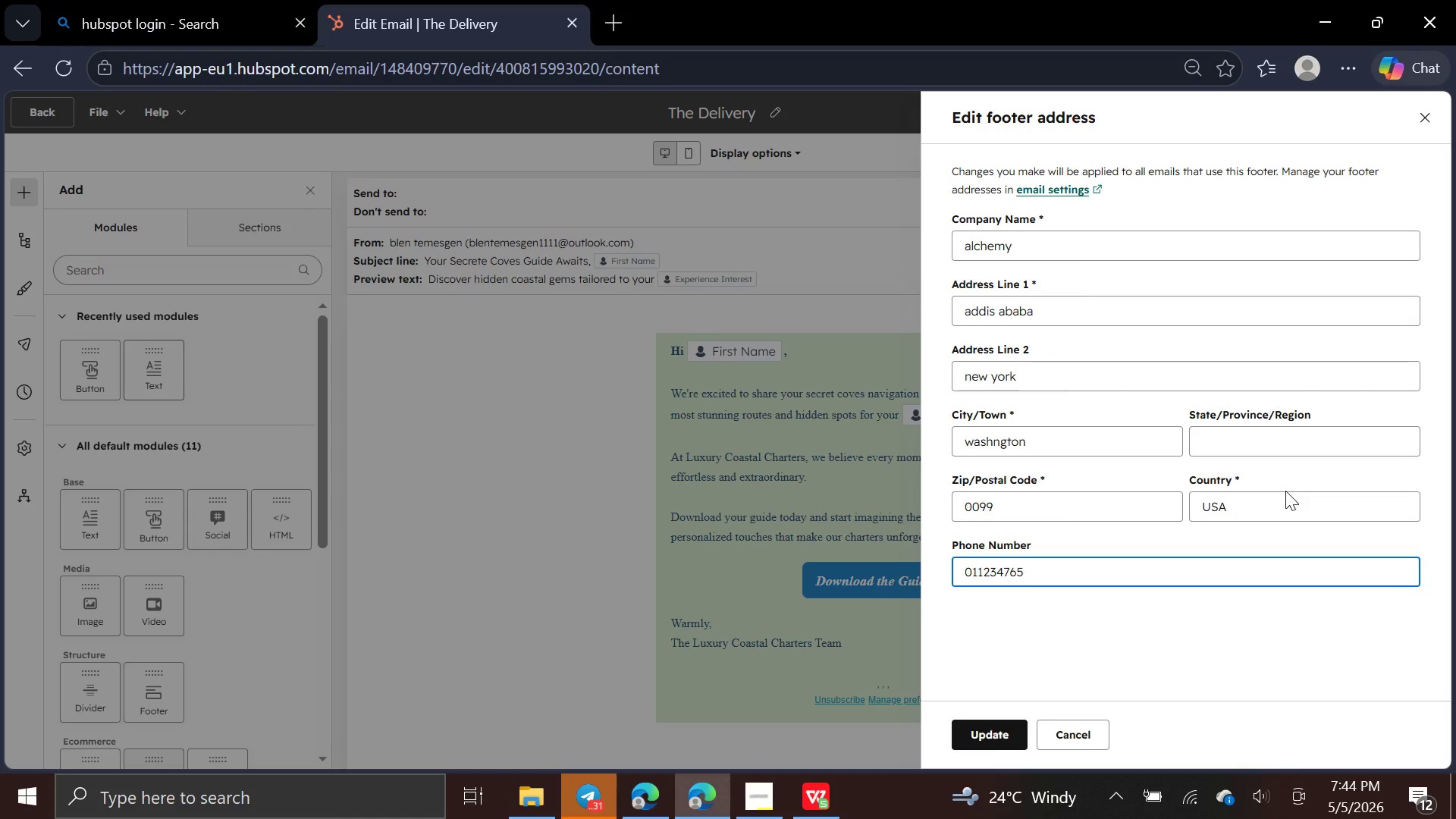 
wait(5.44)
 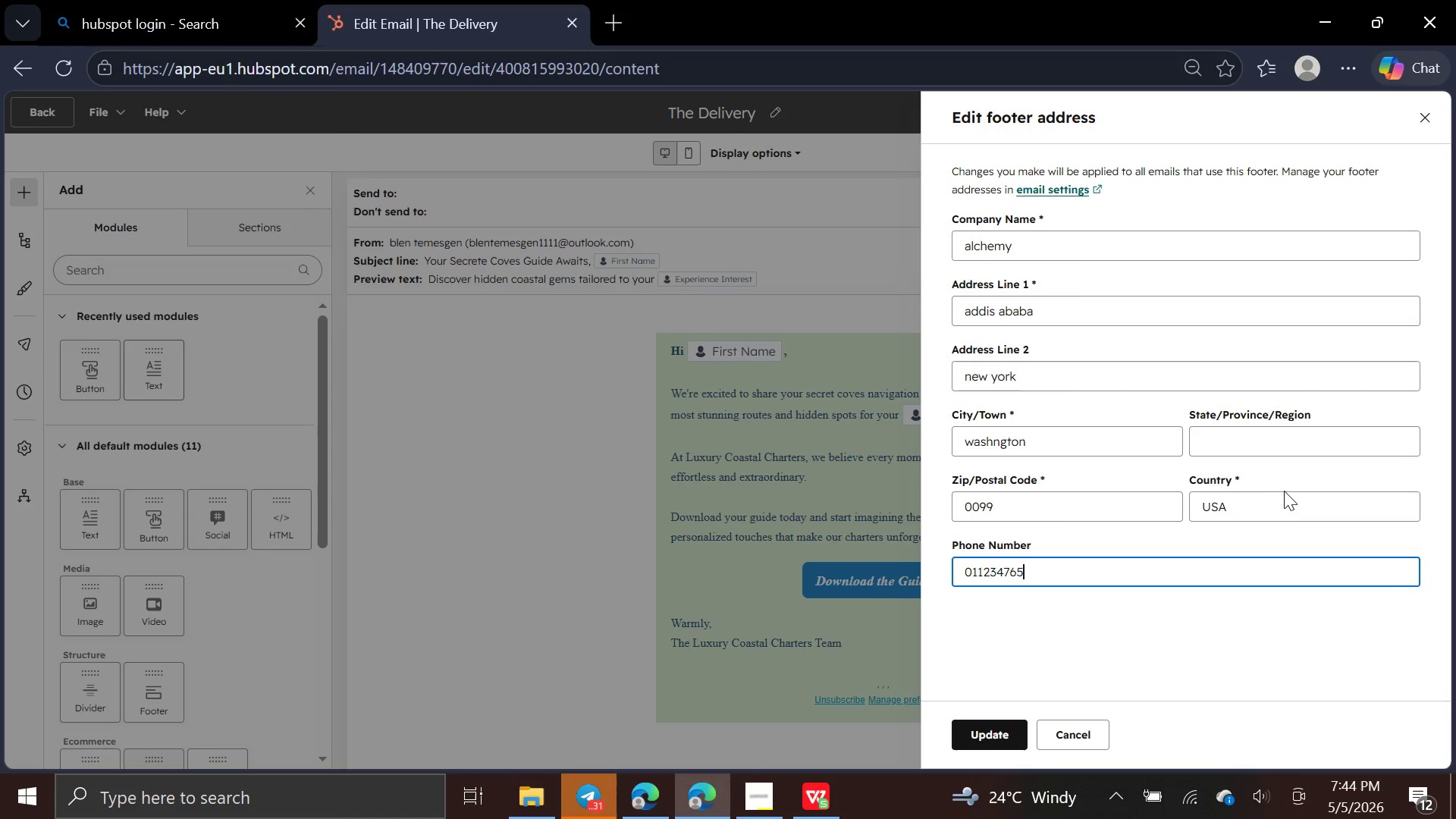 
left_click([1251, 436])
 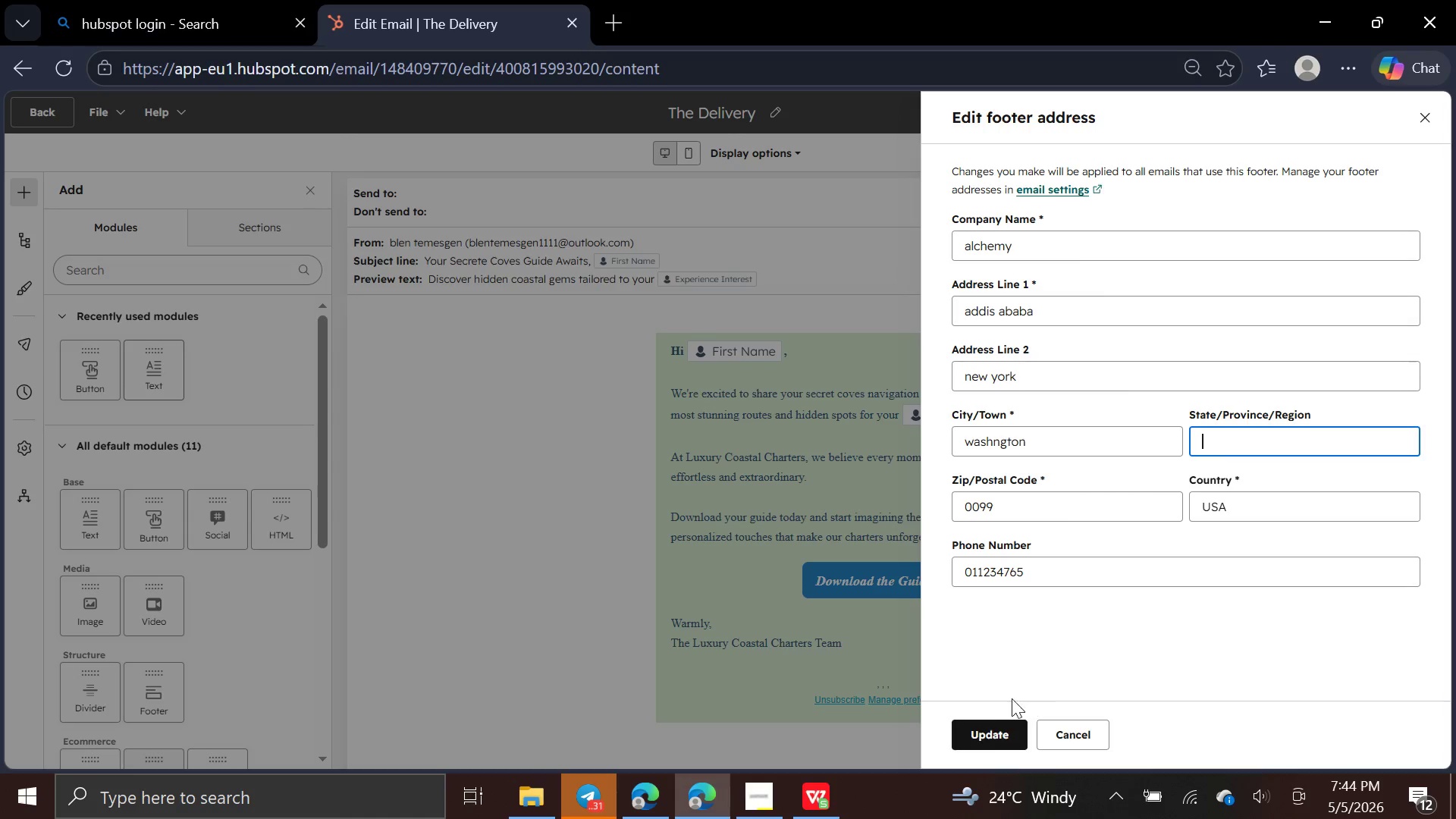 
left_click([993, 730])
 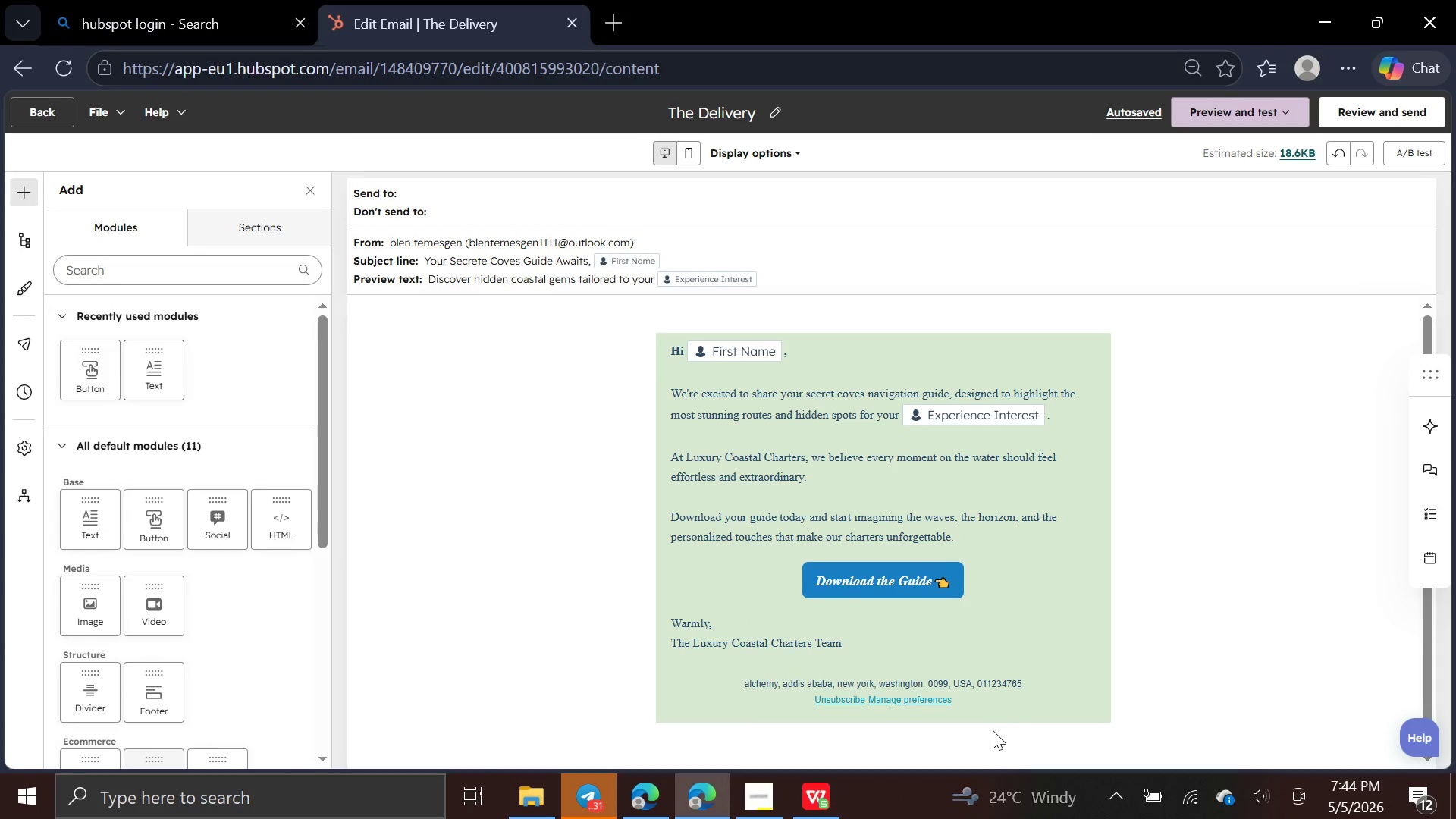 
wait(11.88)
 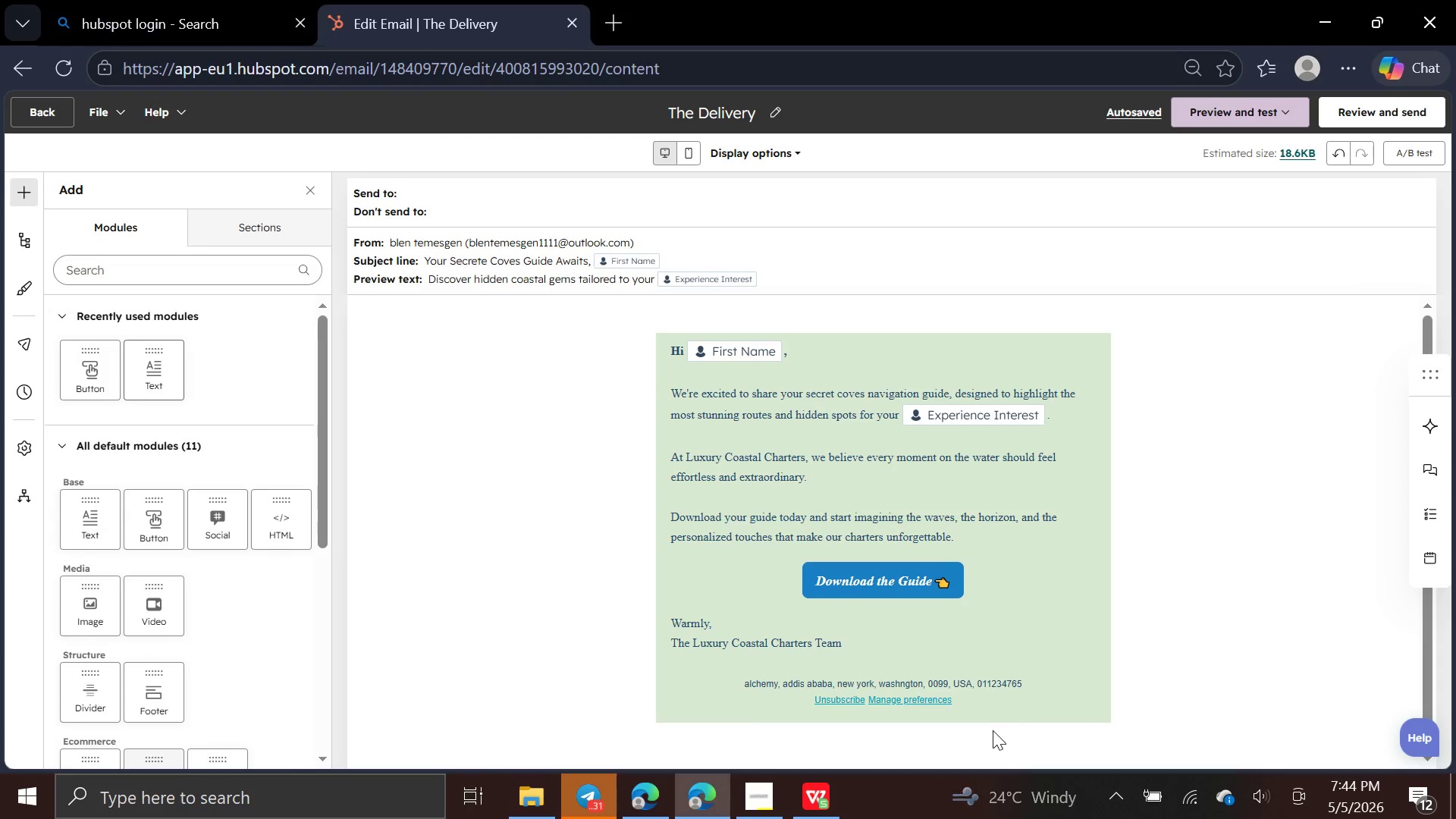 
left_click([1272, 206])
 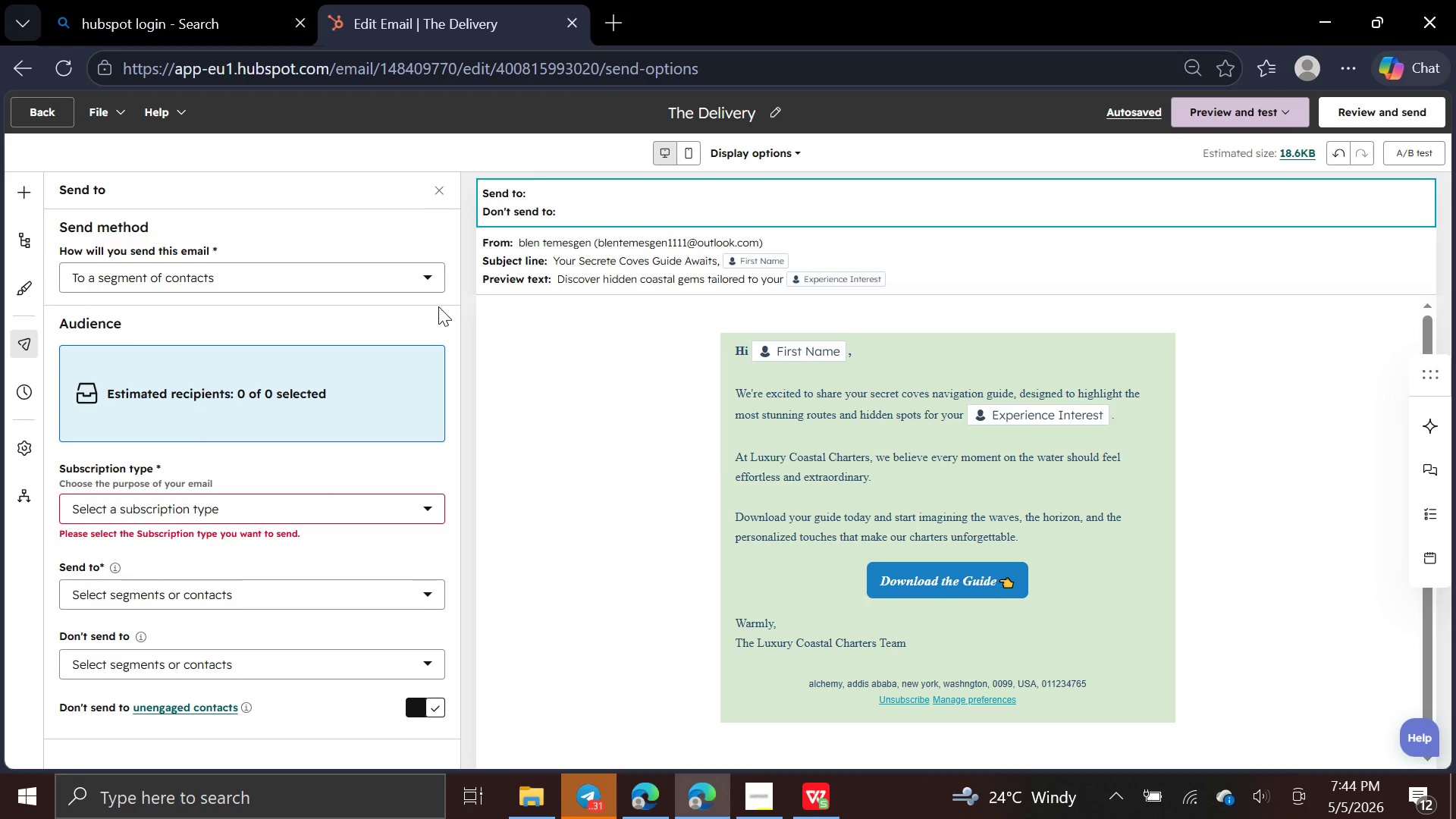 
left_click([425, 287])
 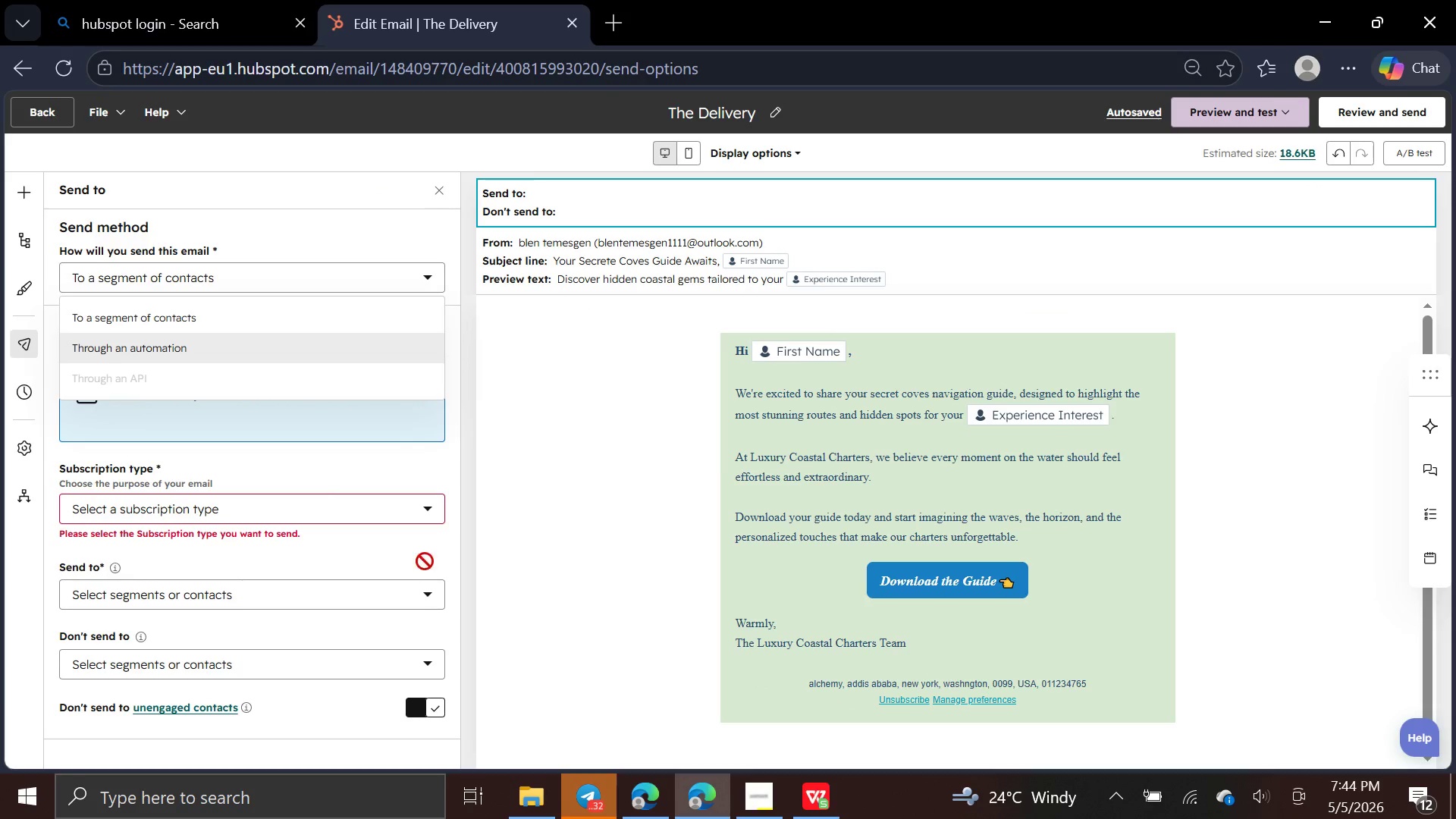 
left_click([428, 507])
 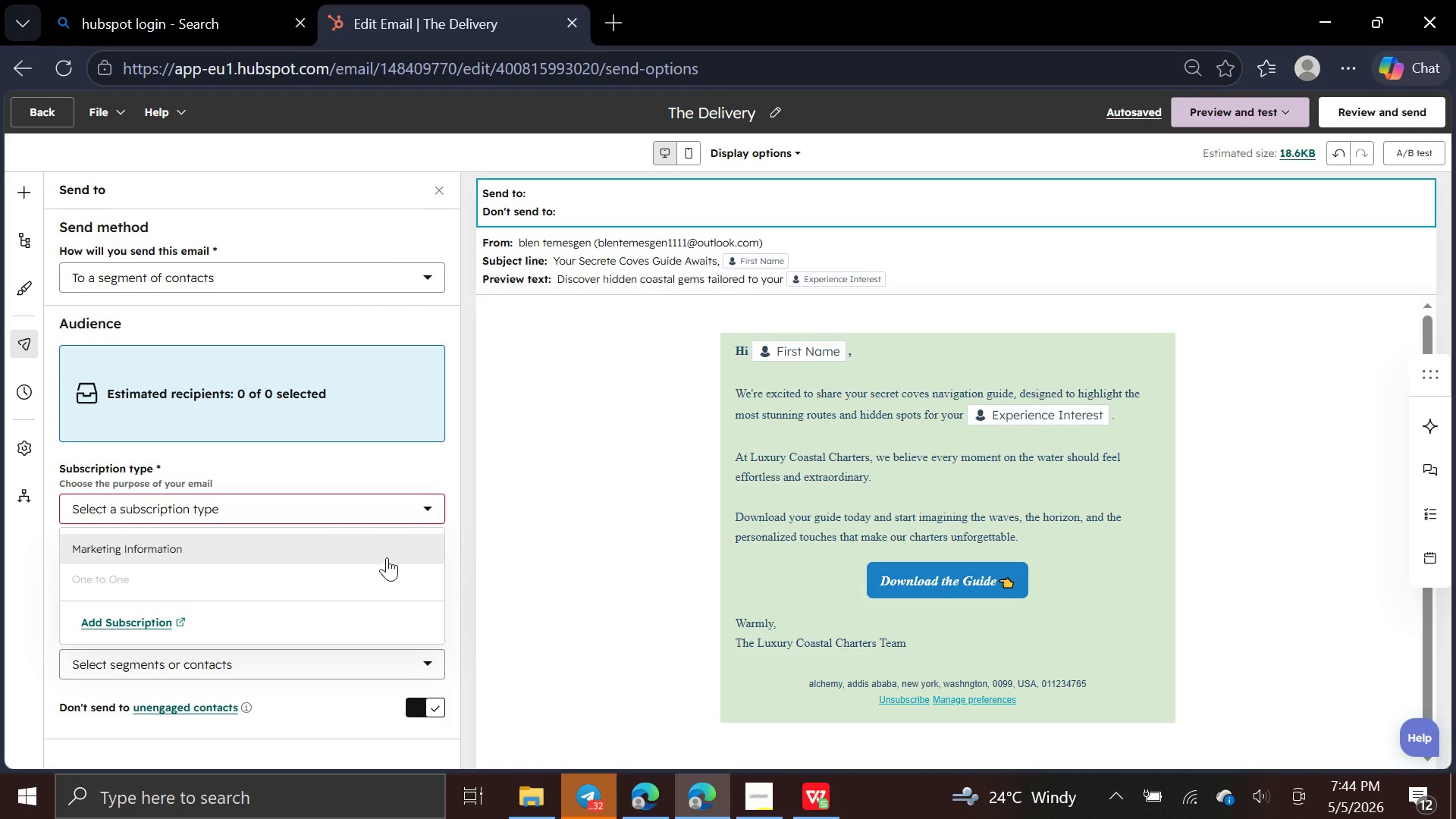 
left_click([389, 555])
 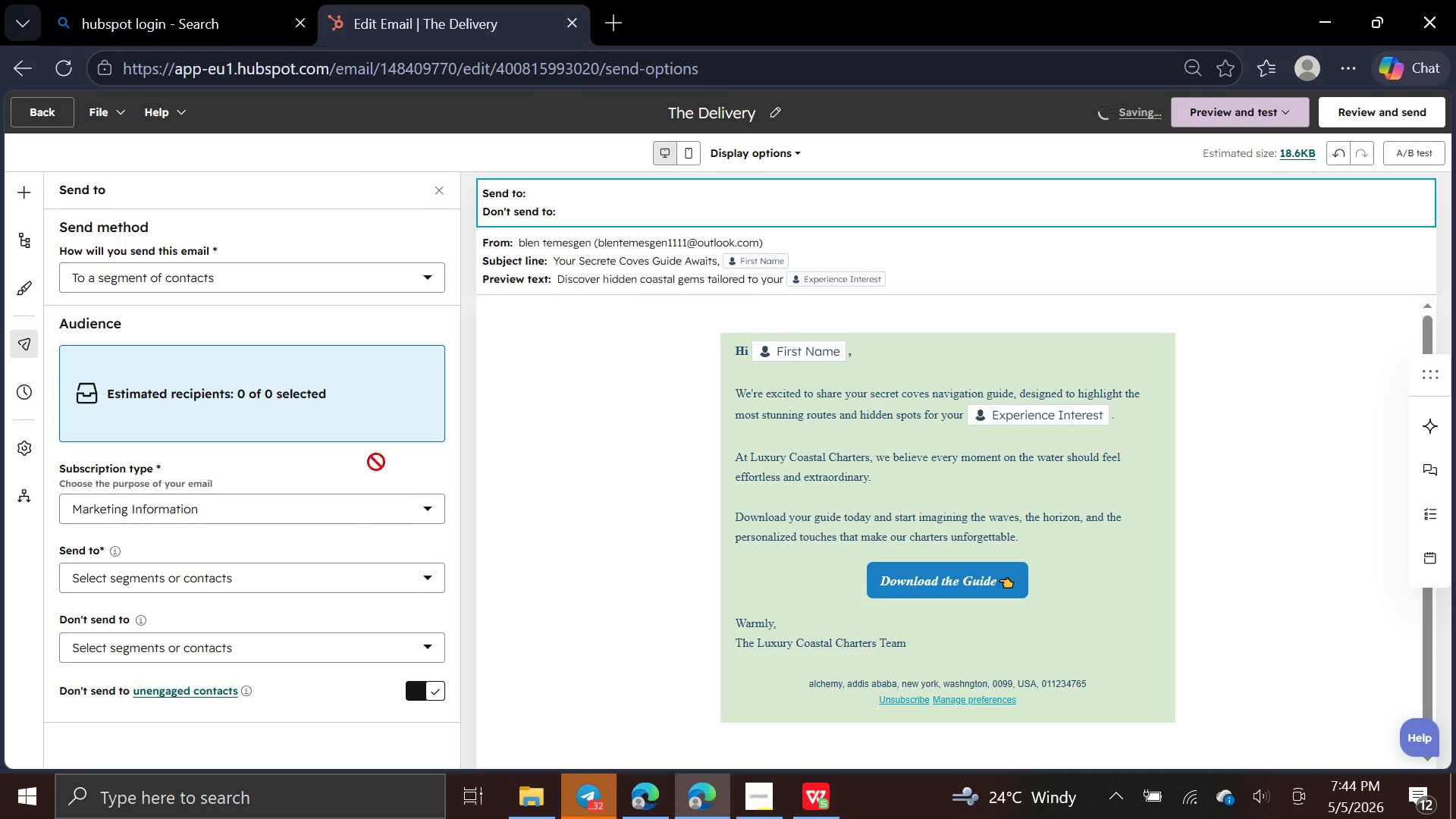 
left_click([369, 421])
 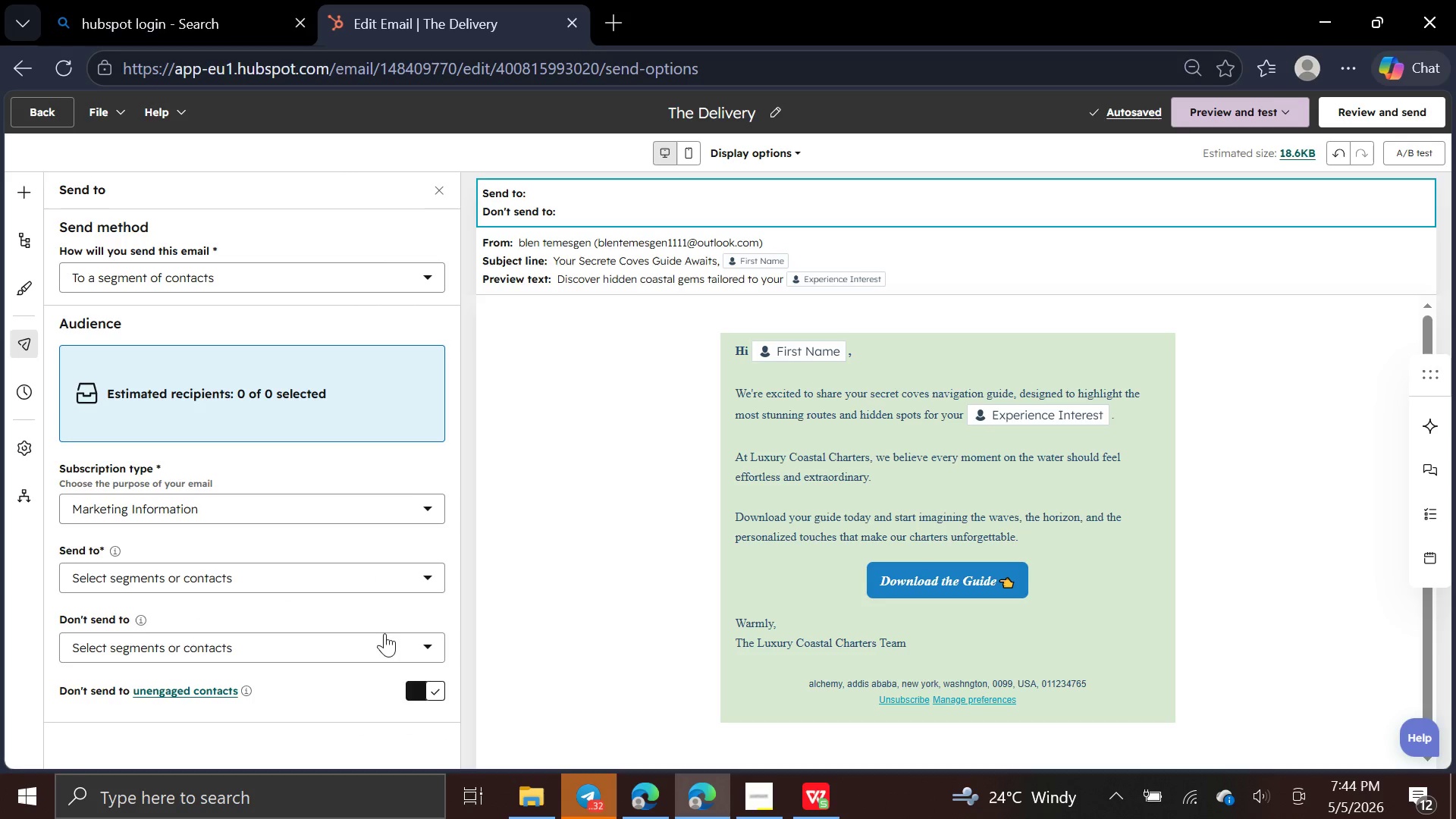 
left_click([426, 572])
 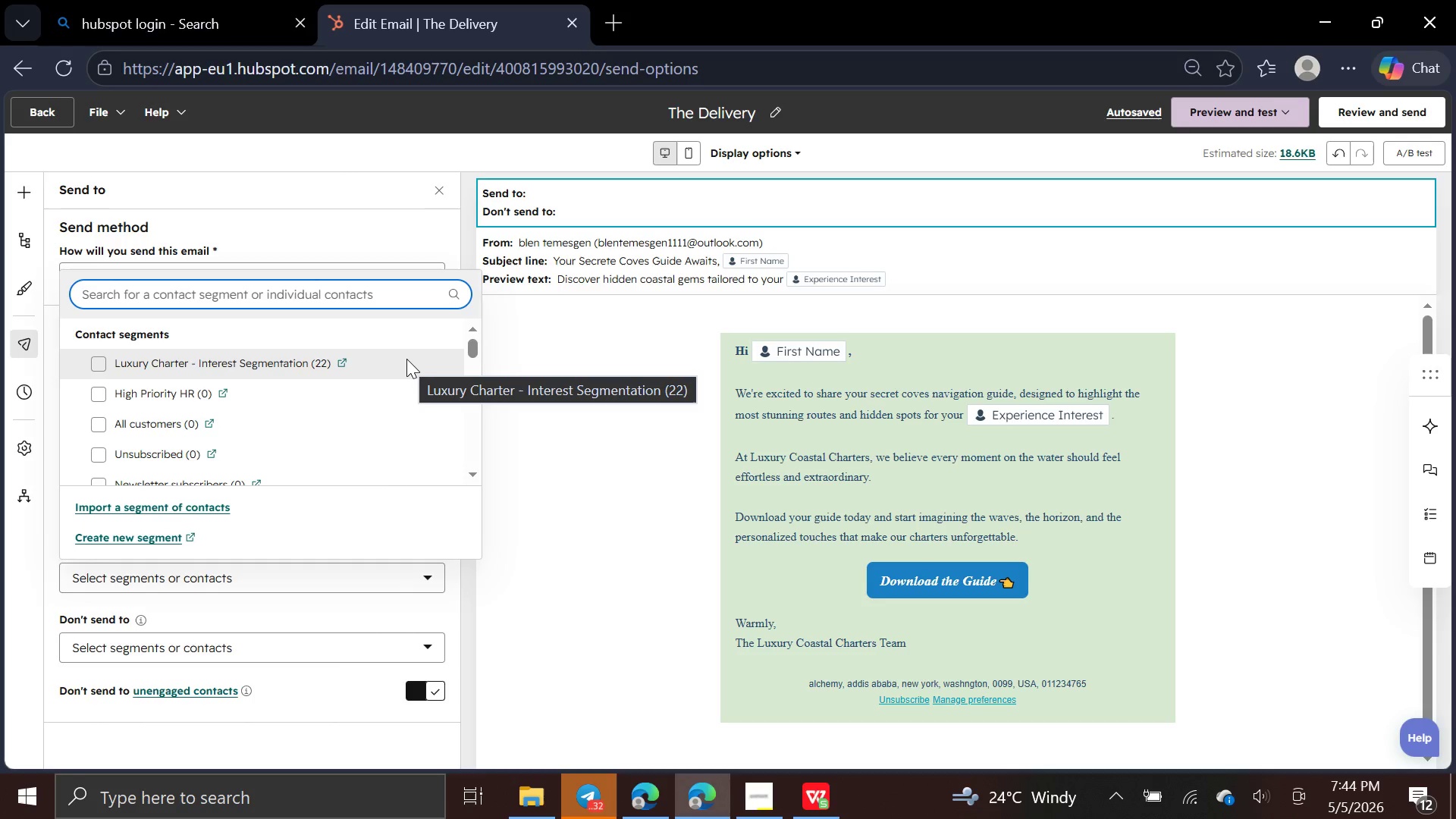 
wait(5.34)
 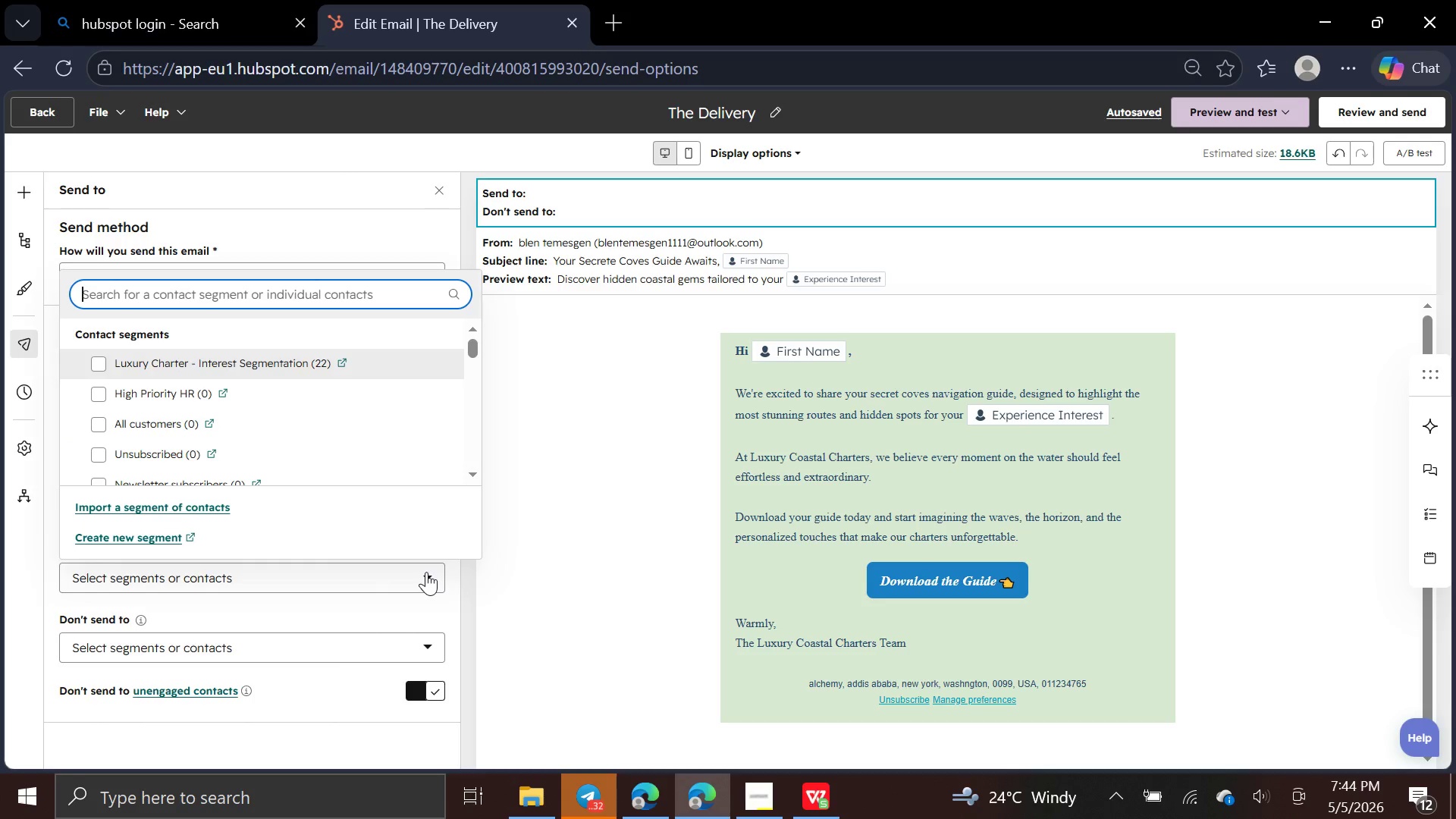 
left_click([406, 359])
 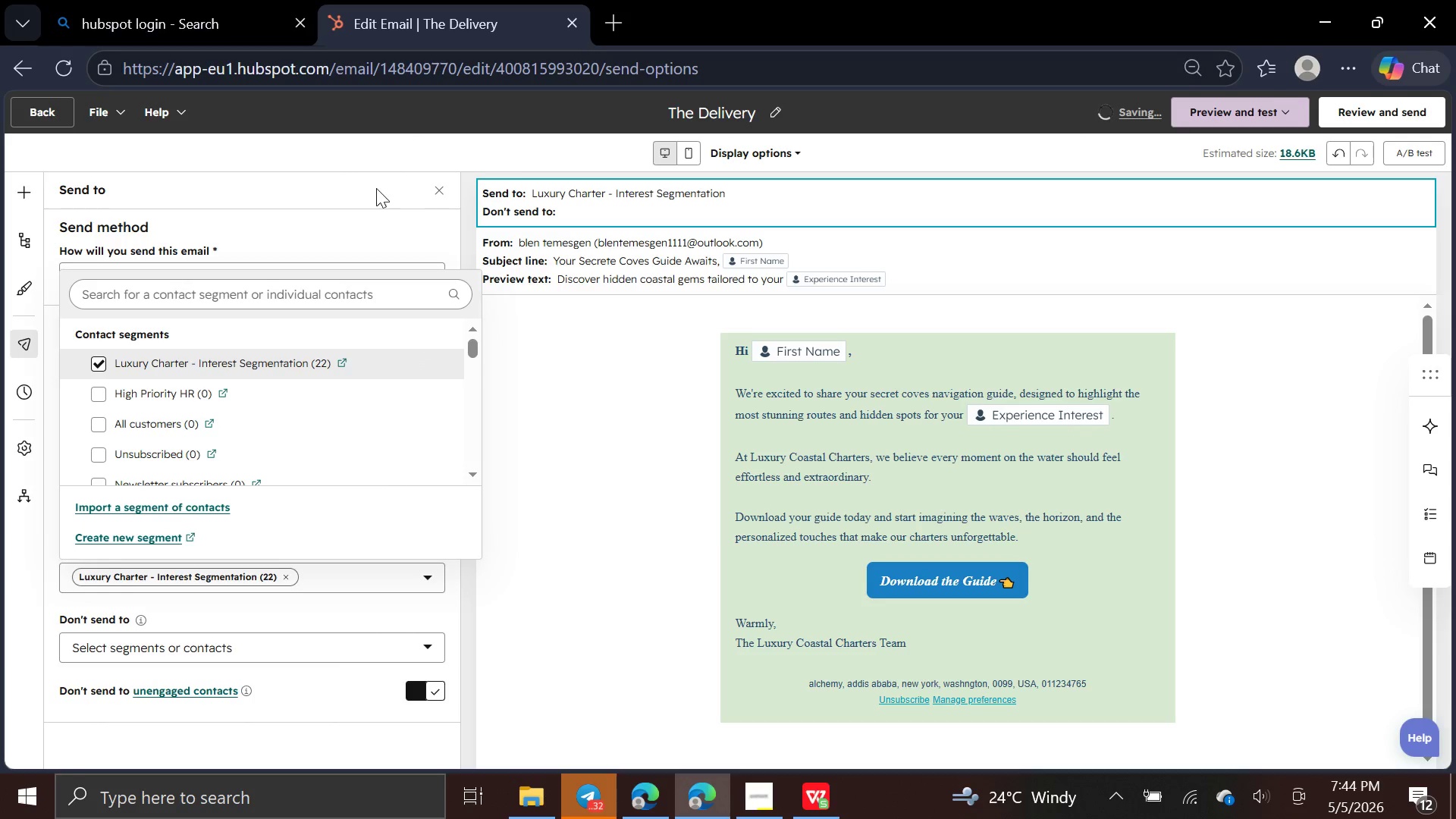 
left_click([376, 189])
 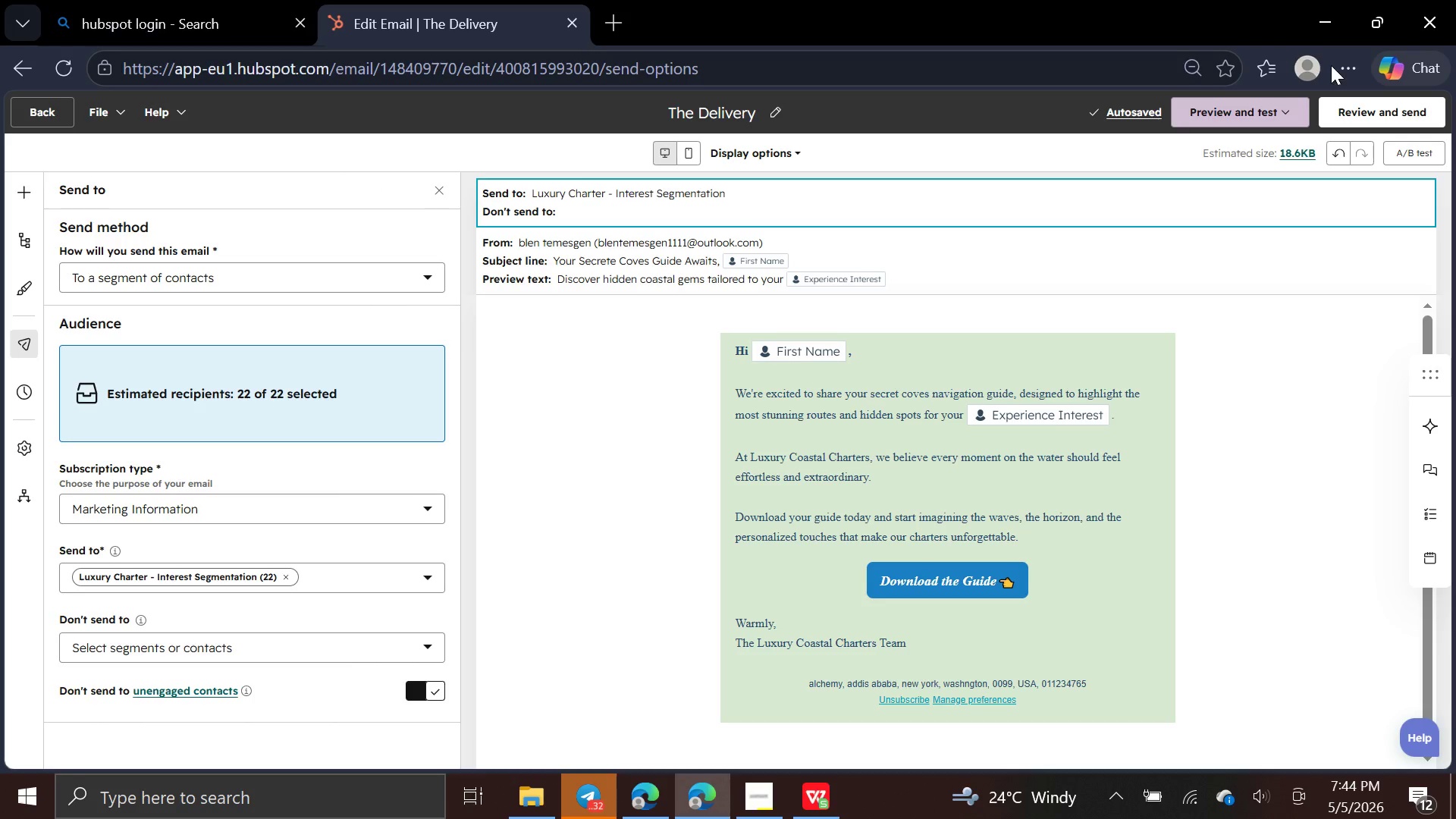 
left_click([1341, 99])
 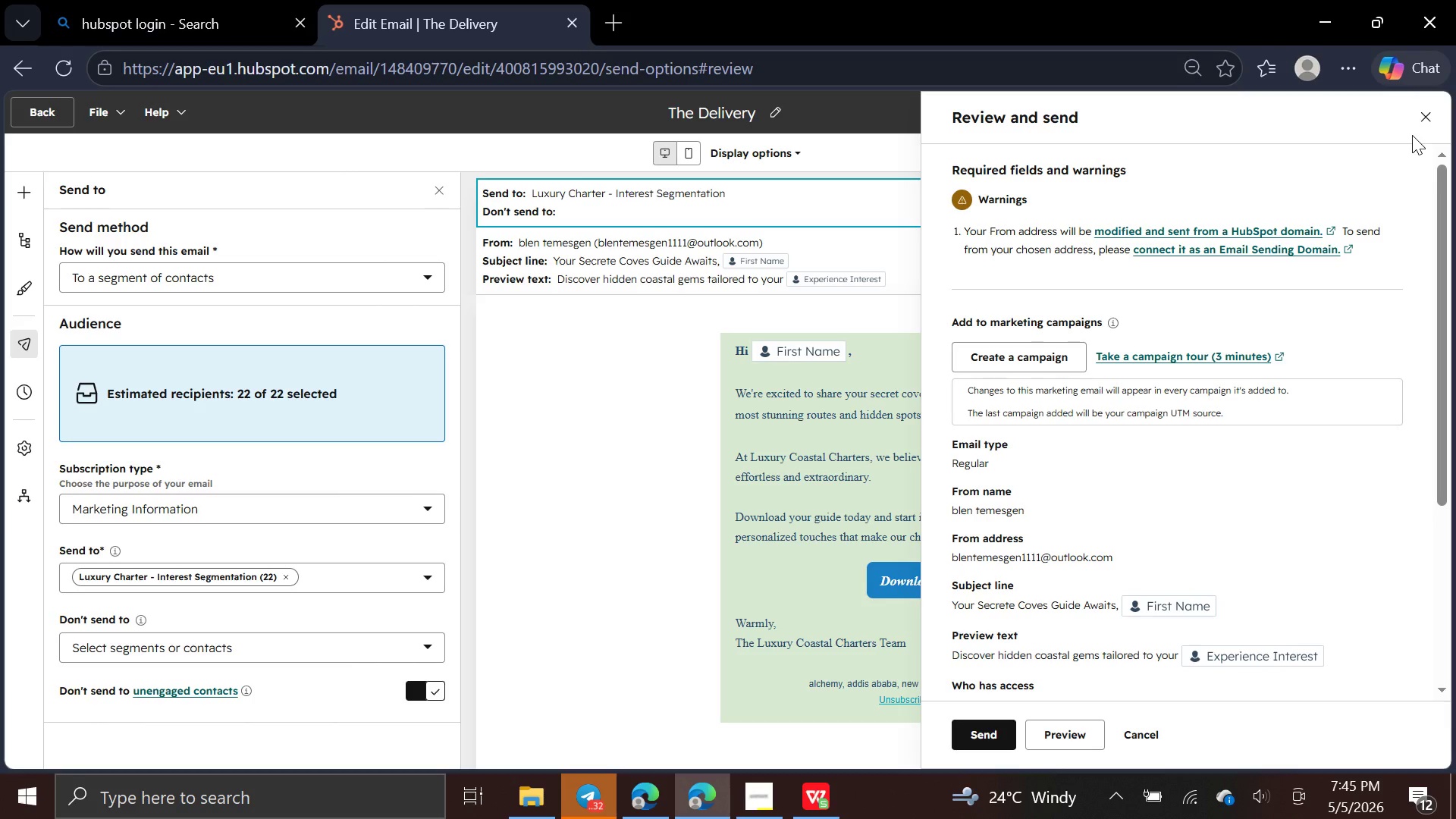 
wait(18.22)
 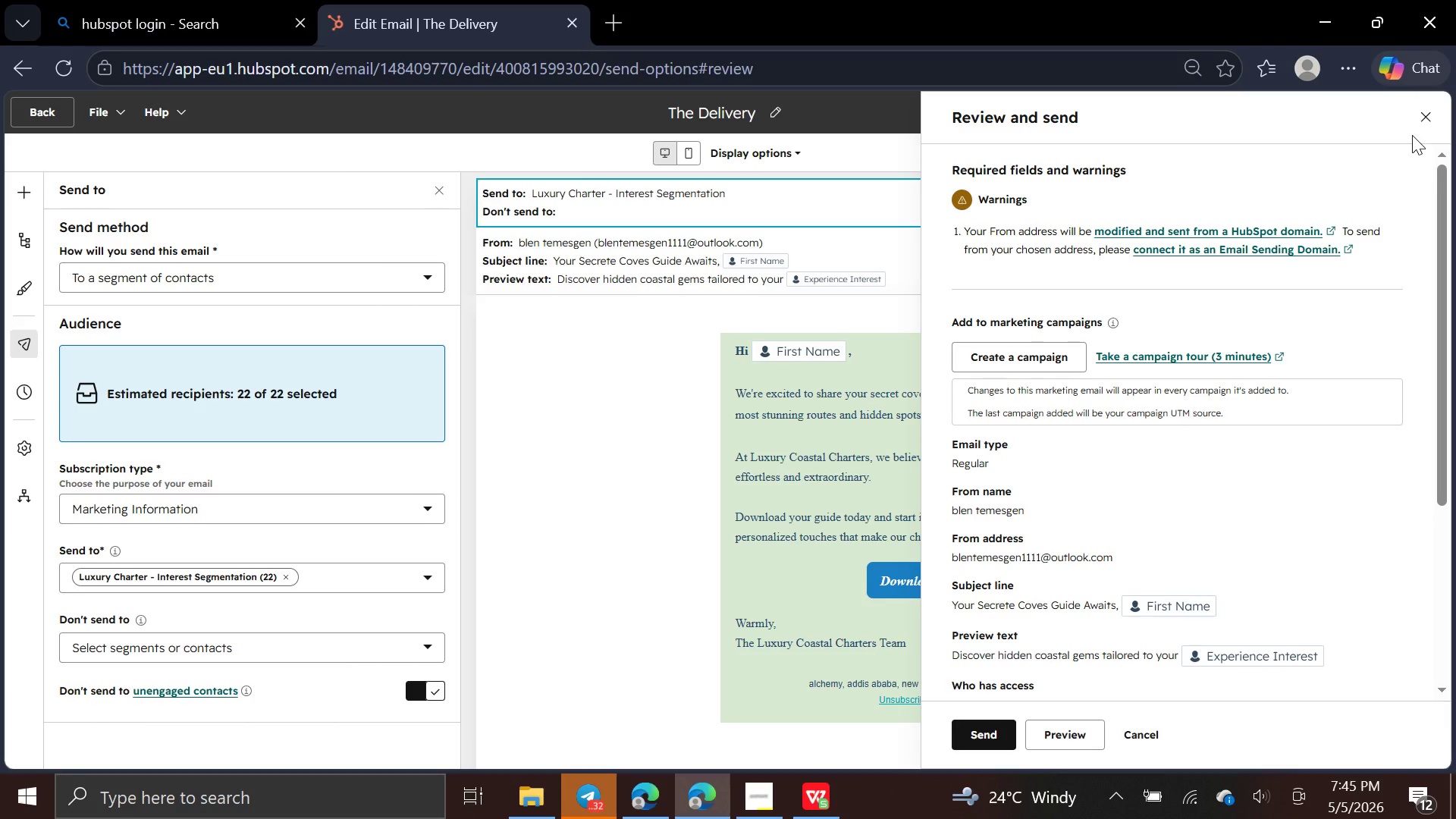 
left_click([443, 201])
 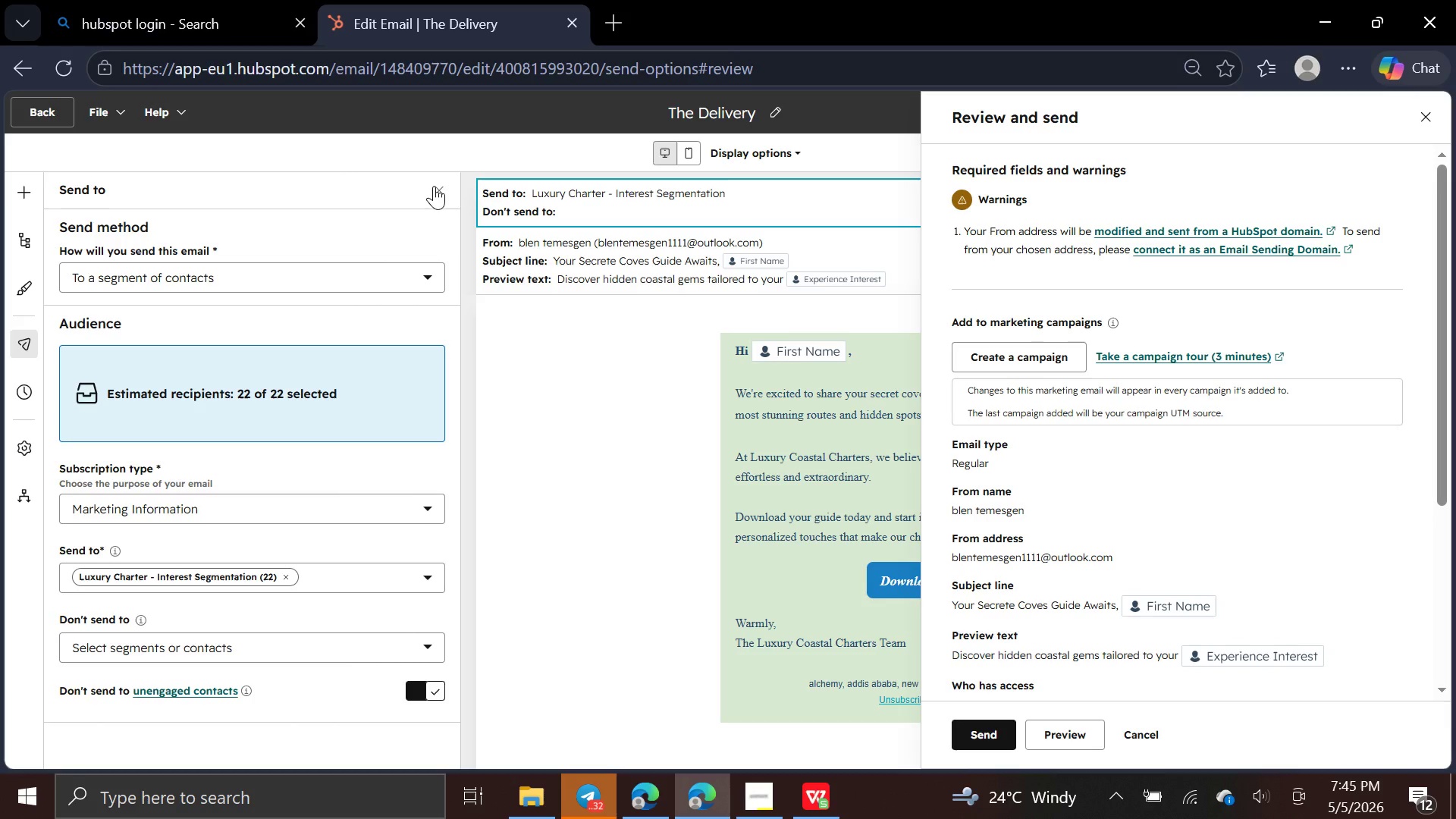 
left_click([434, 186])
 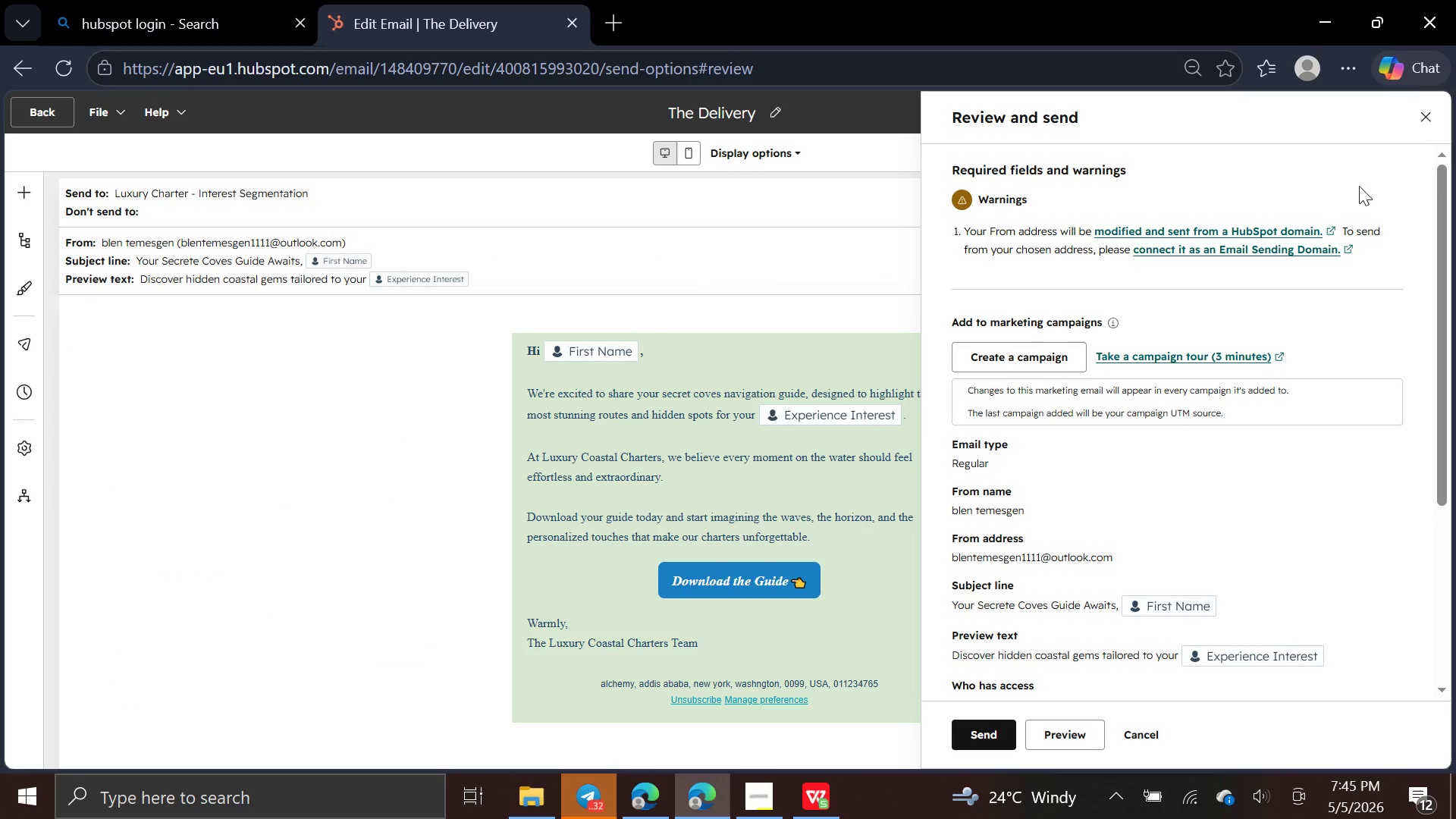 
mouse_move([1401, 138])
 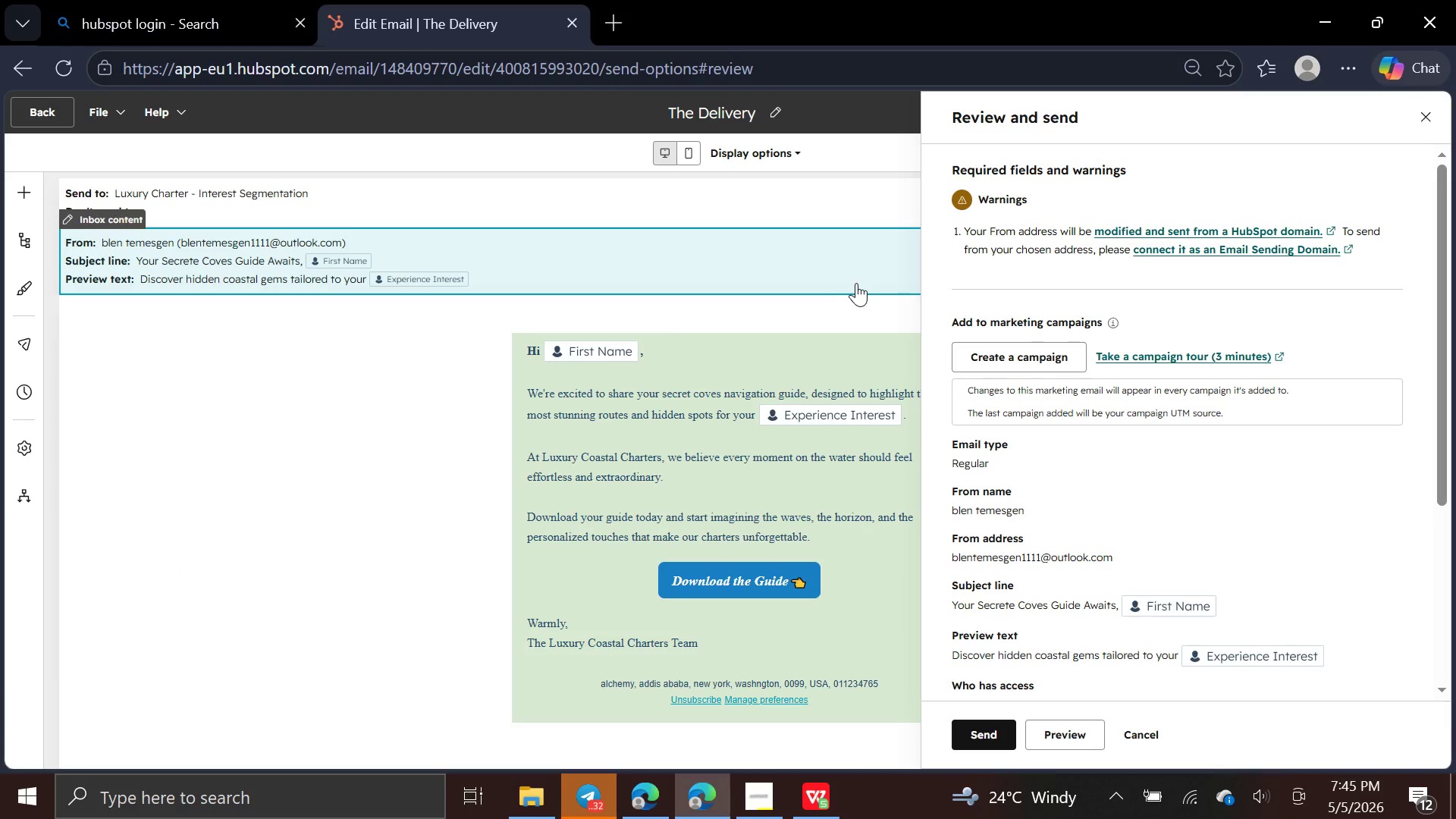 
left_click([856, 283])
 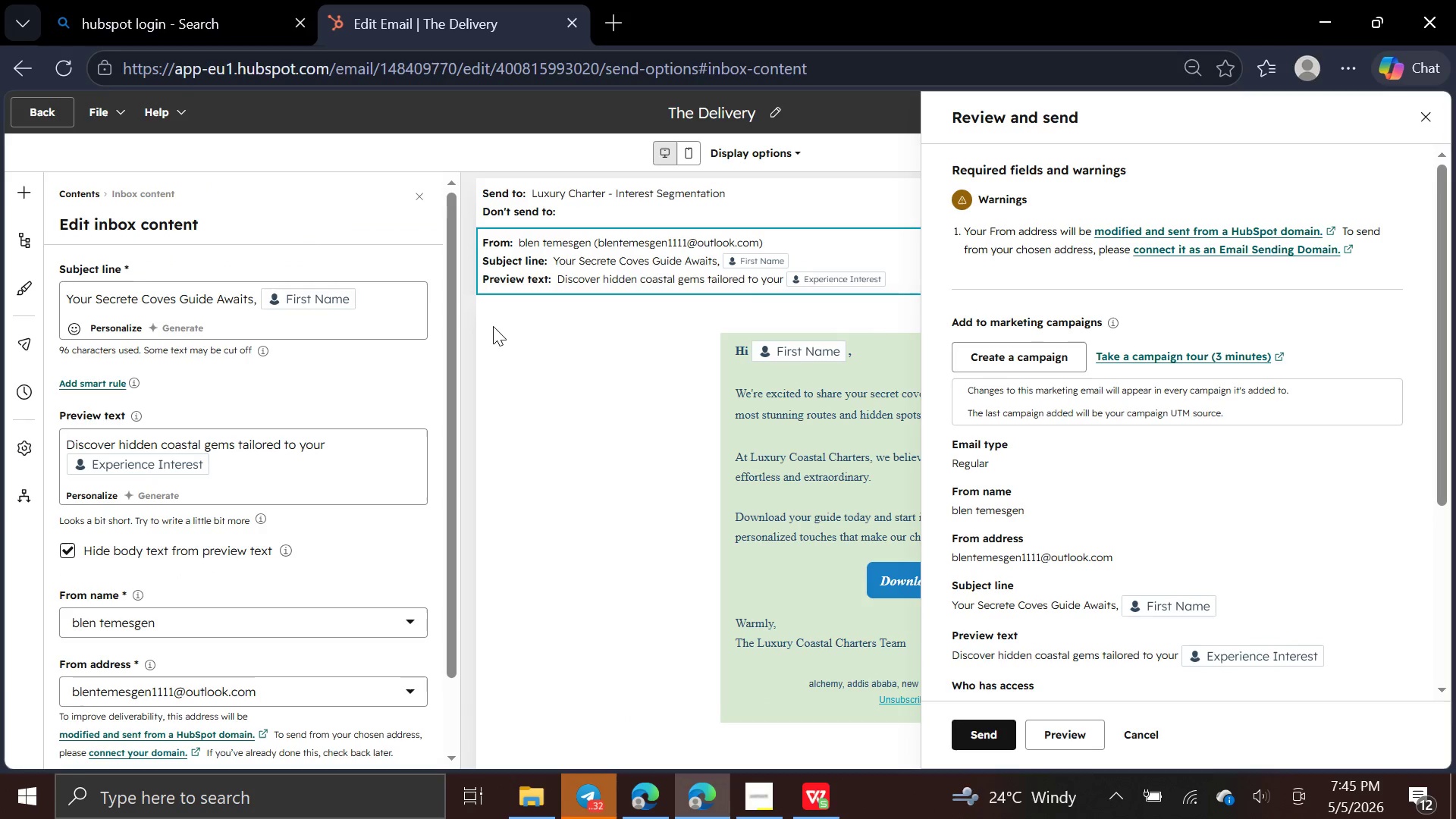 
left_click([530, 346])
 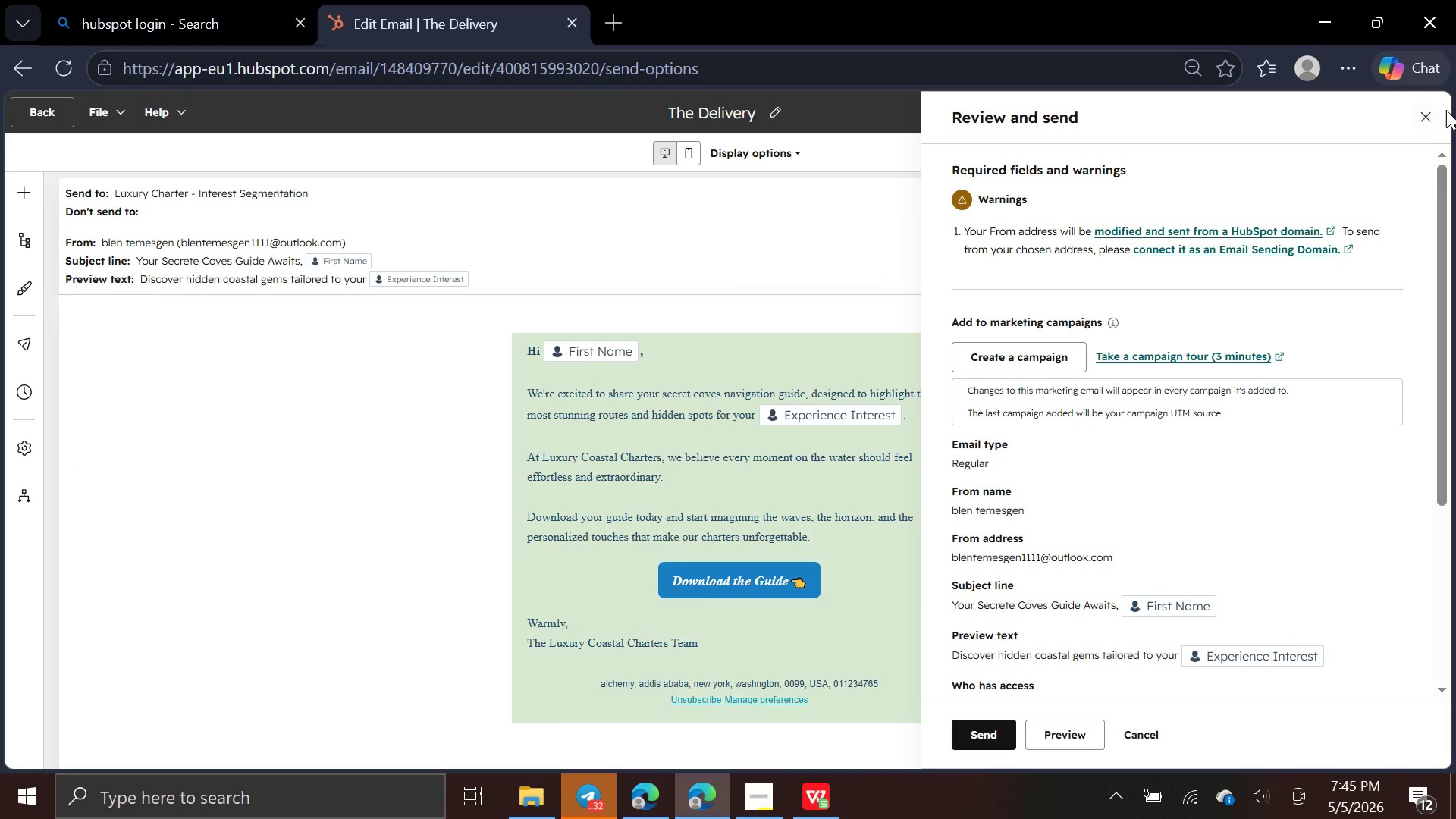 
left_click([1427, 117])
 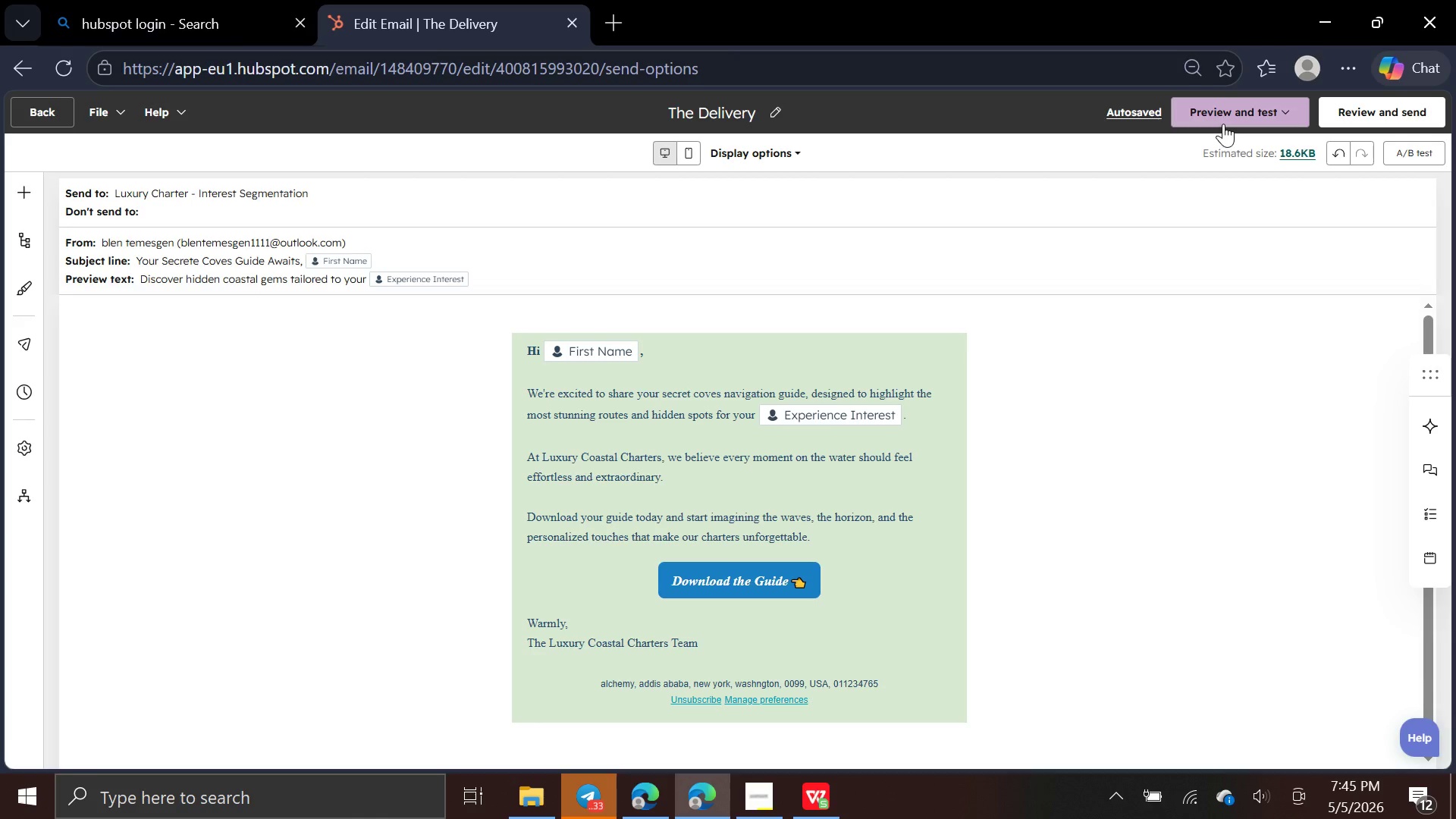 
left_click([1222, 103])
 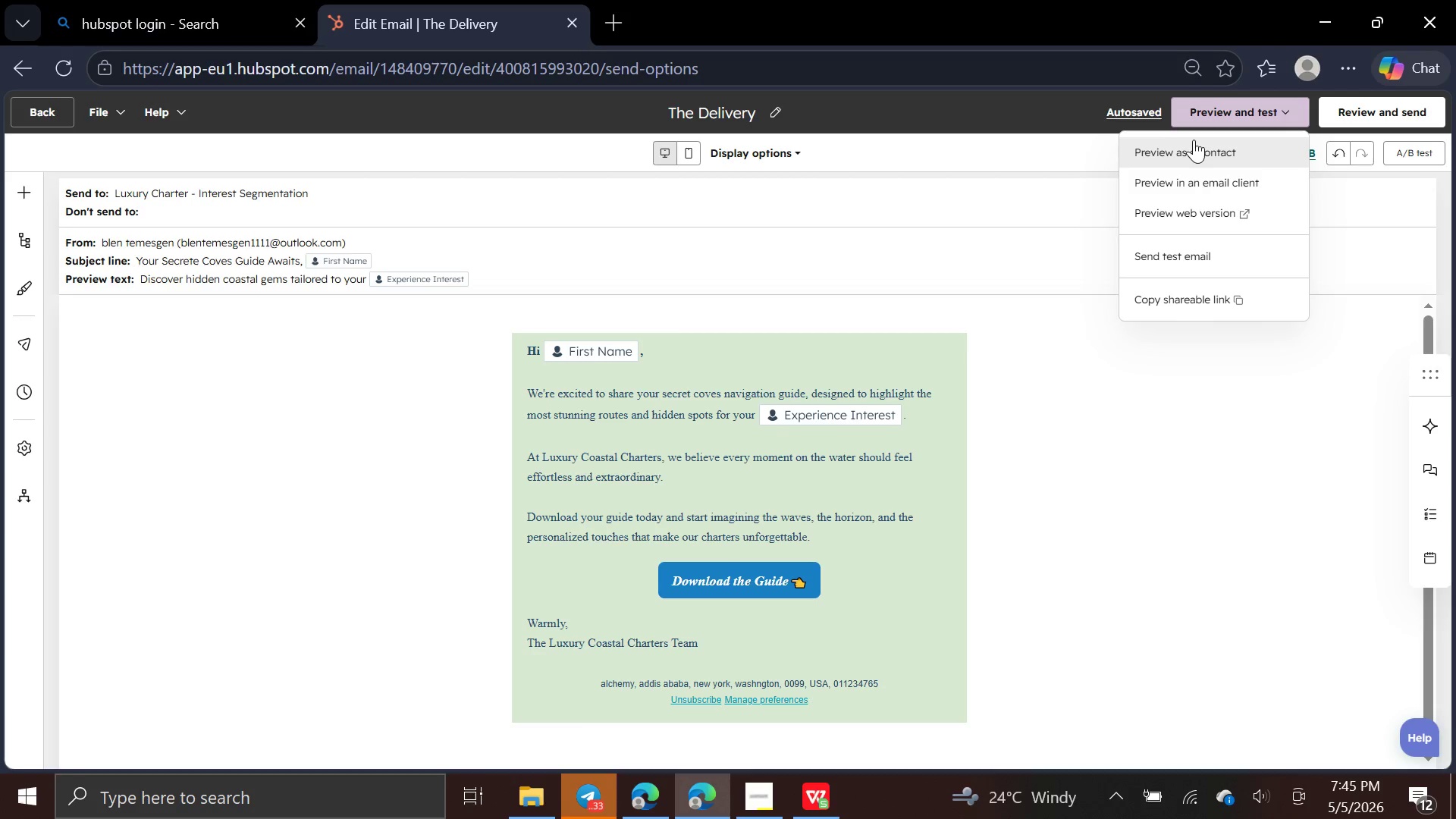 
left_click([1194, 140])
 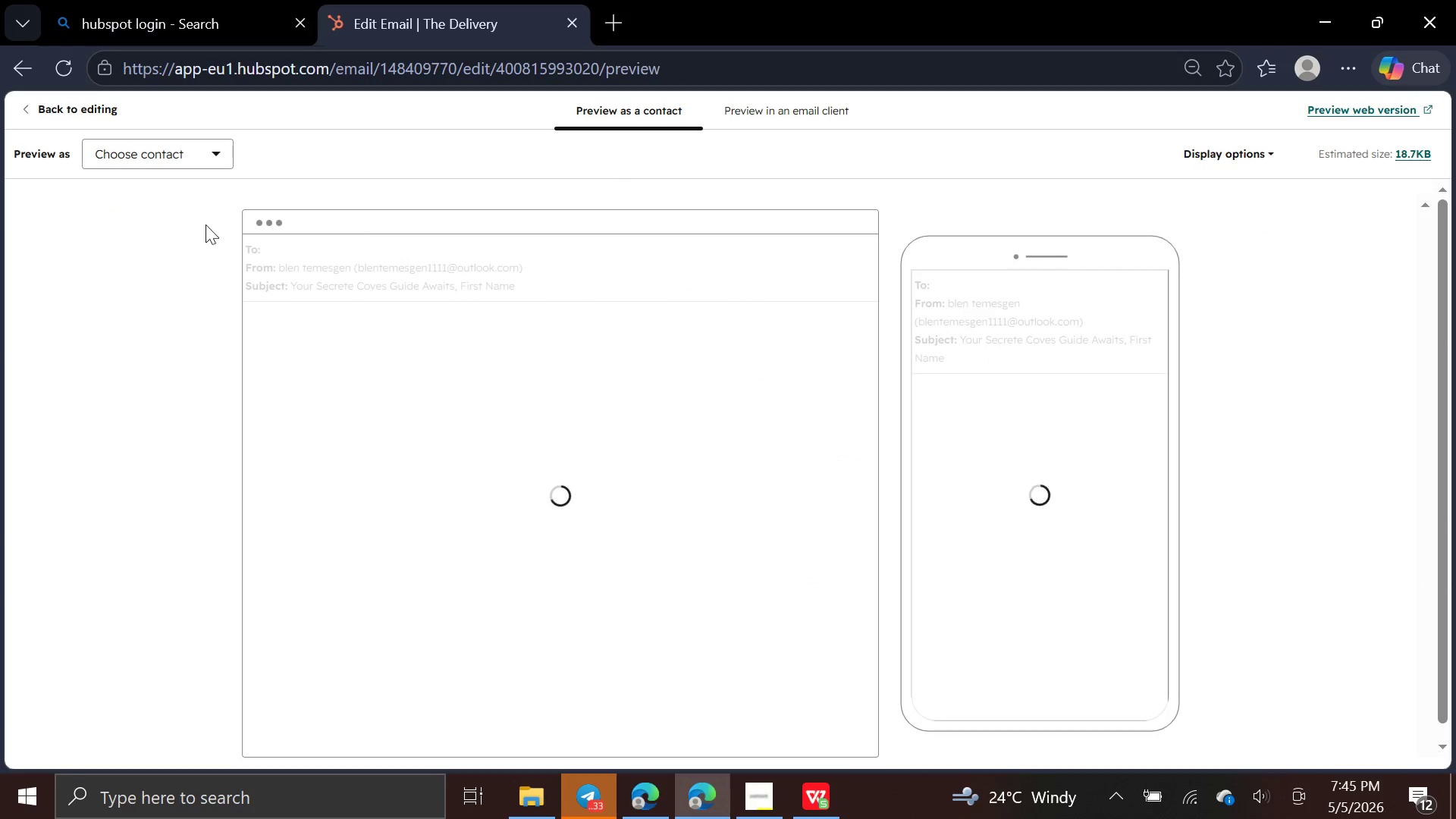 
mouse_move([214, 146])
 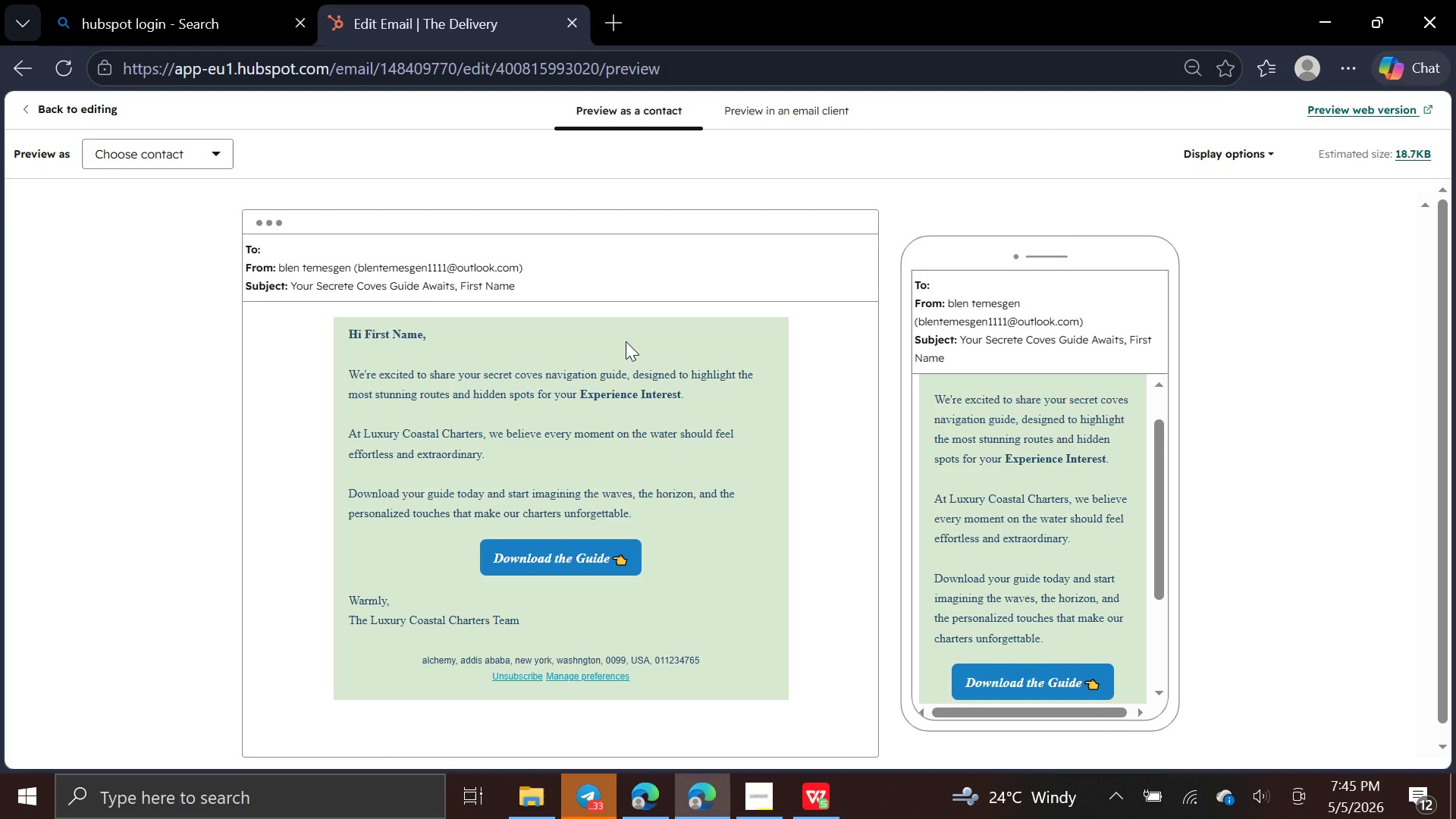 
wait(11.74)
 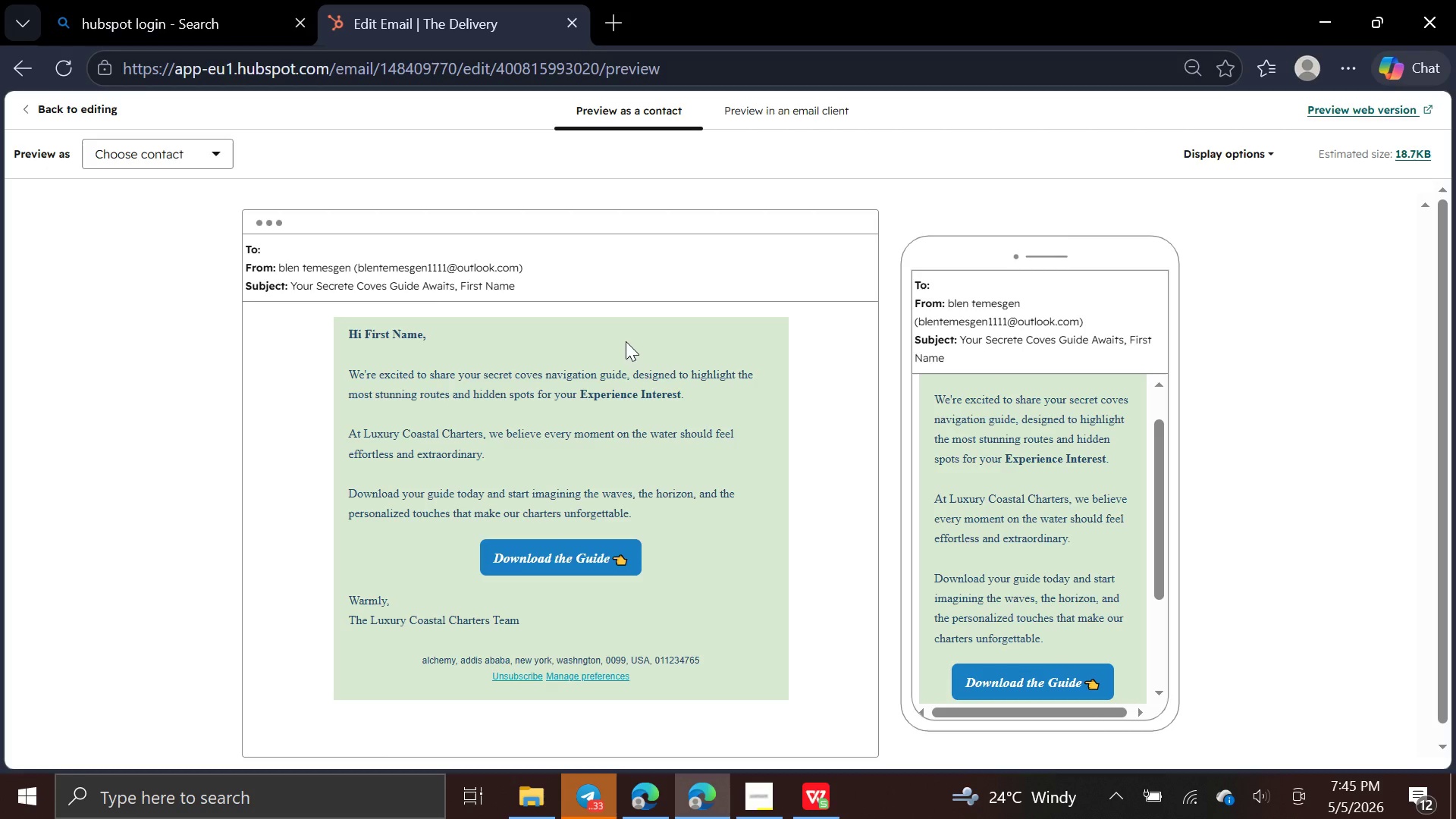 
left_click([224, 147])
 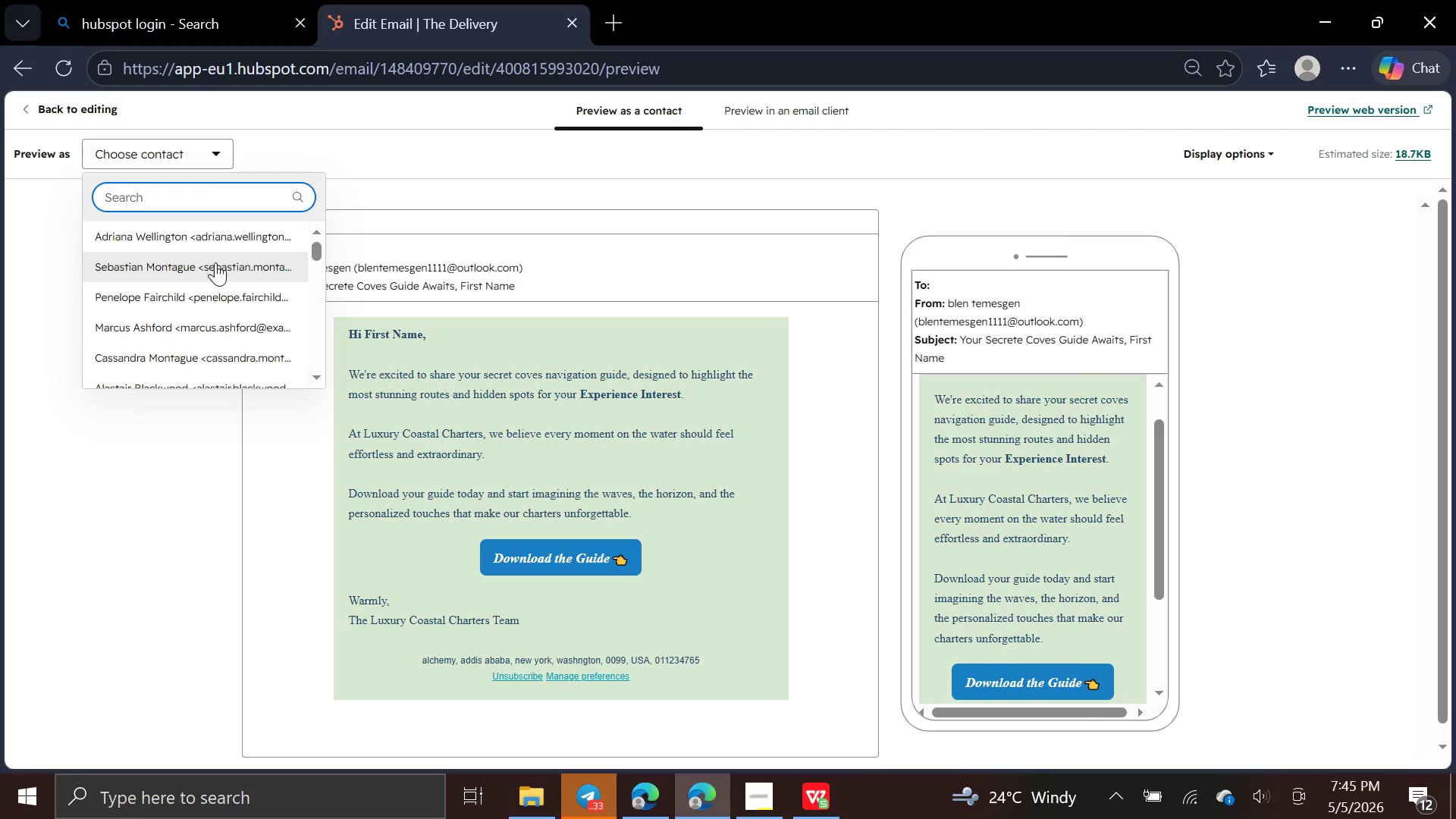 
left_click([216, 268])
 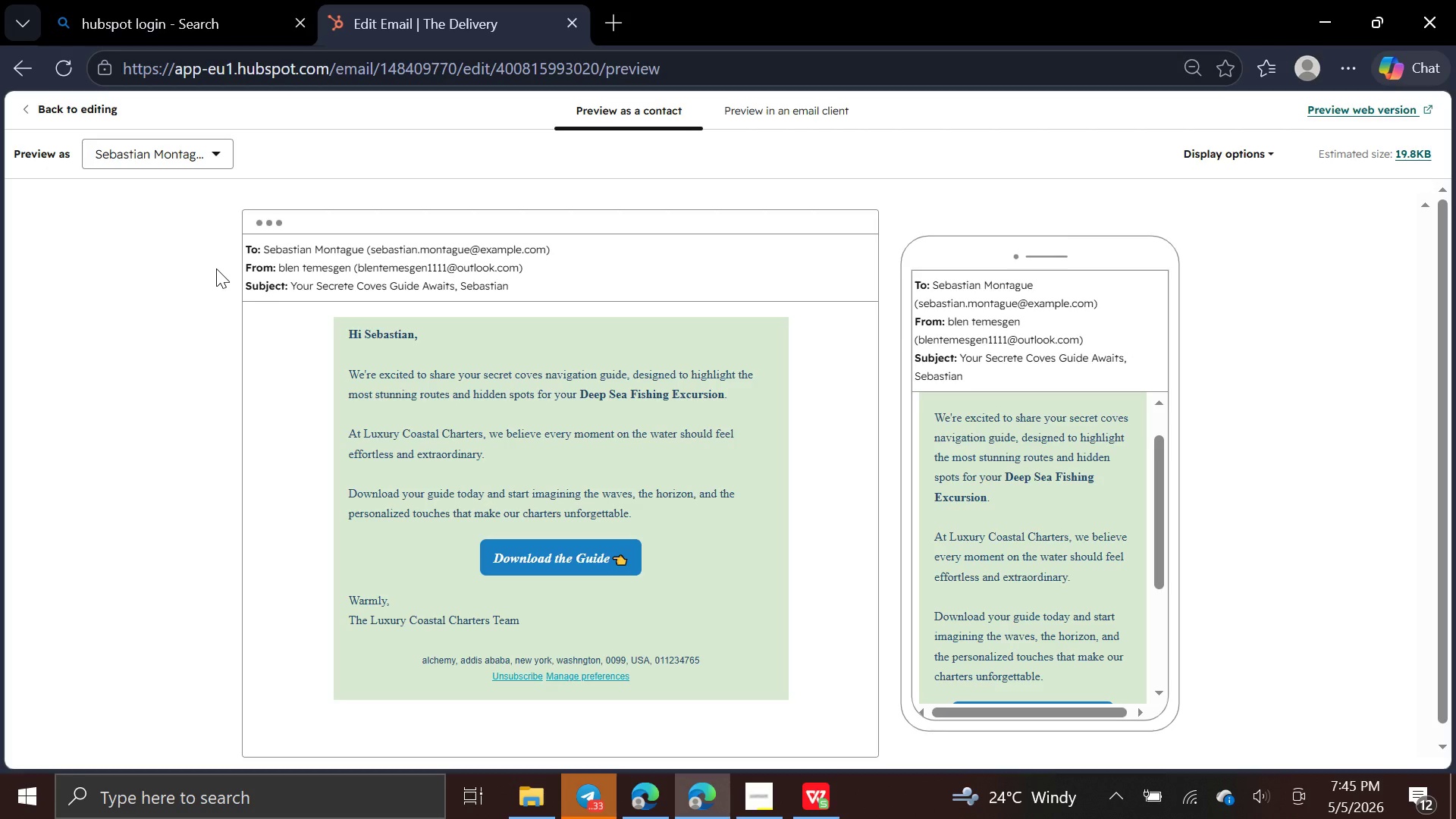 
wait(10.06)
 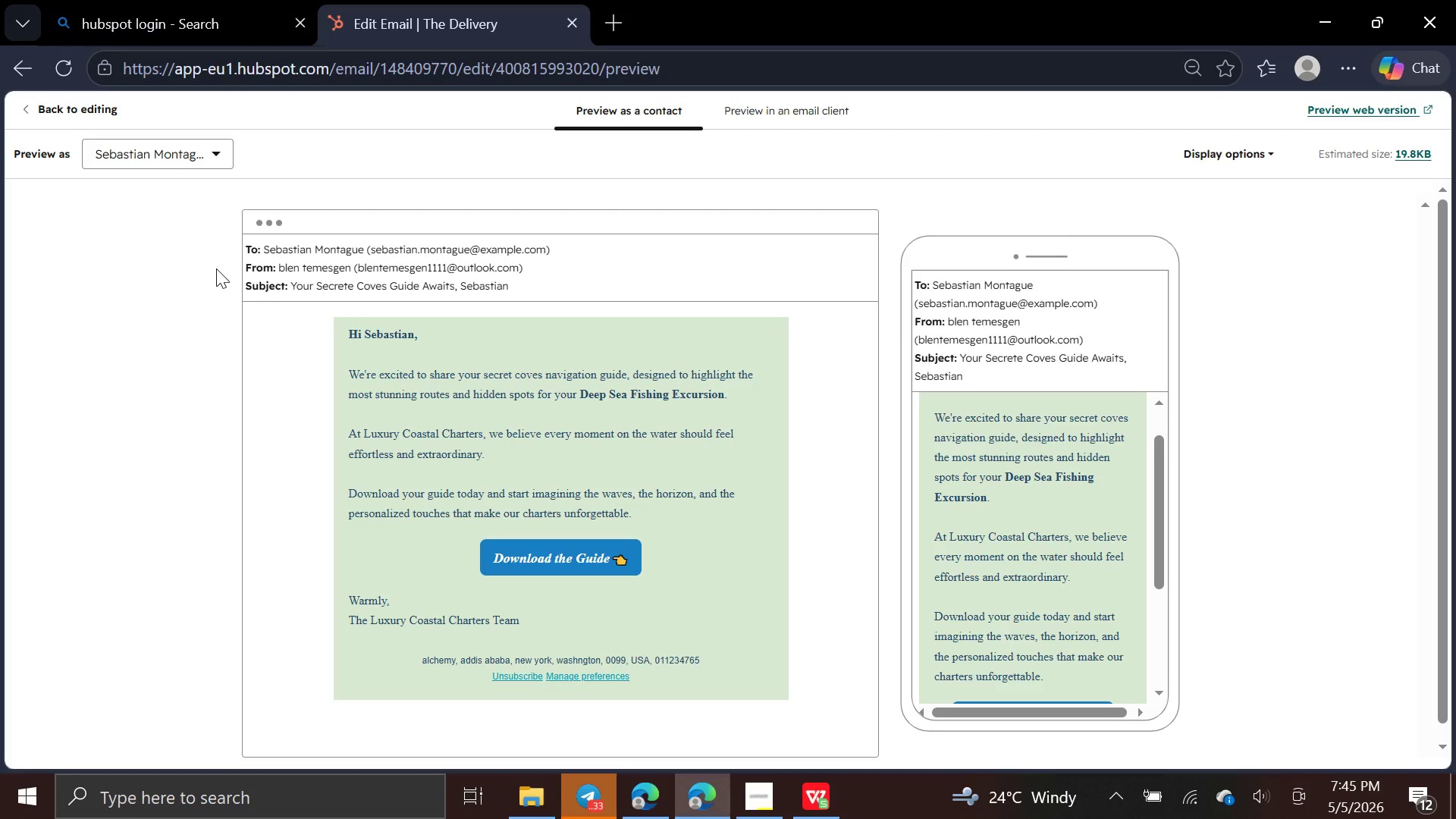 
left_click([202, 155])
 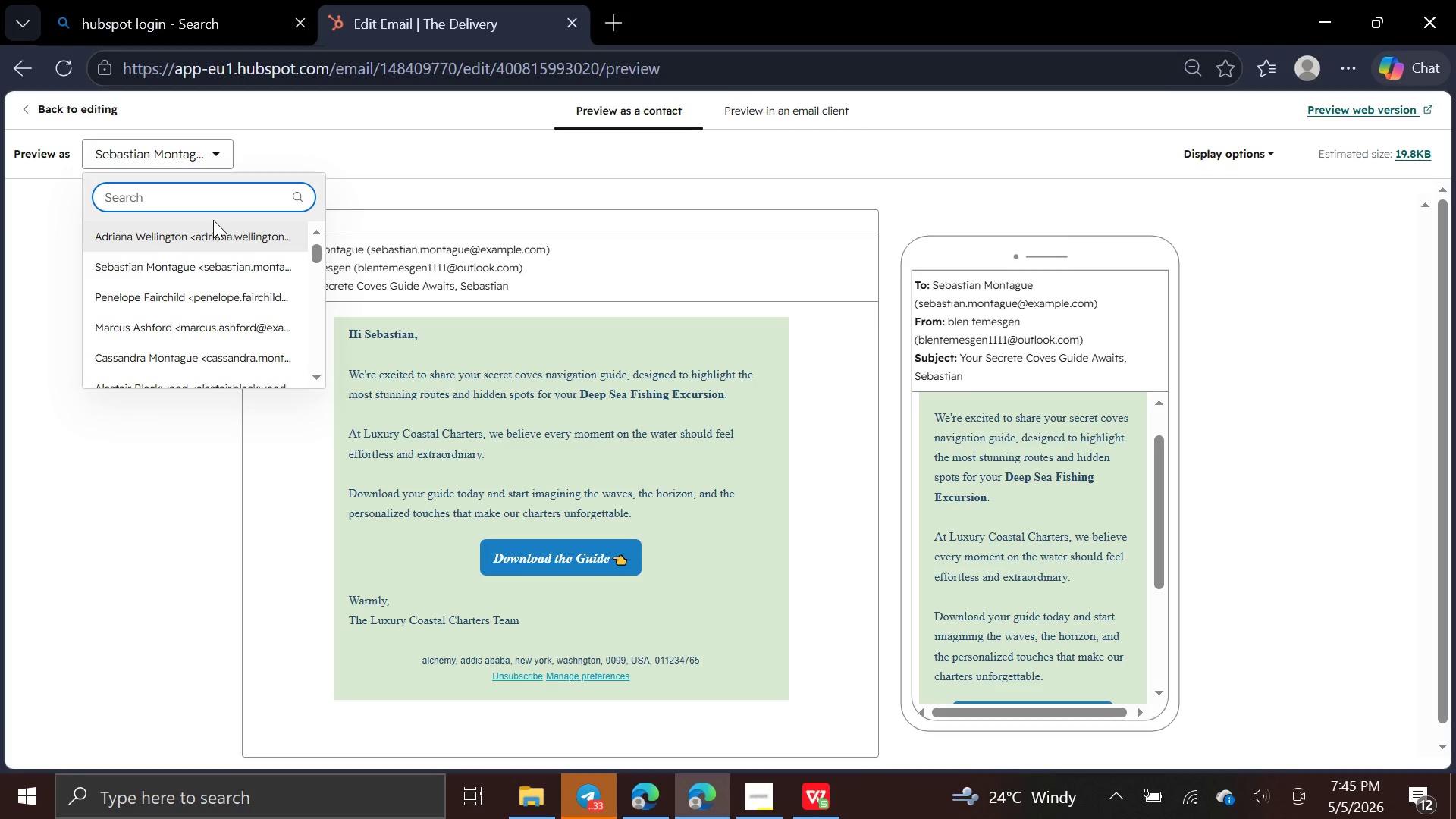 
wait(5.67)
 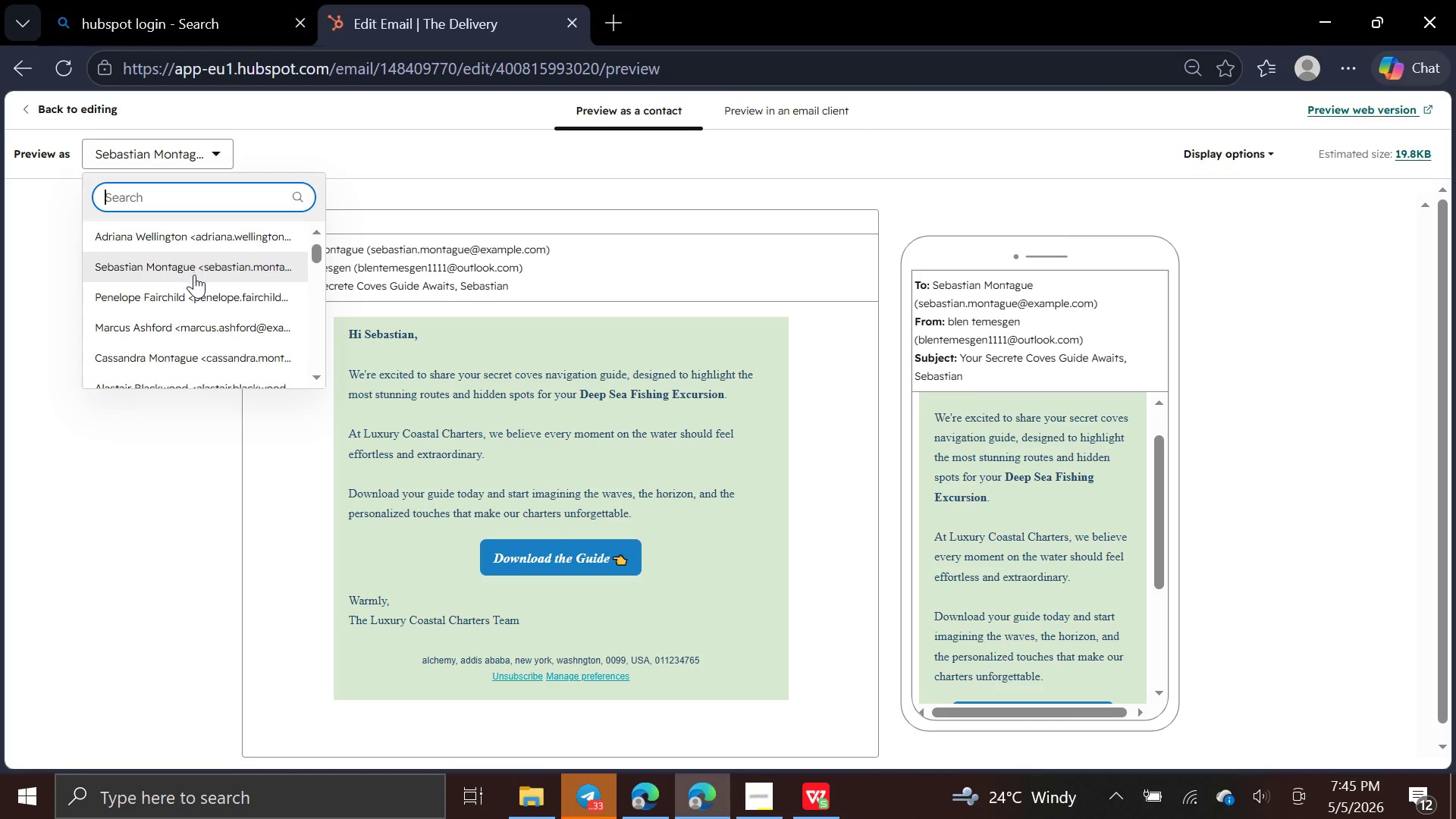 
left_click([184, 318])
 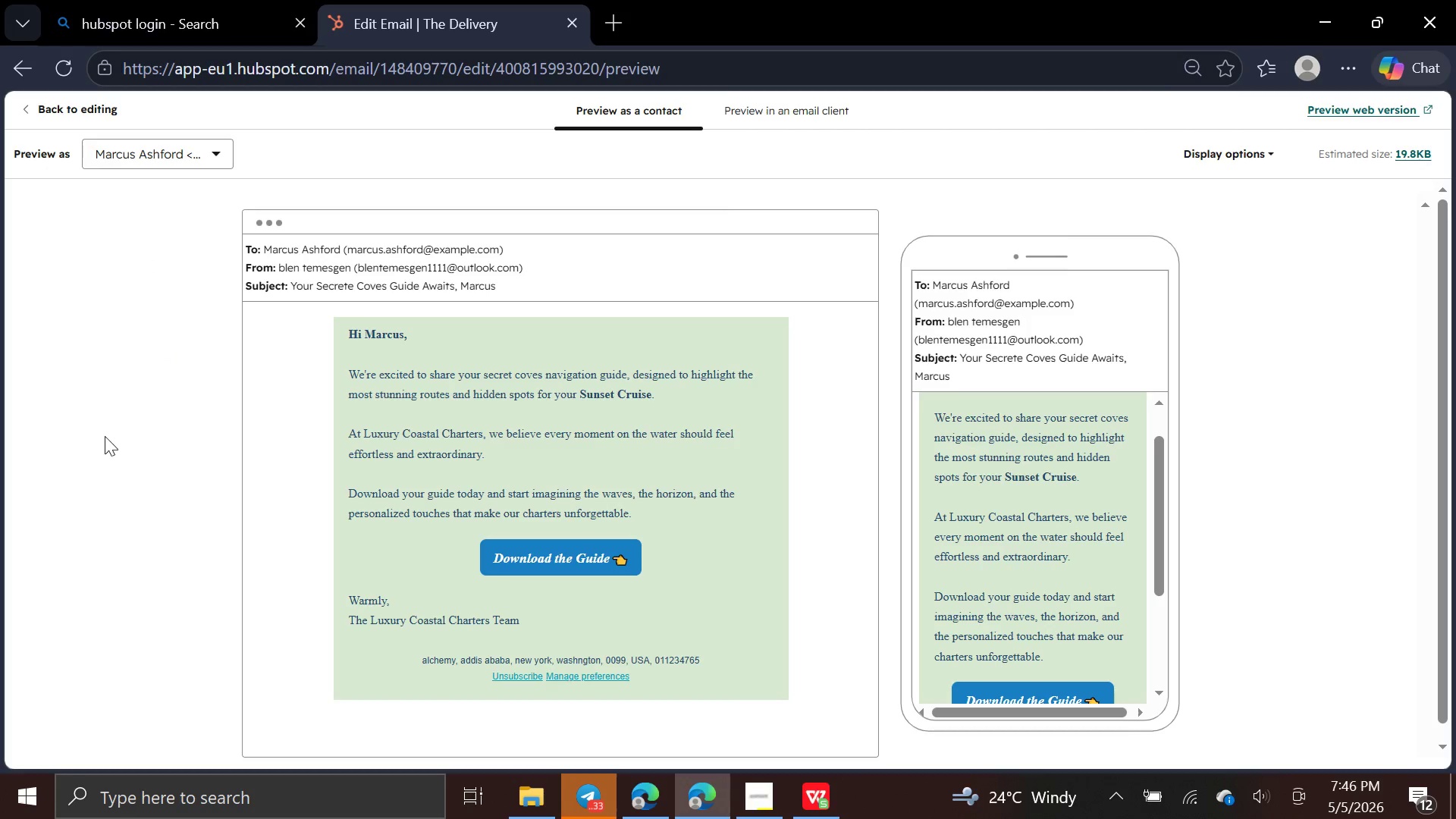 
left_click([101, 448])
 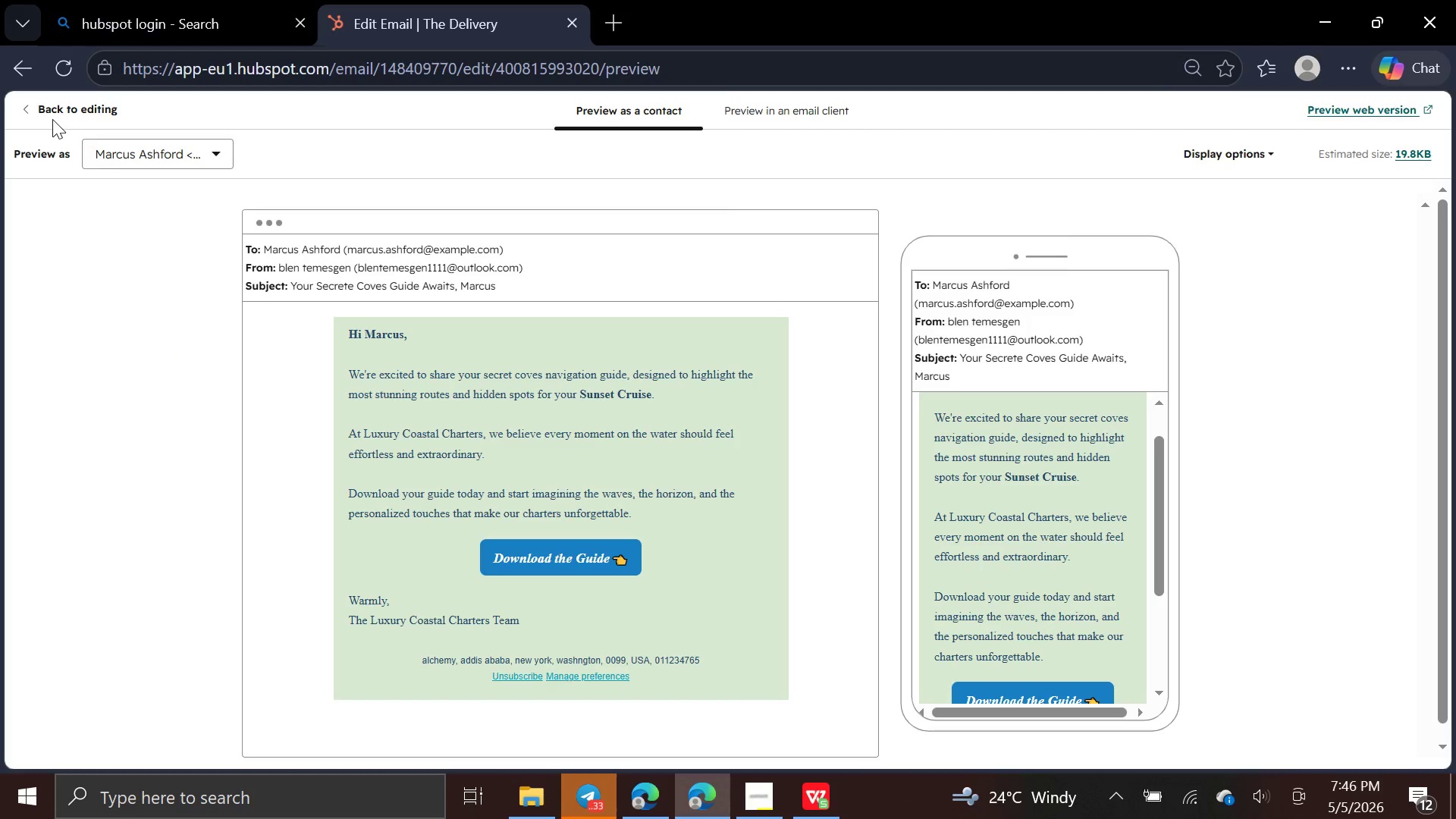 
left_click([52, 113])
 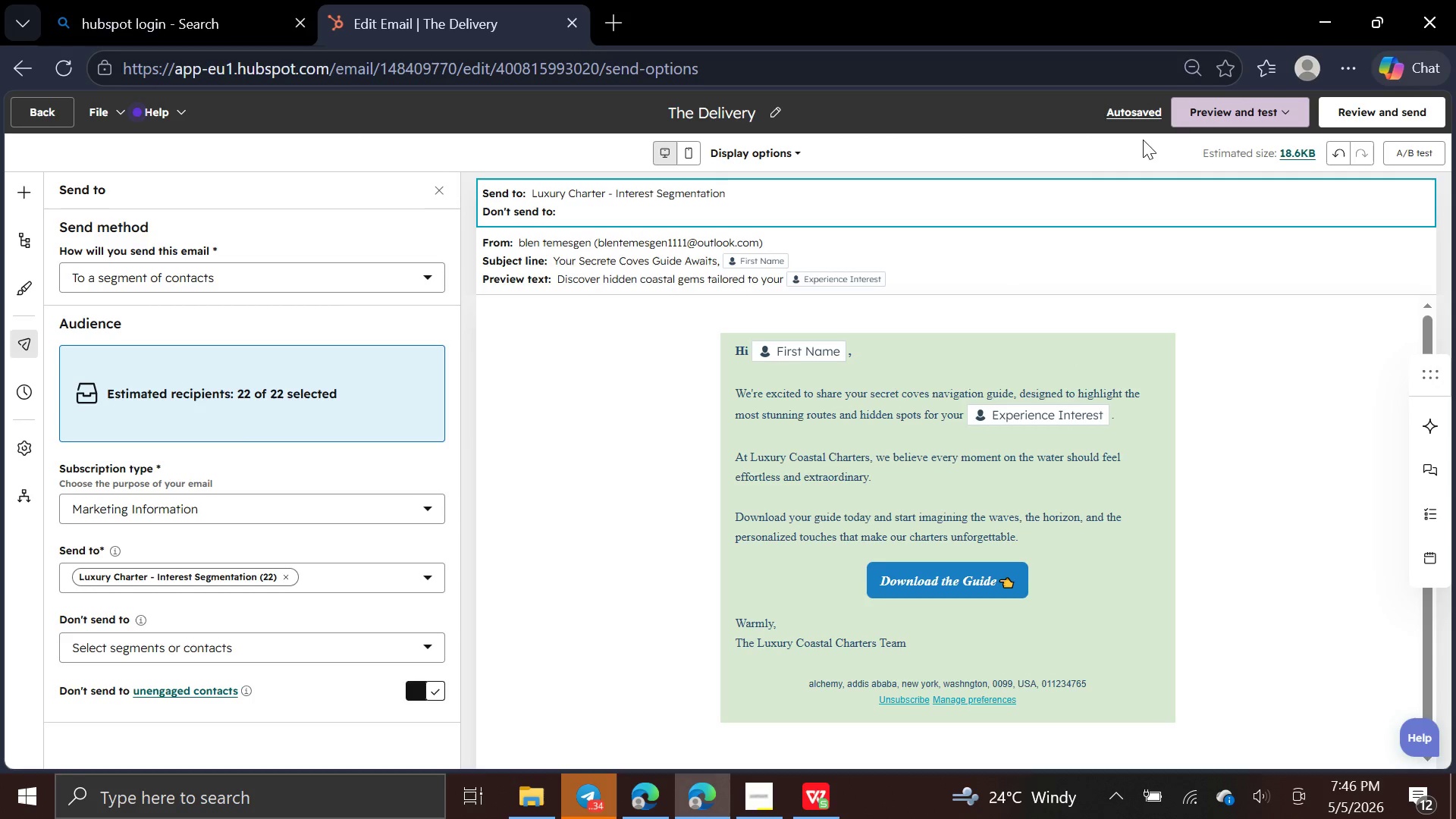 
left_click([1210, 120])
 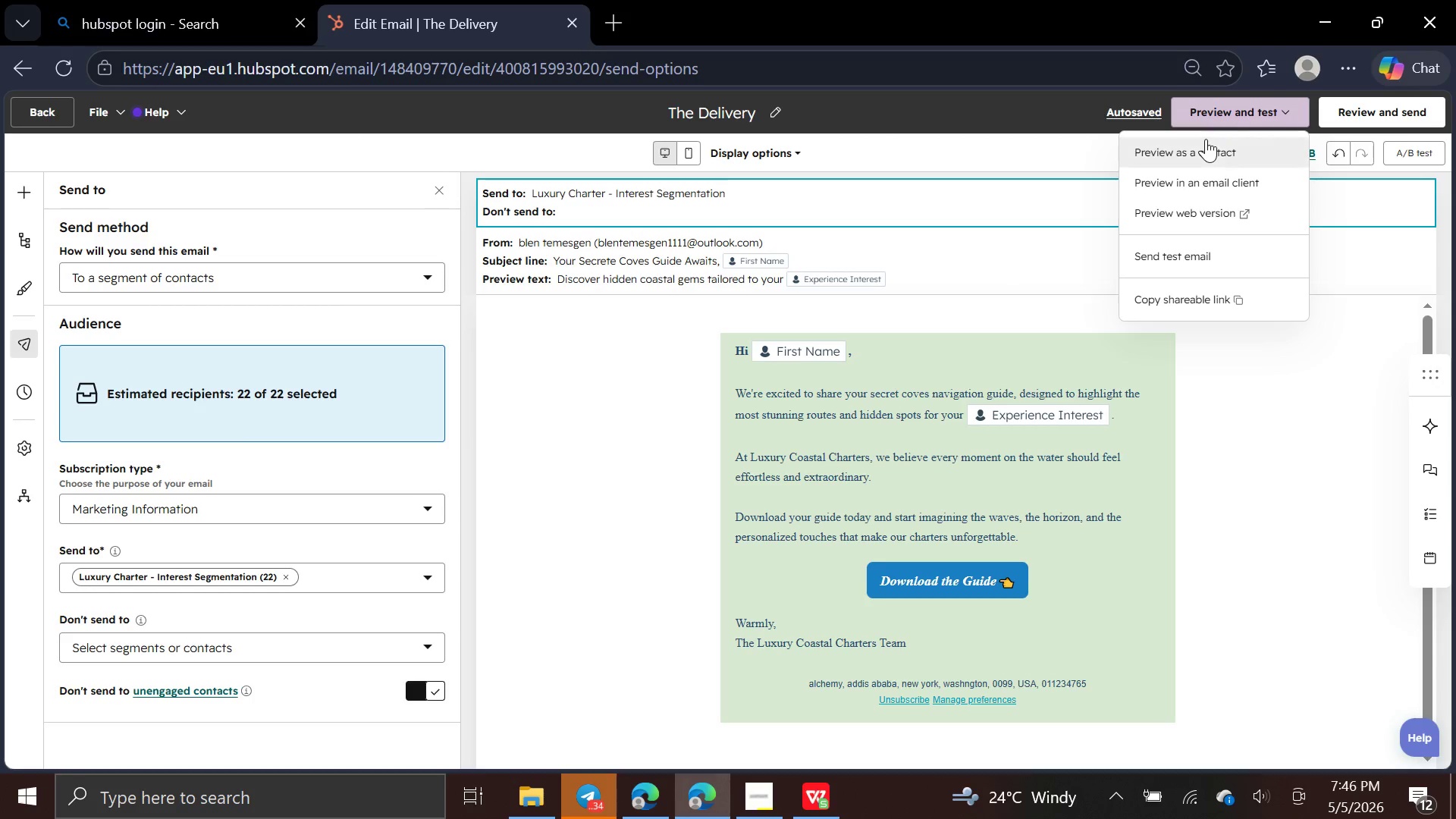 
left_click([1206, 139])
 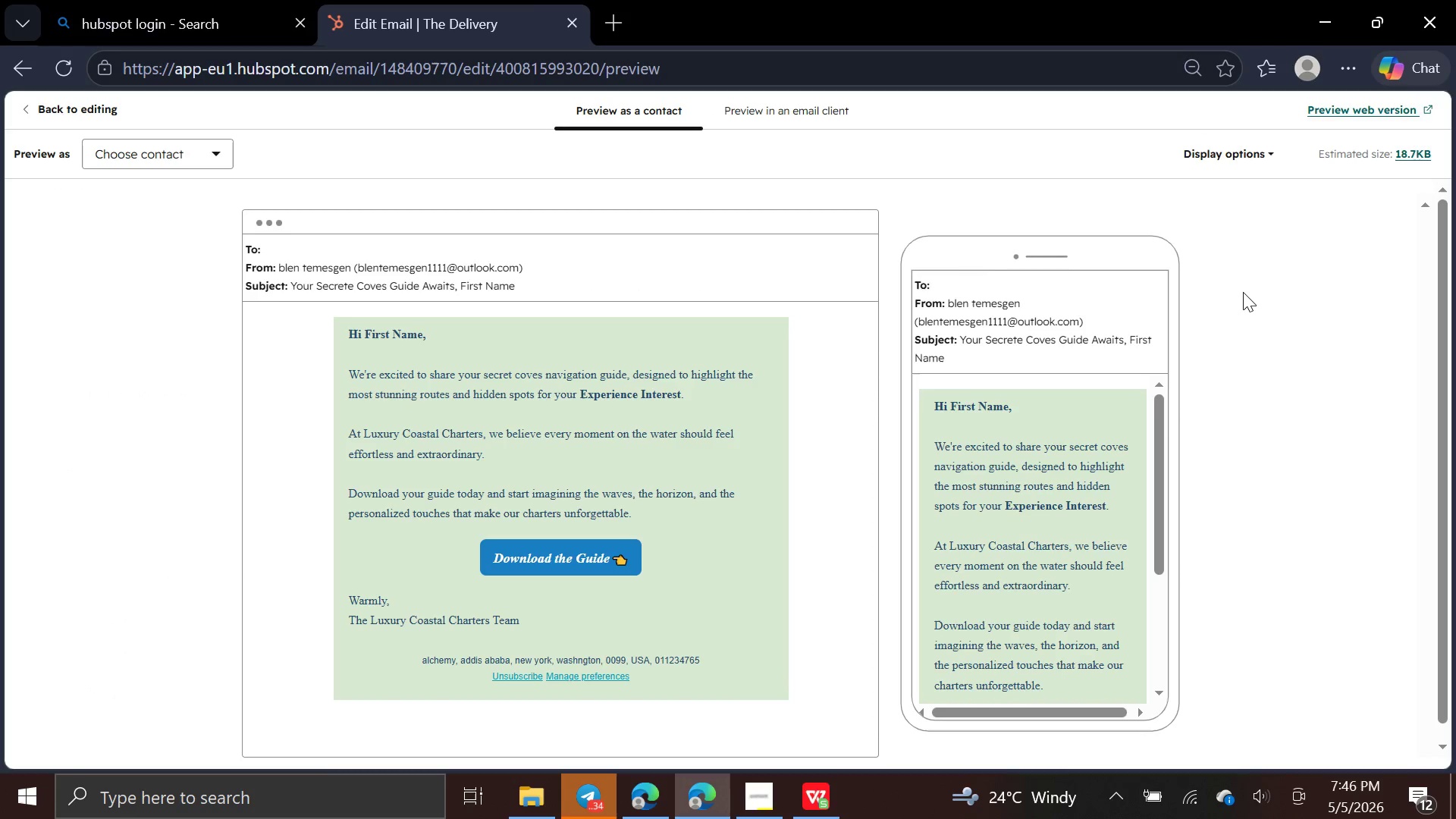 
key(PrintScreen)
 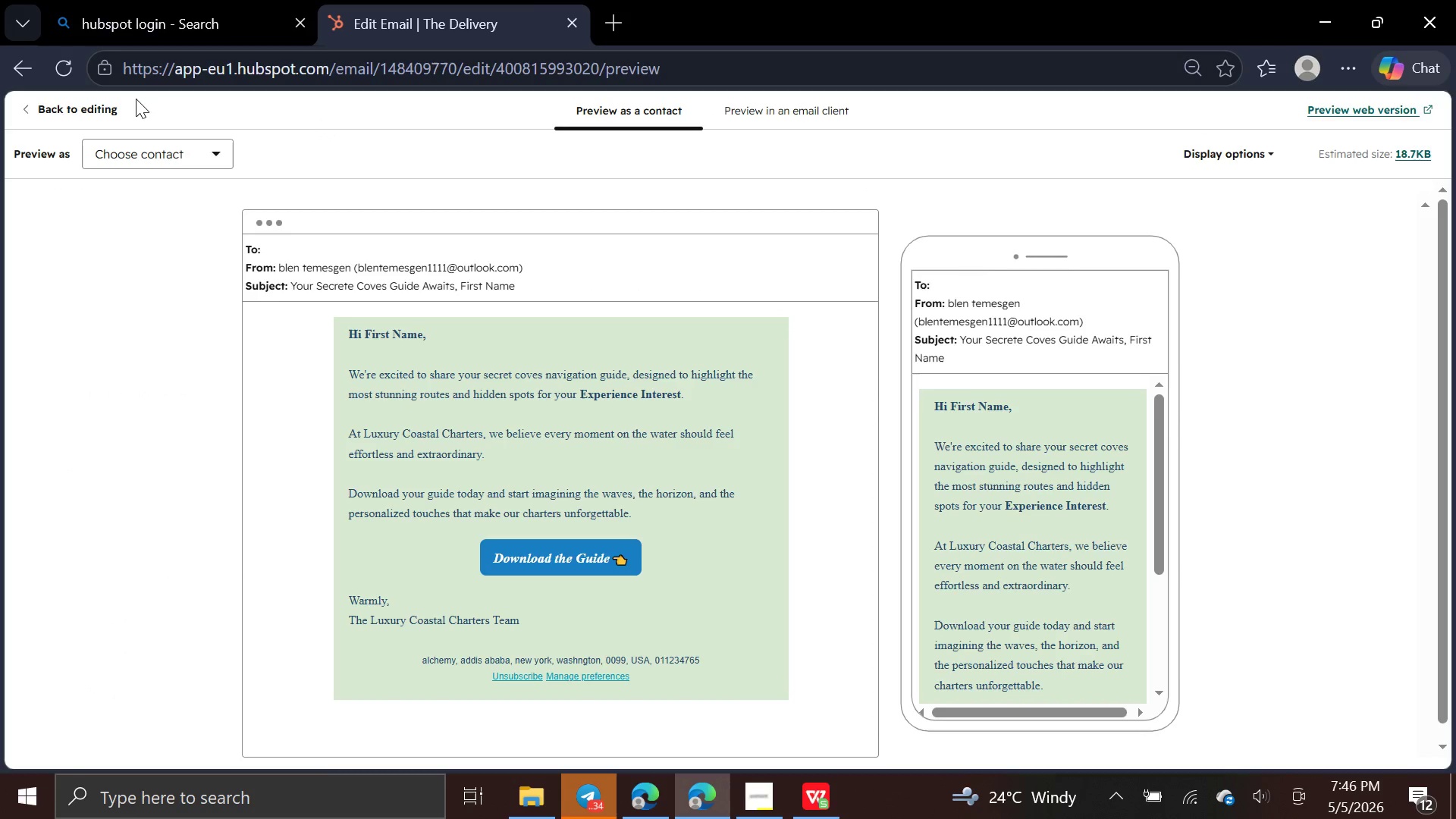 
left_click([104, 111])
 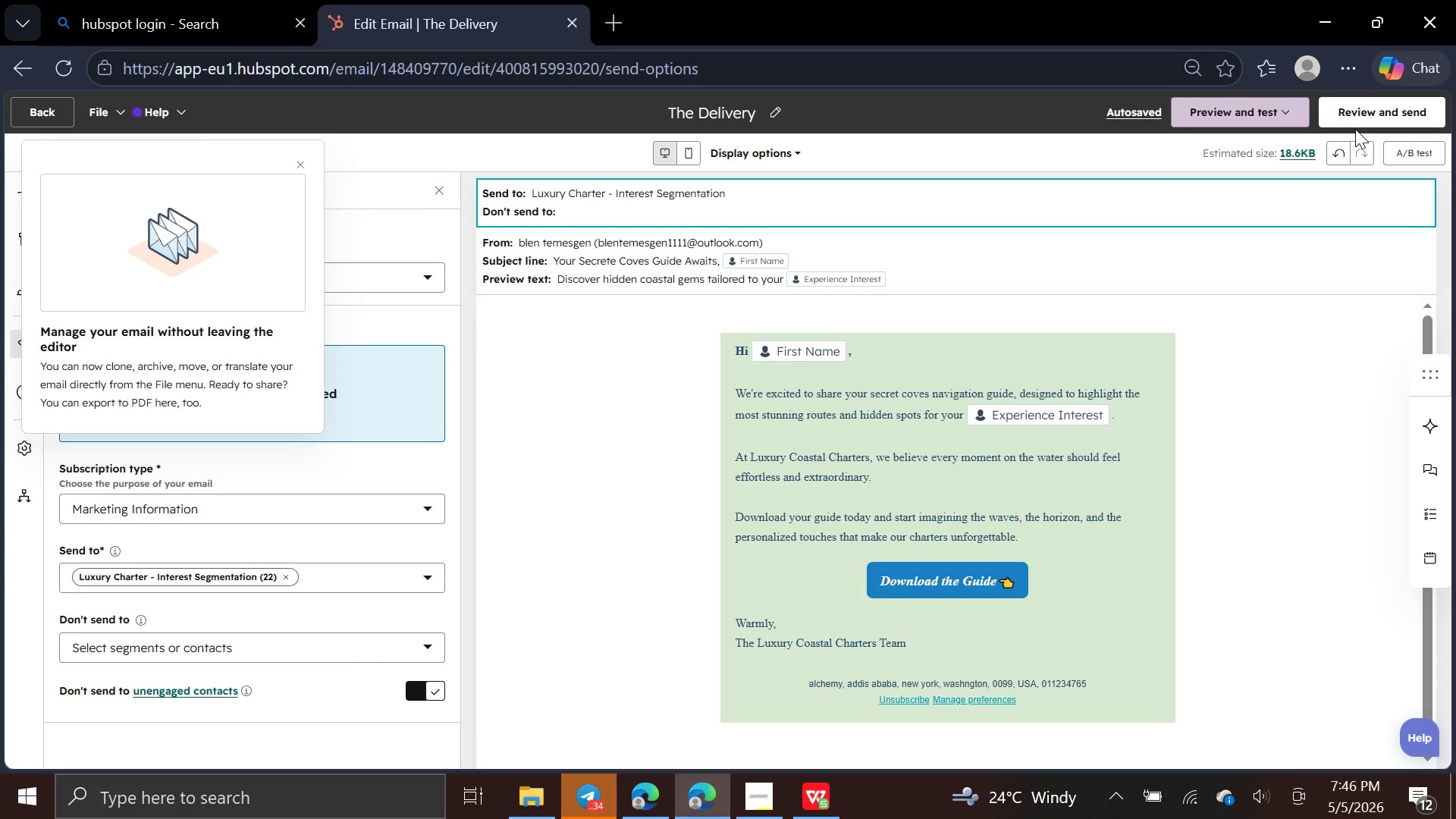 
left_click([1355, 125])
 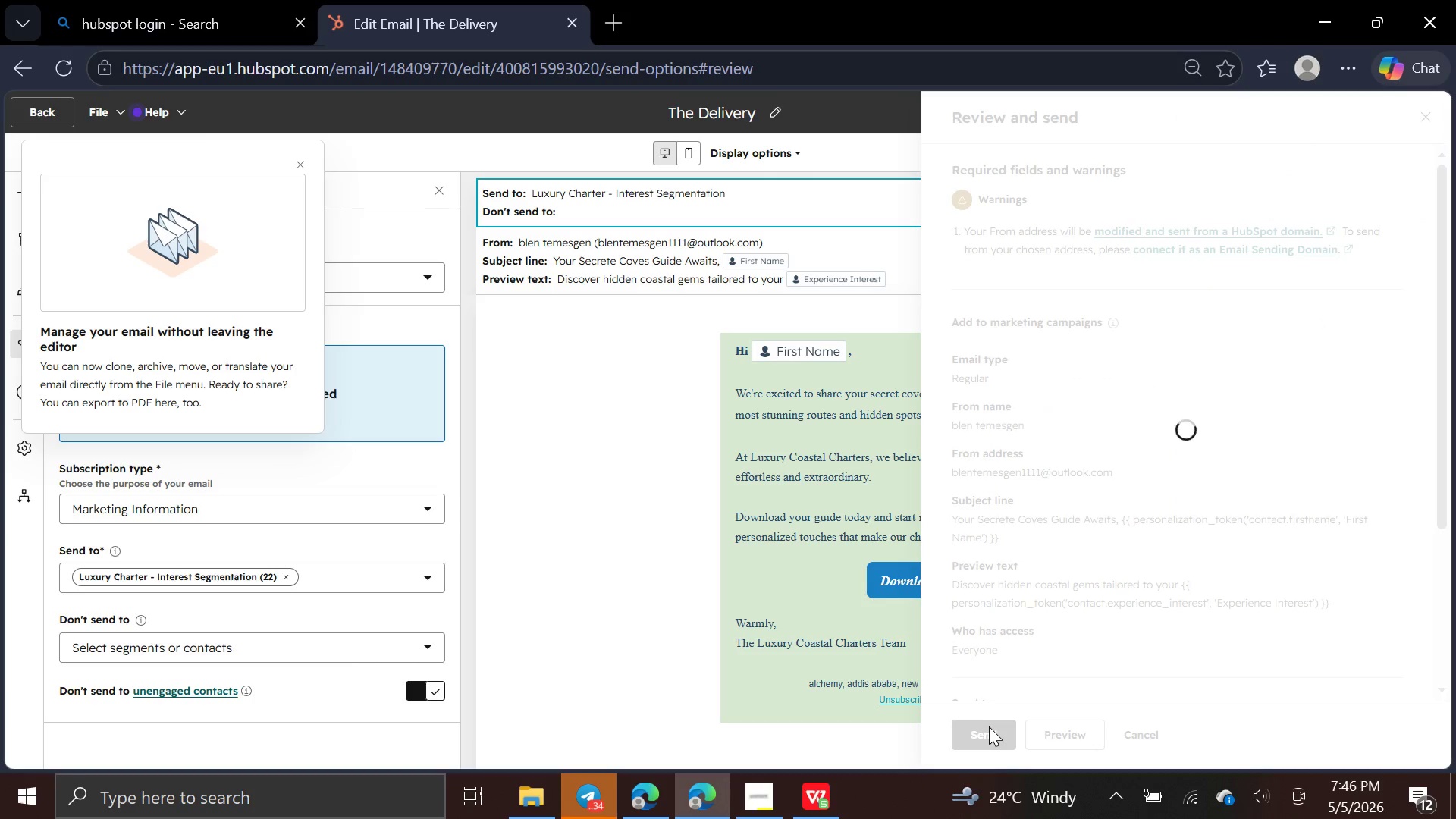 
left_click([987, 729])
 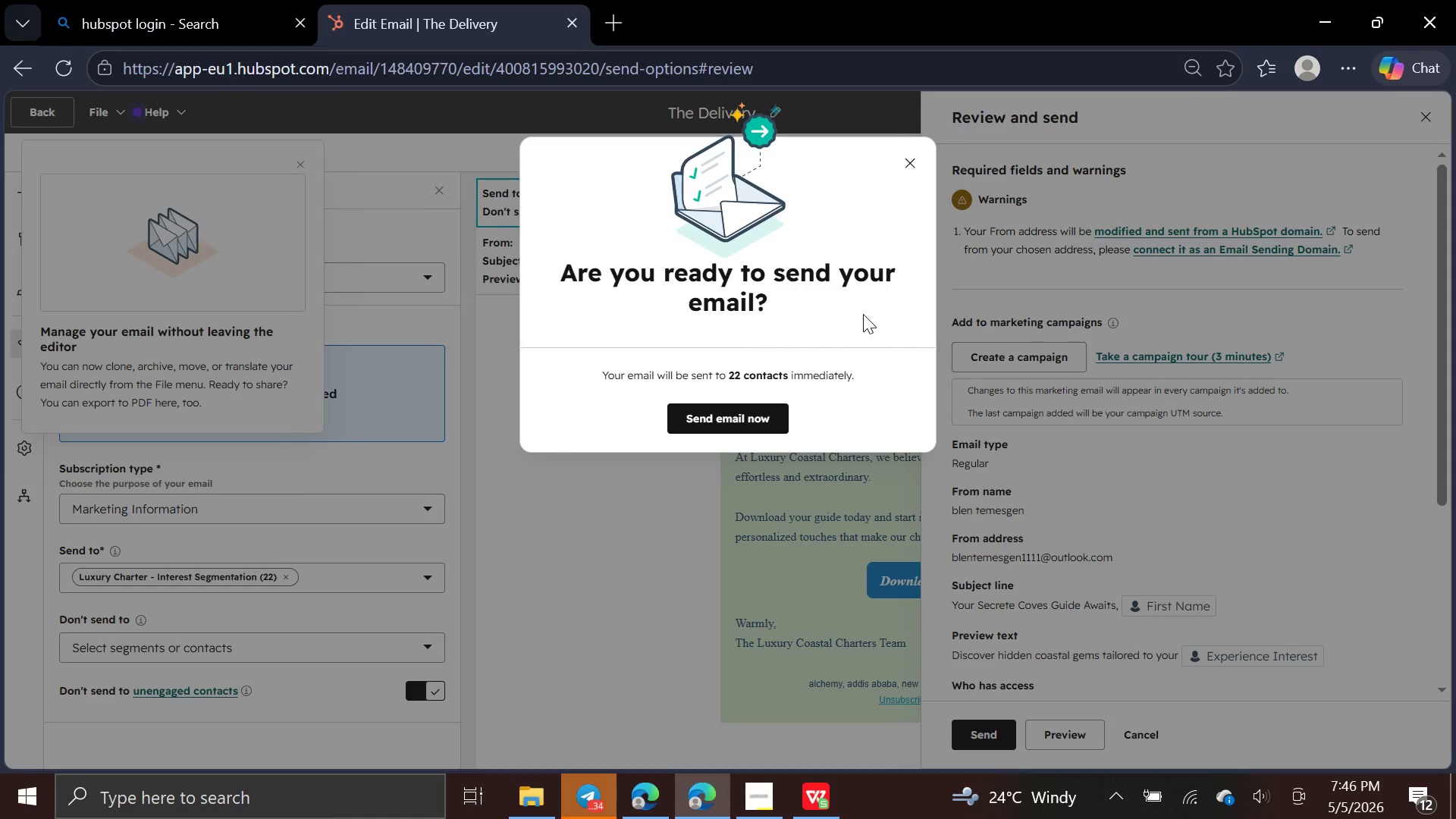 
wait(18.25)
 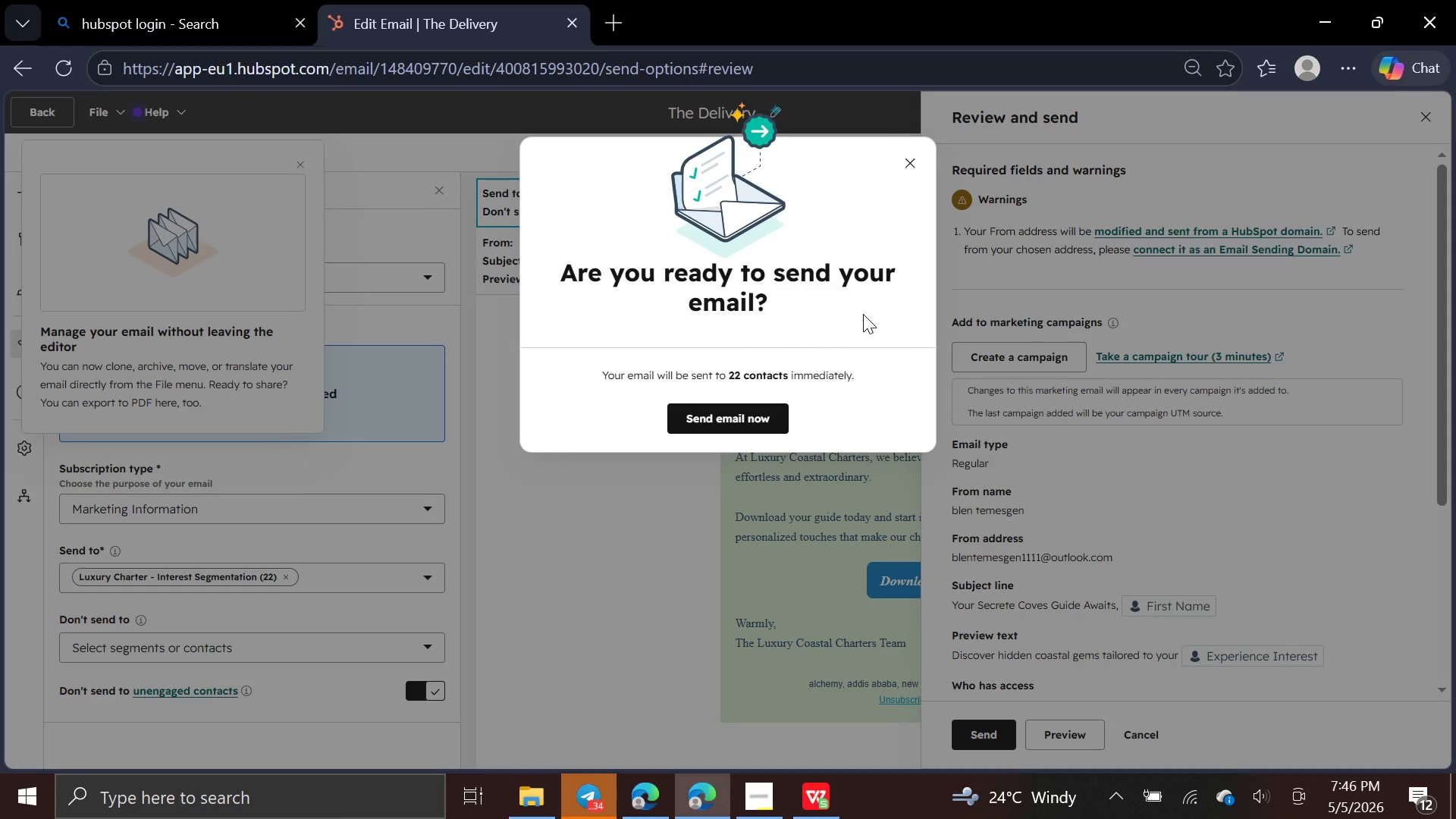 
left_click([767, 428])
 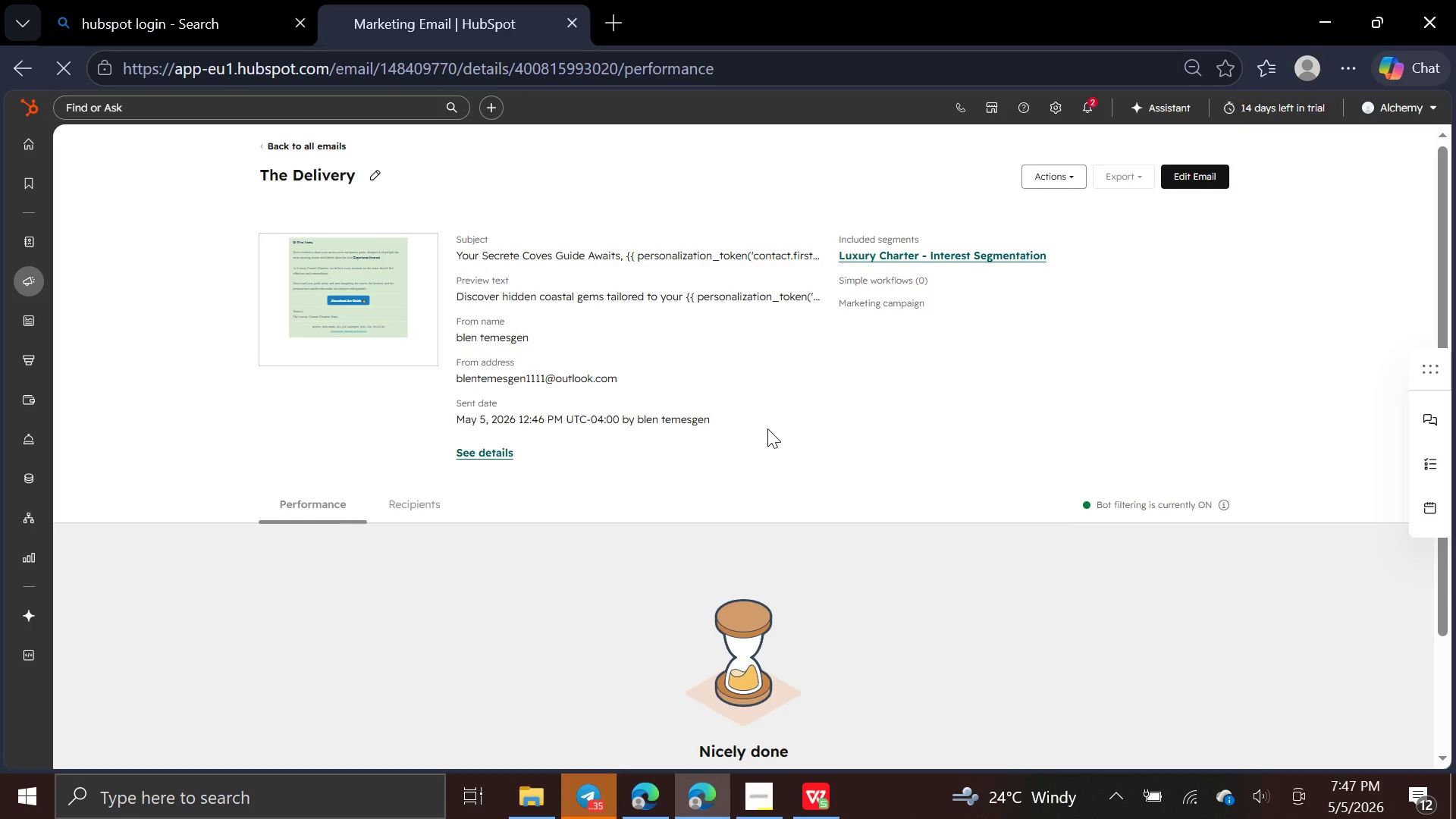 
wait(29.33)
 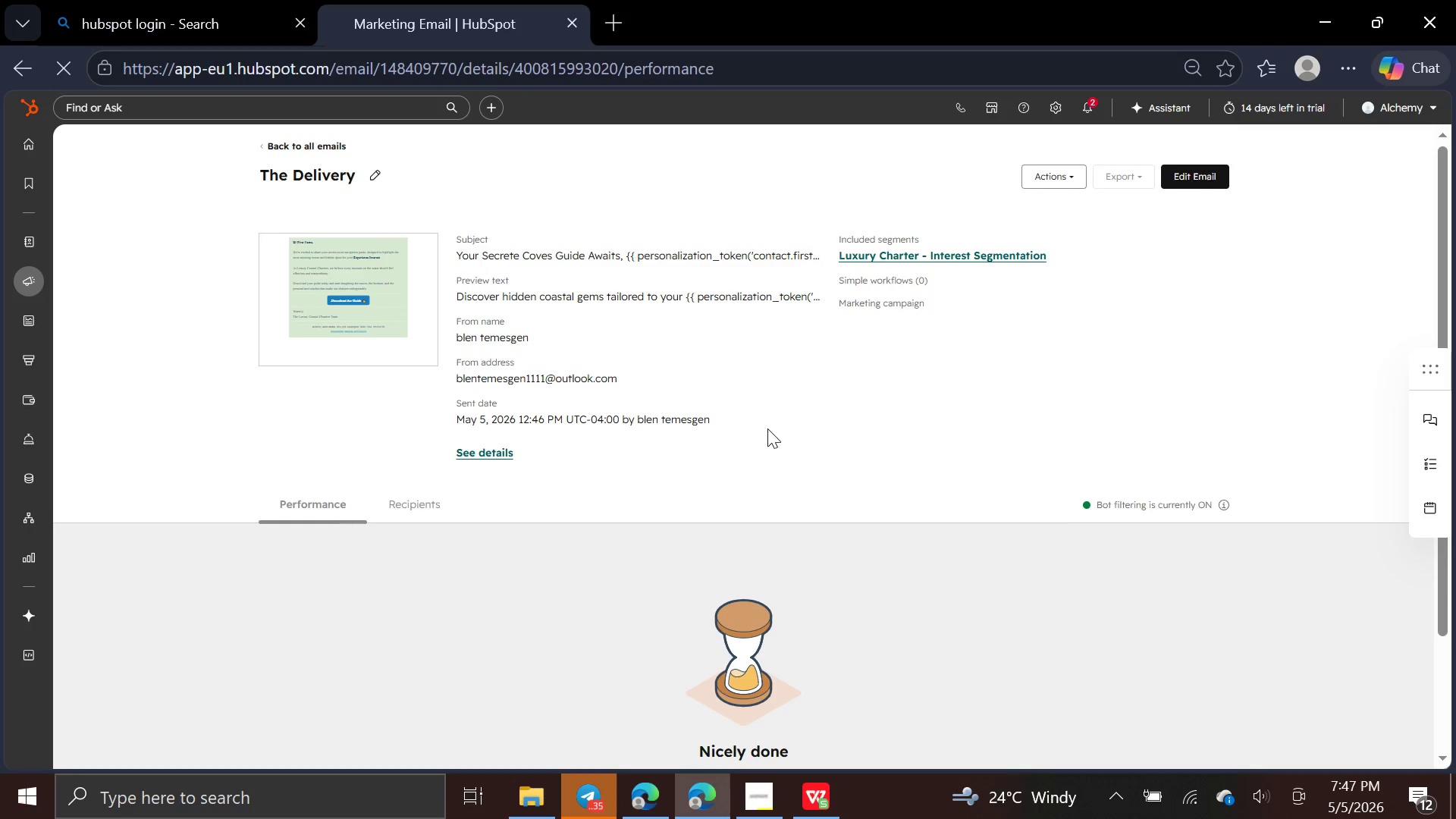 
left_click([767, 428])
 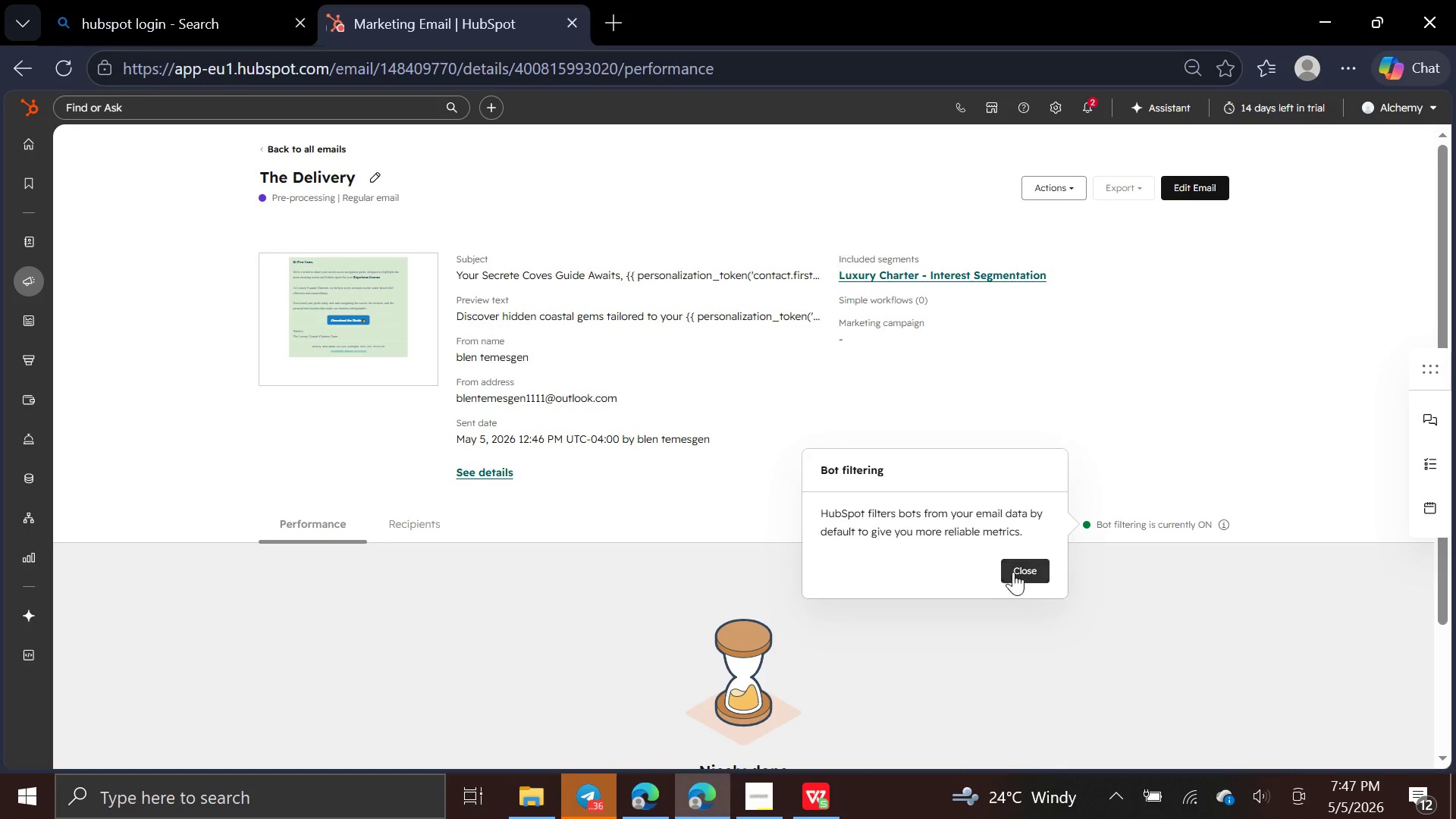 
left_click([1012, 571])
 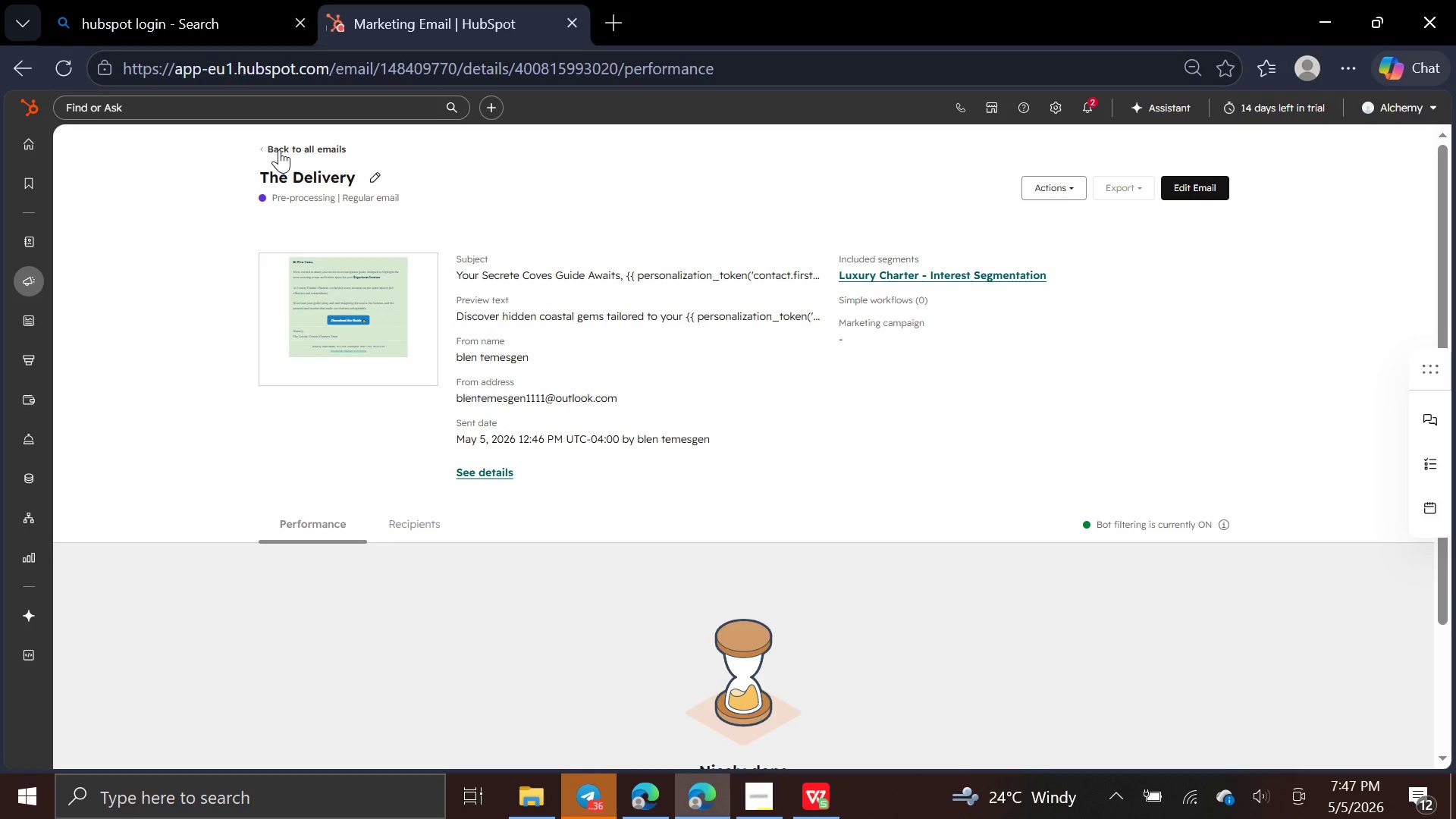 
left_click([283, 150])
 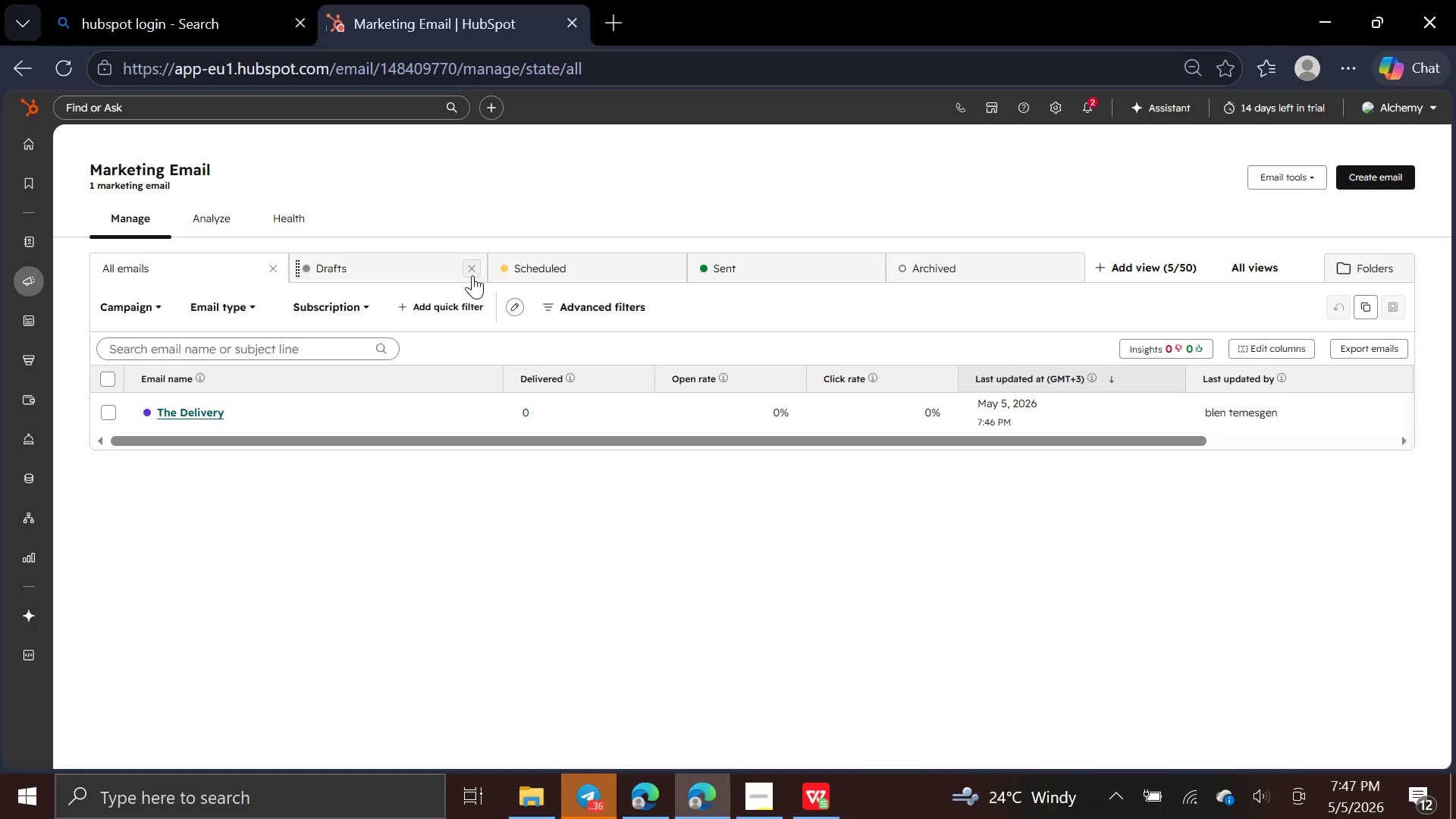 
wait(10.7)
 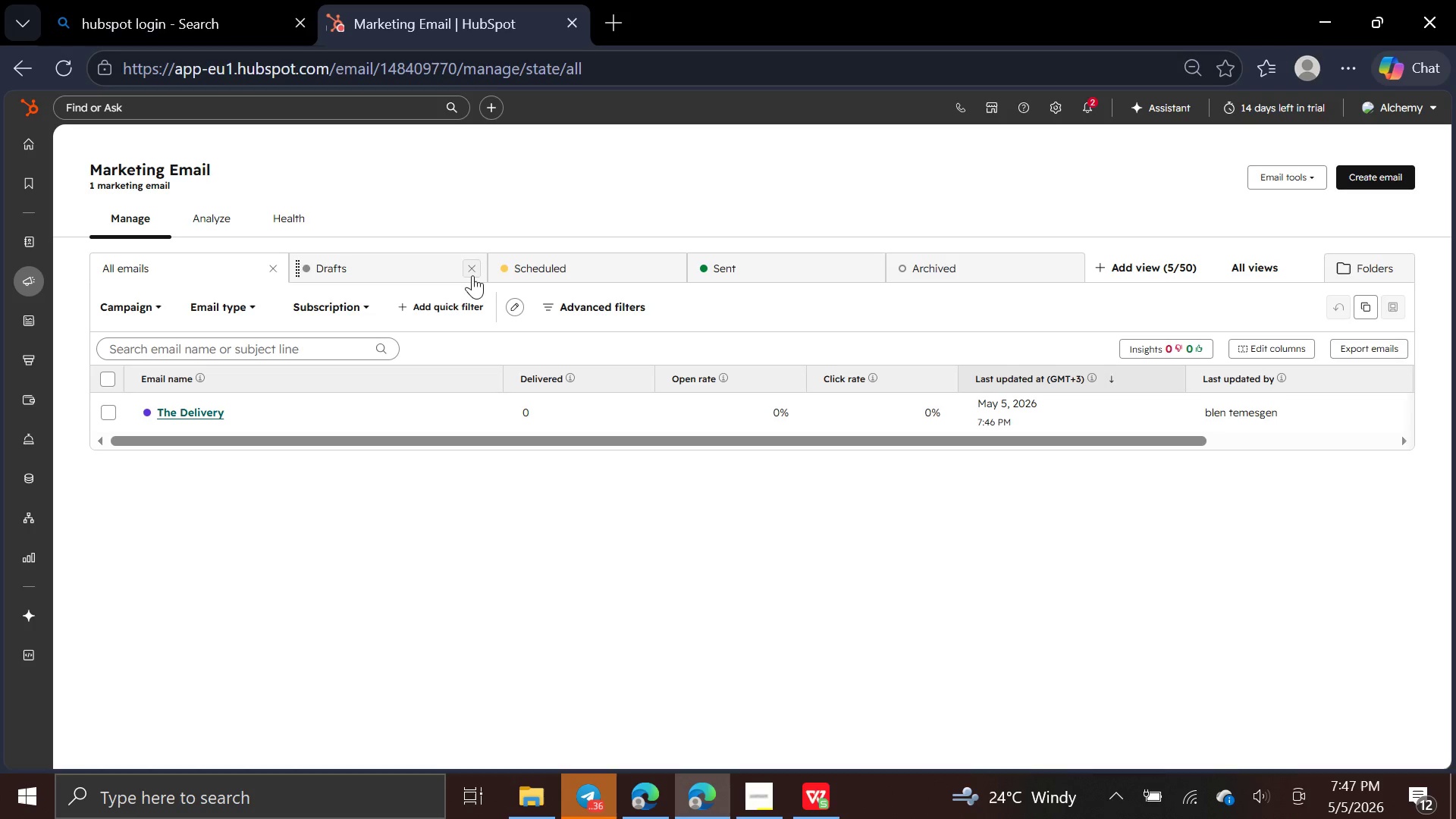 
left_click([1385, 180])
 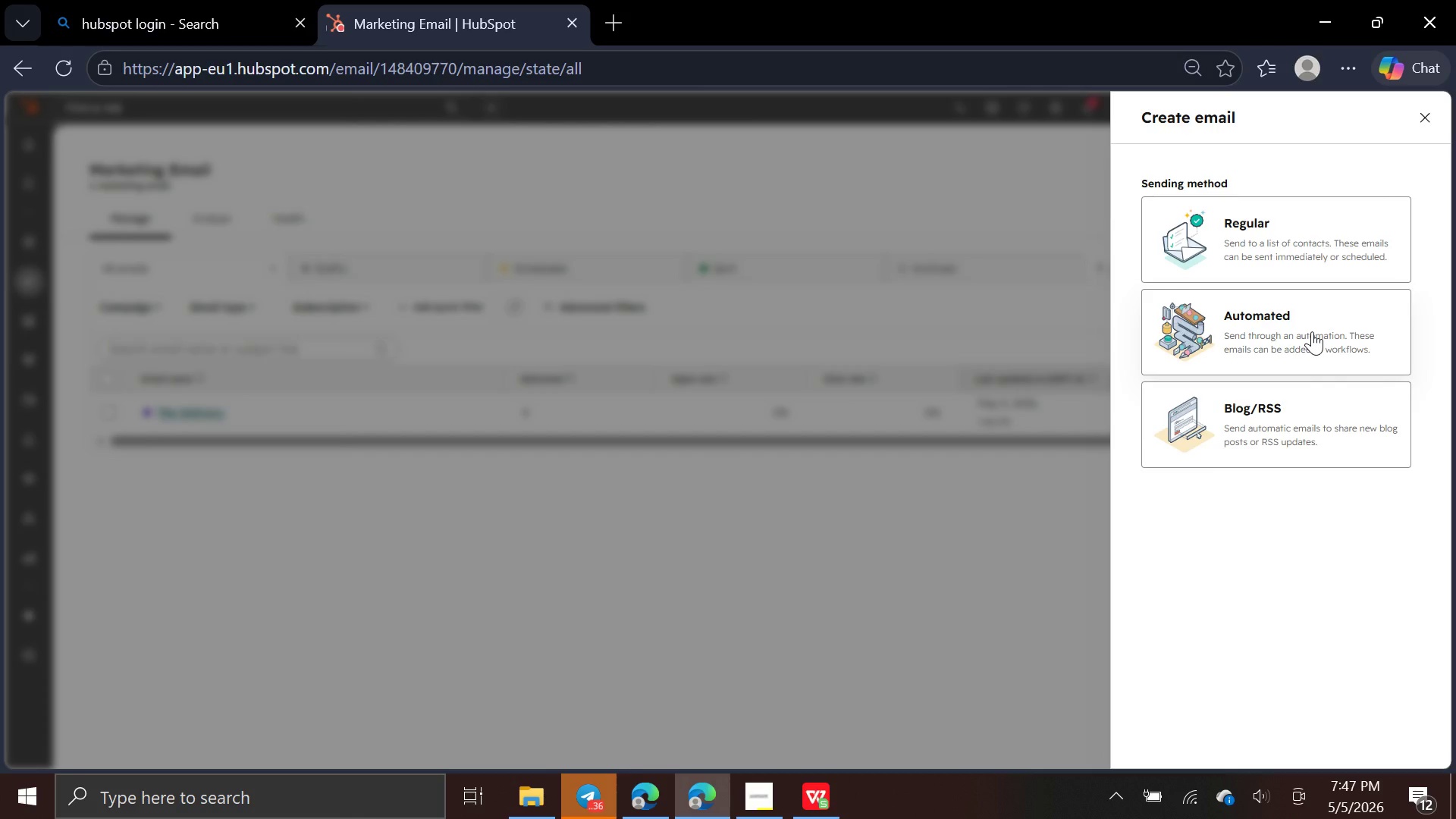 
left_click([1312, 331])
 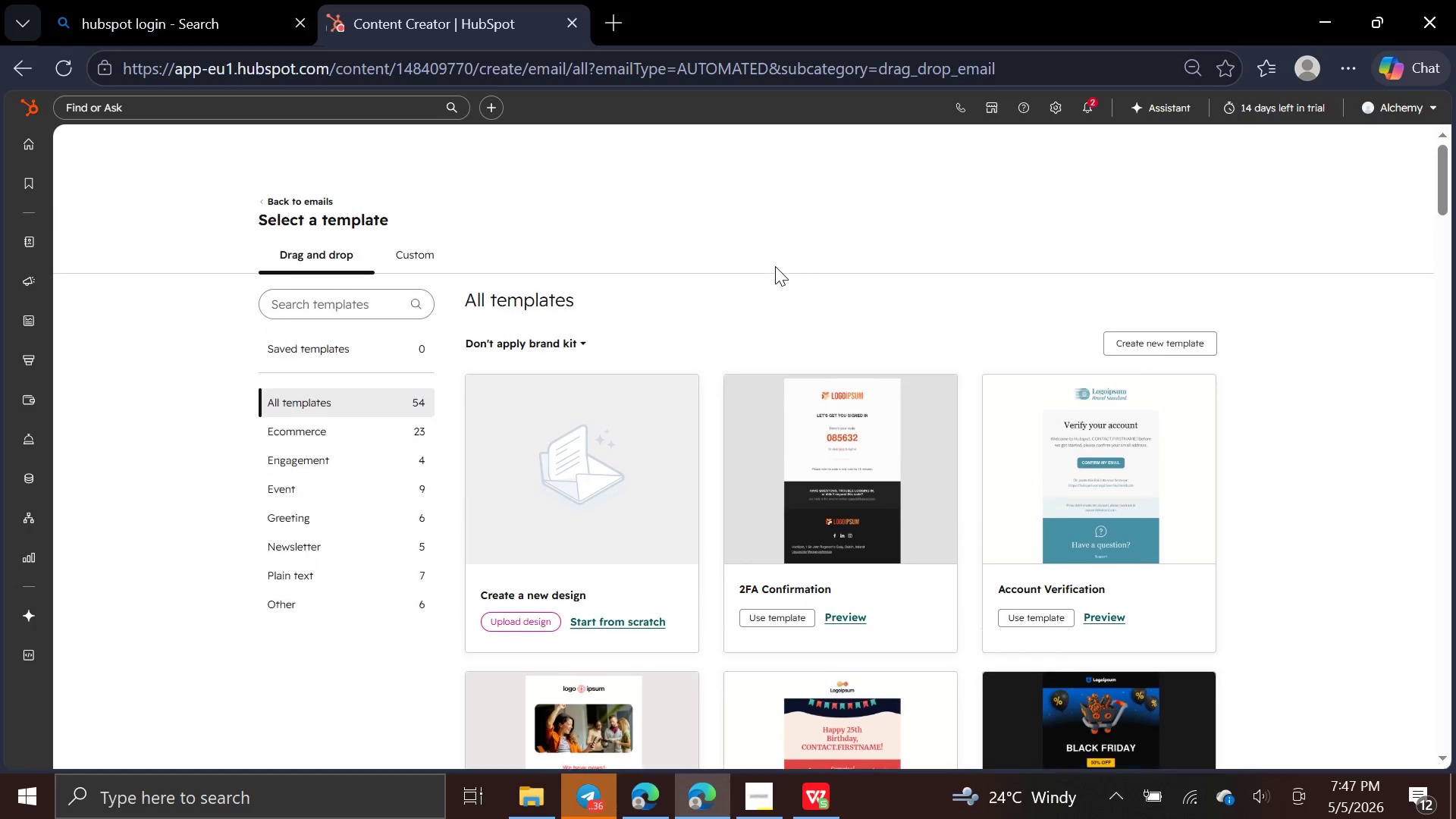 
wait(18.28)
 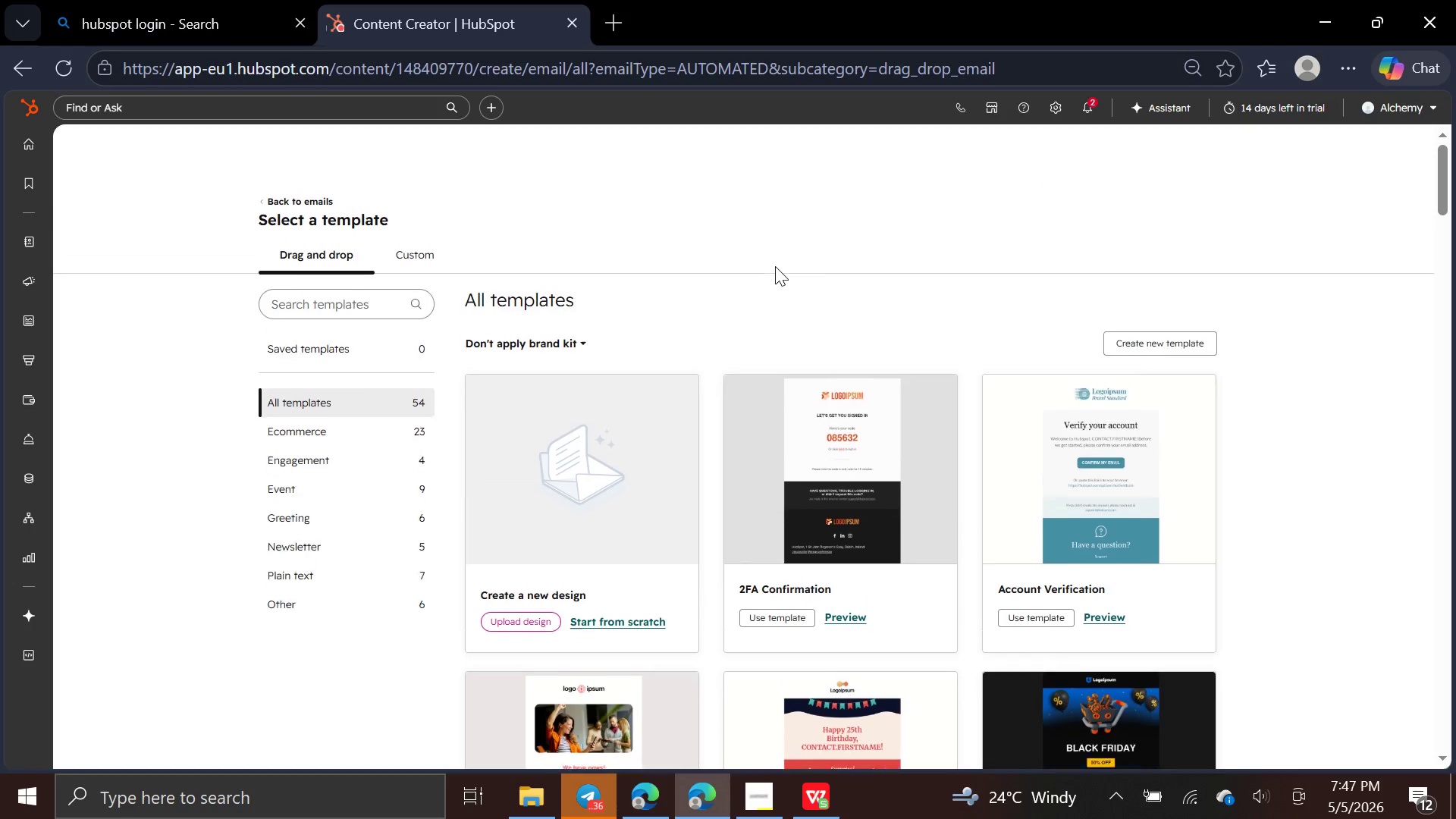 
left_click([421, 213])
 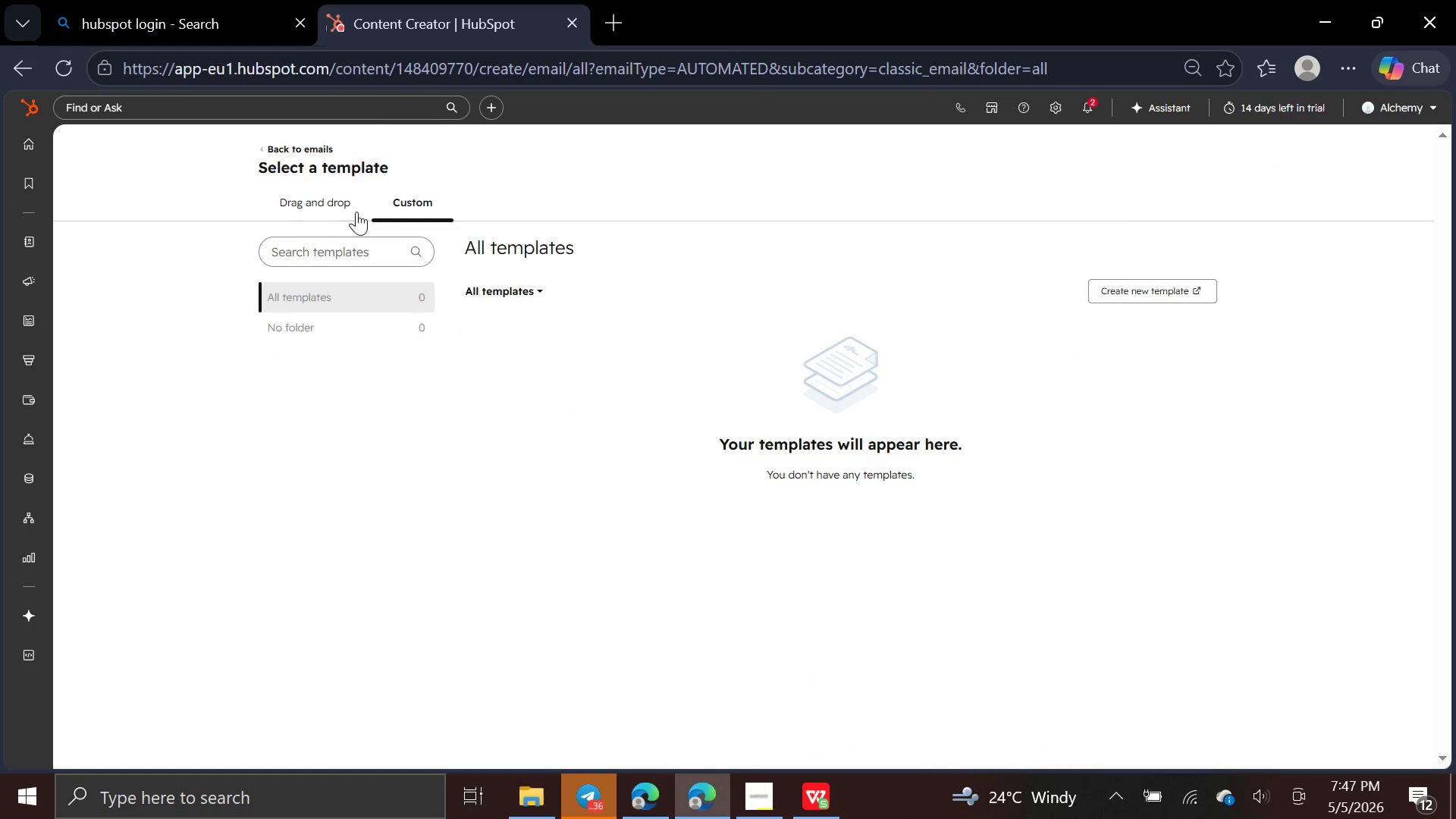 
left_click([335, 207])
 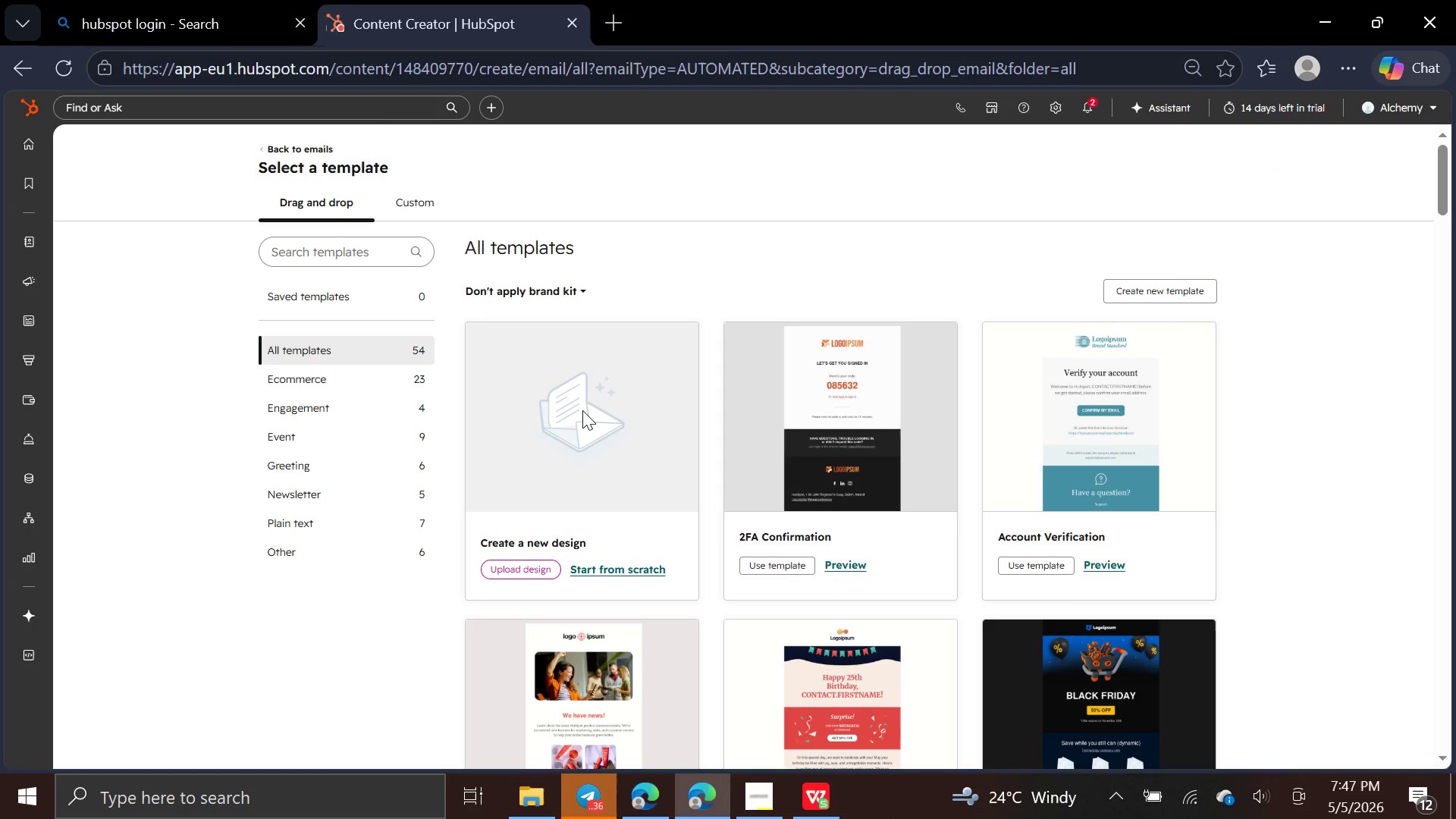 
left_click([583, 412])
 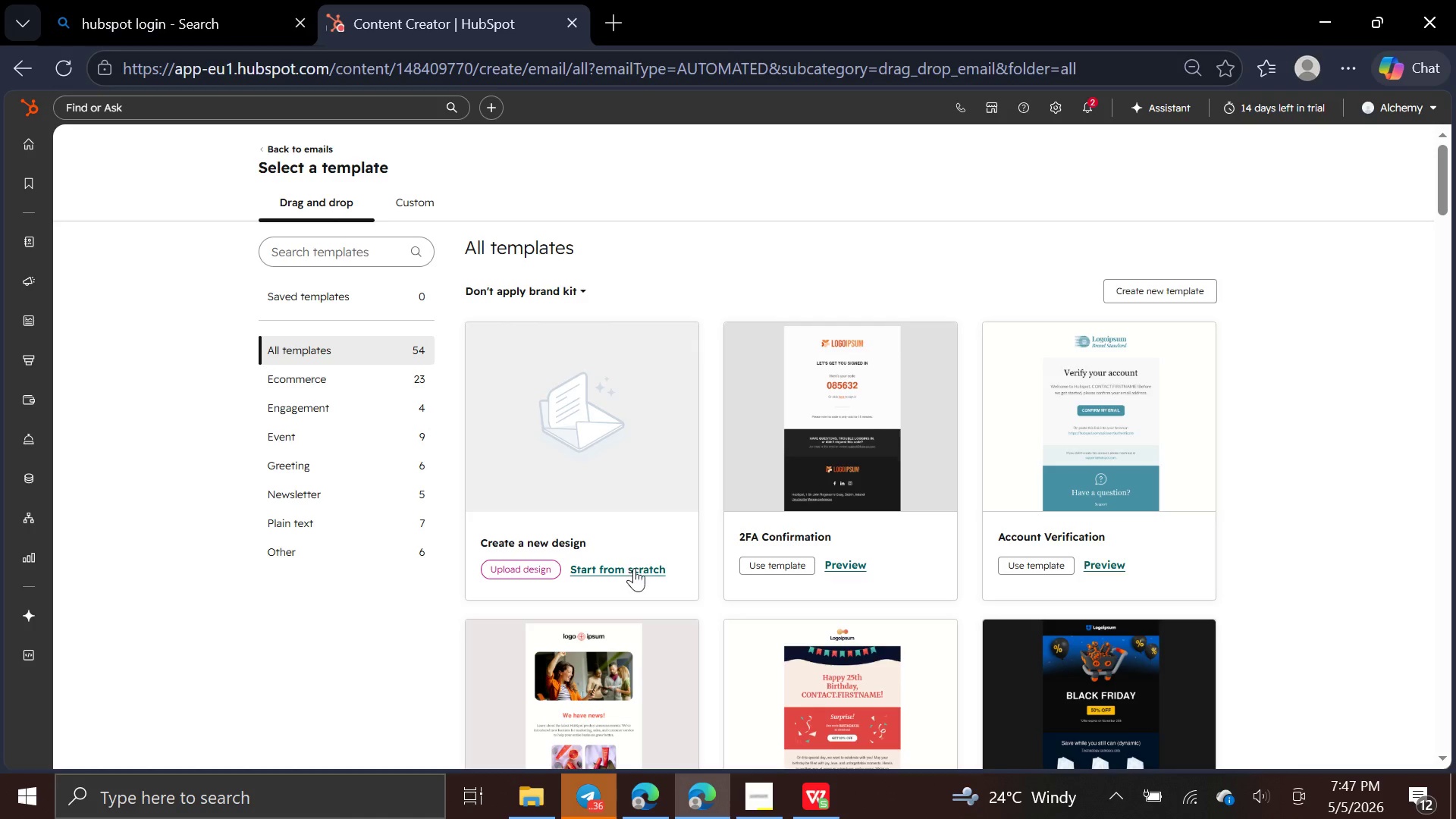 
left_click([635, 569])
 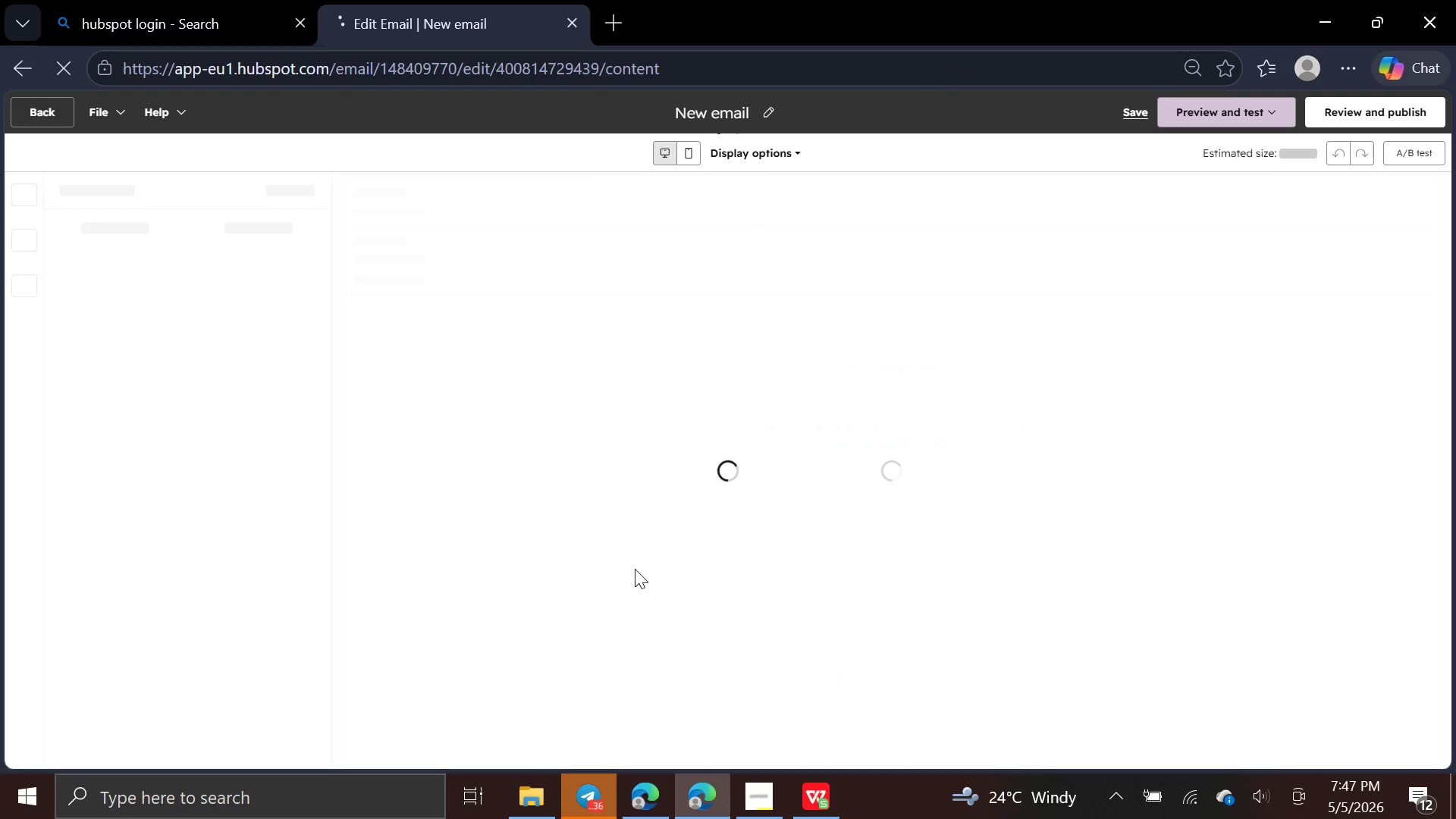 
wait(9.61)
 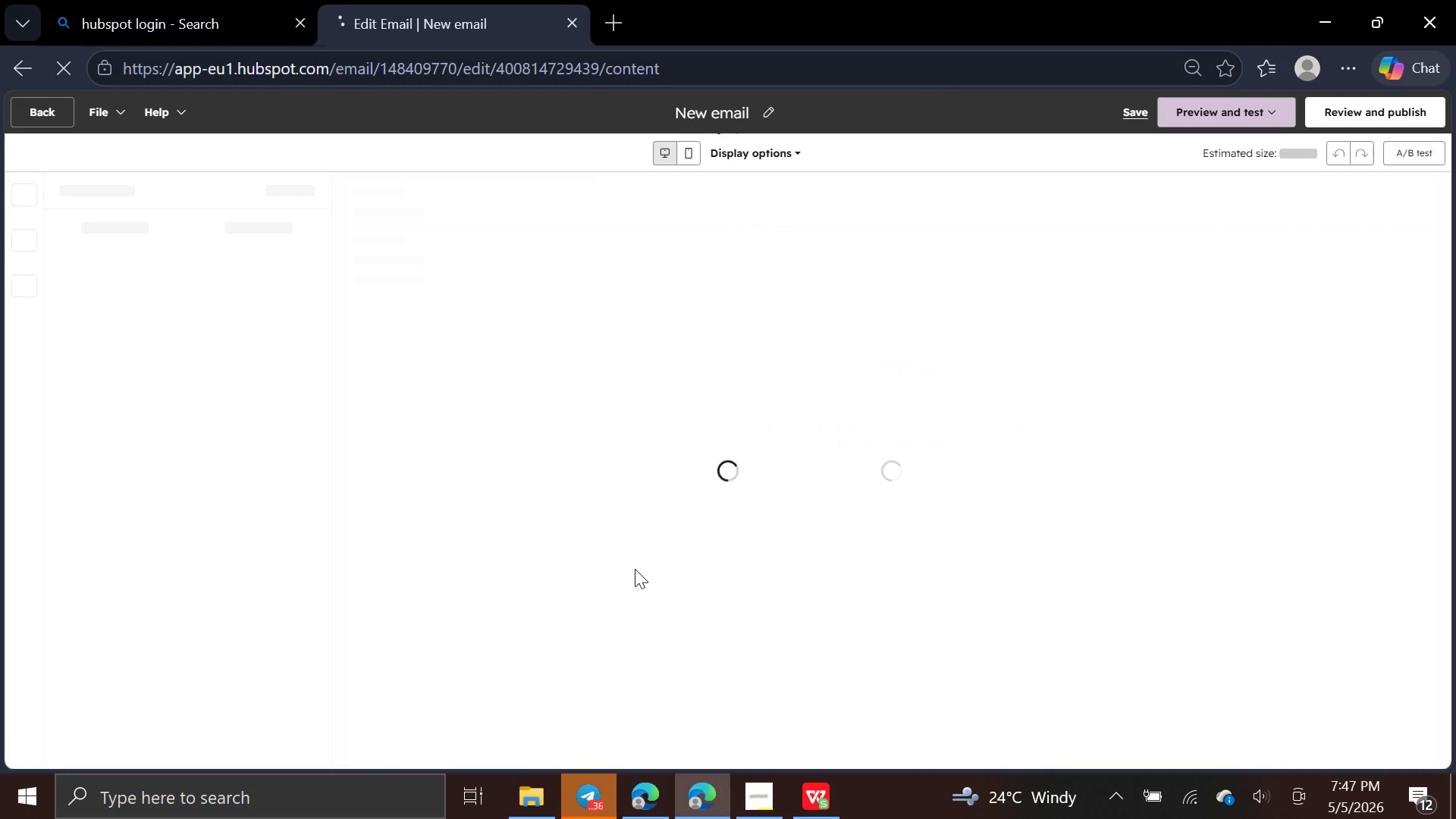 
left_click([778, 112])
 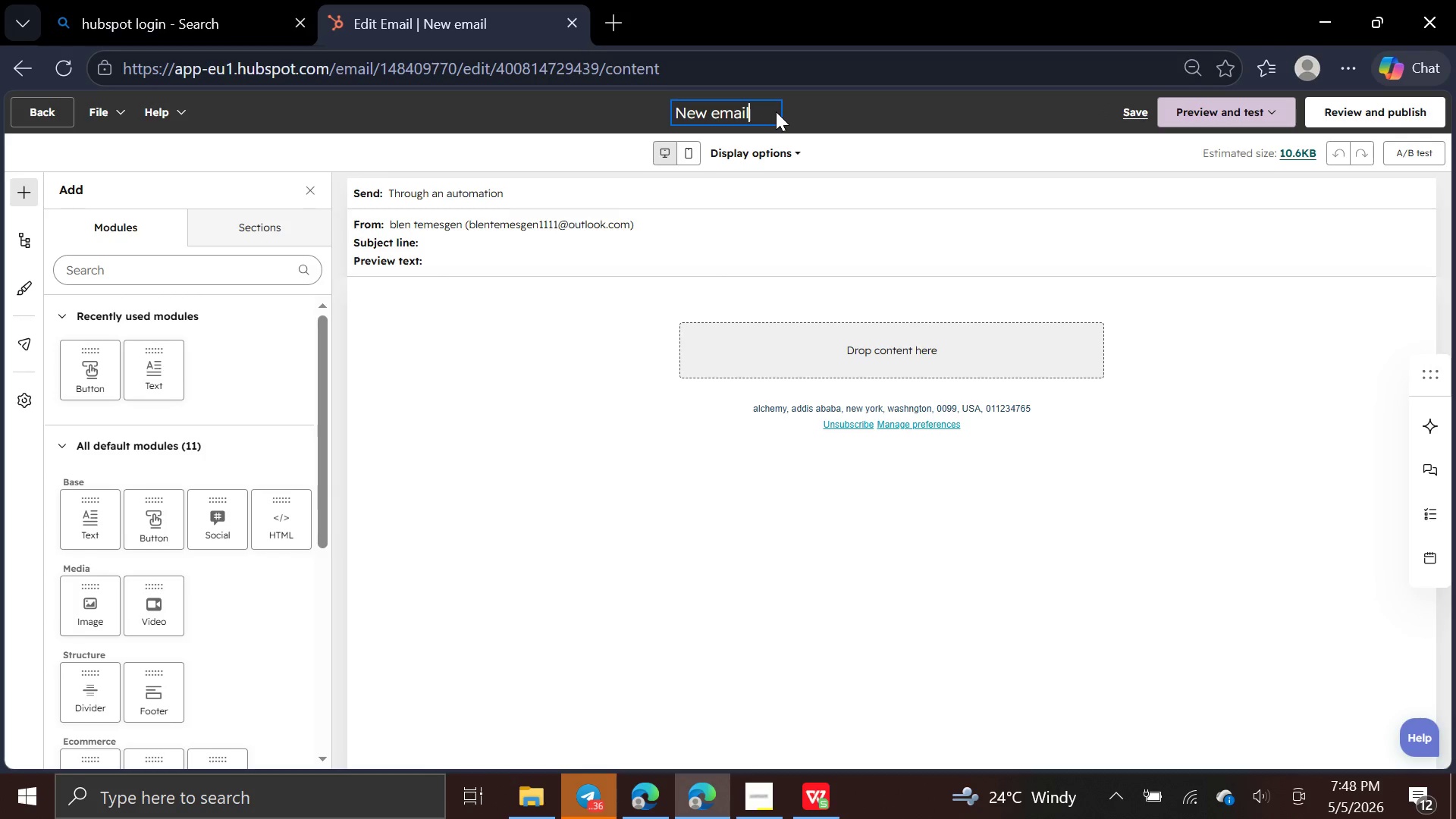 
hold_key(key=Backspace, duration=0.92)
 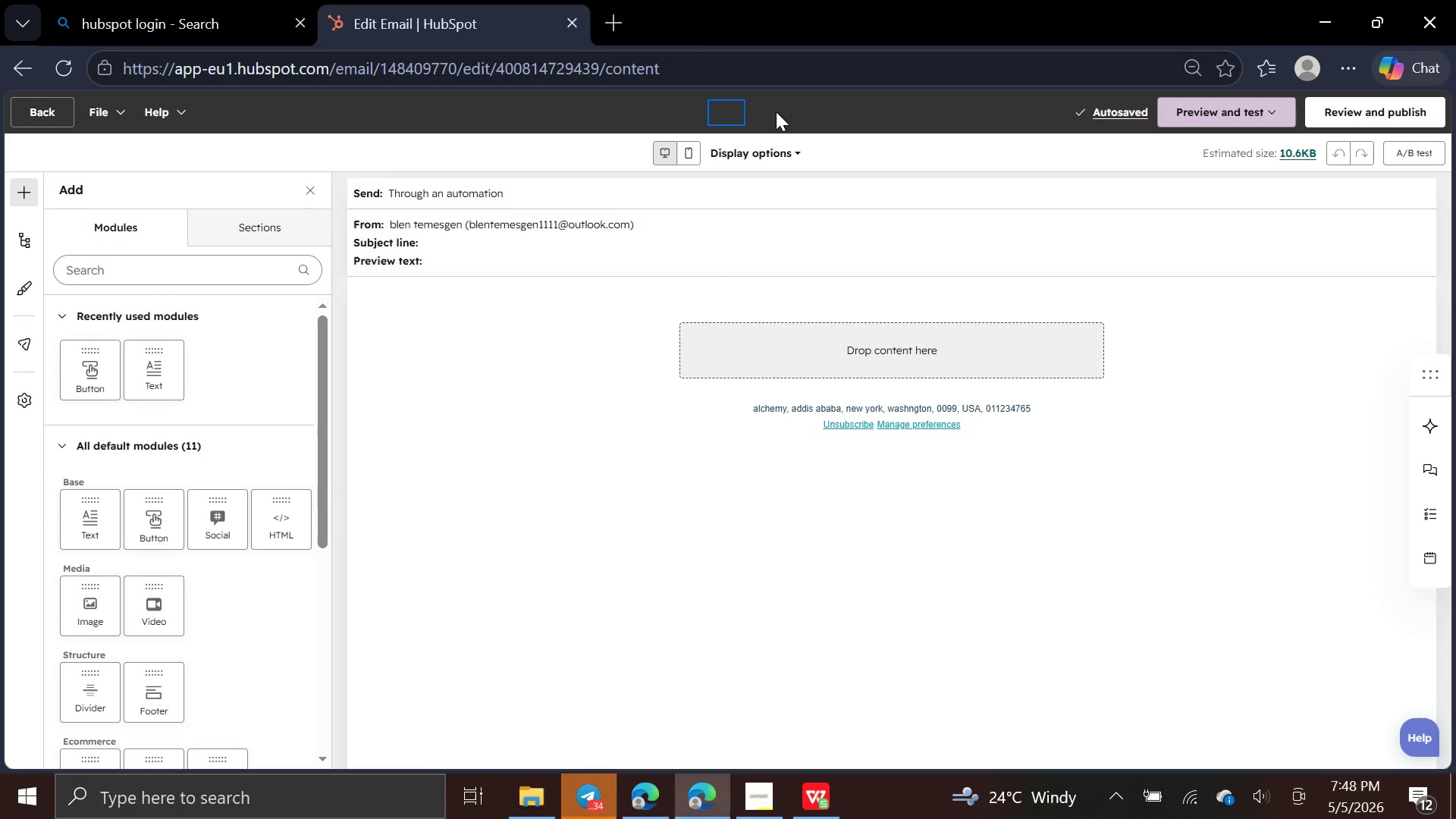 
wait(7.5)
 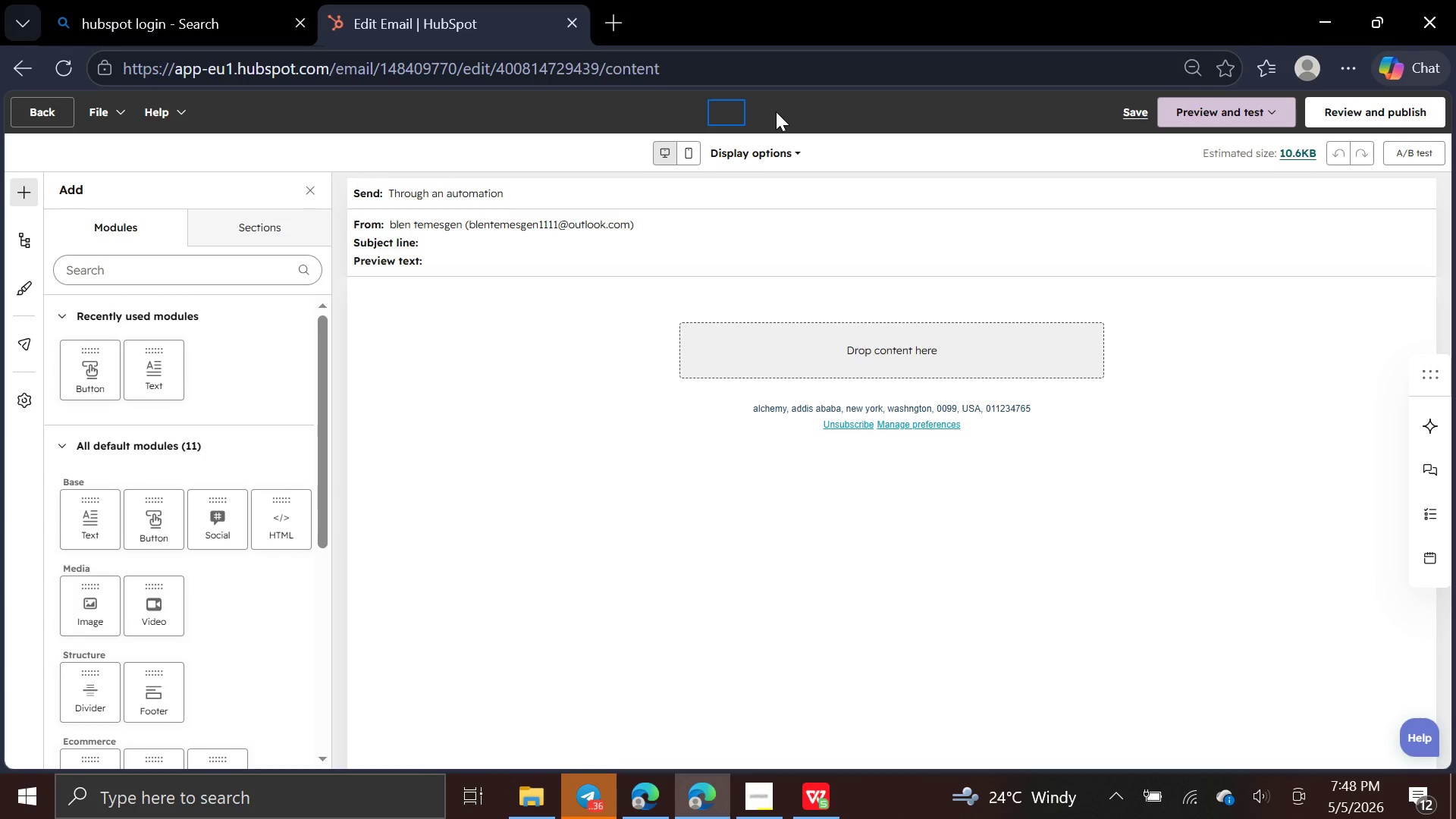 
type(The )
 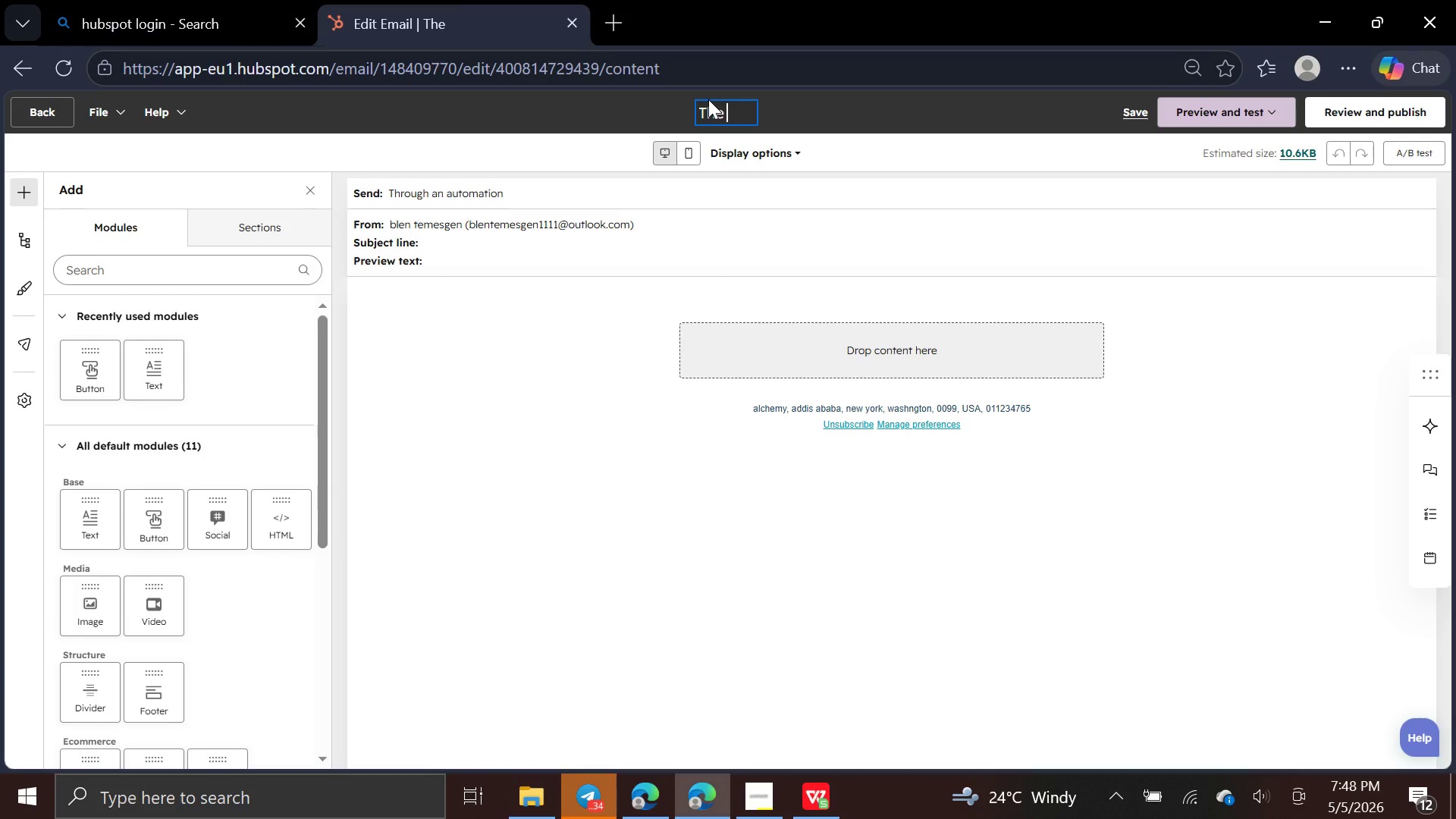 
type(D)
key(Backspace)
type(Social Proof)
 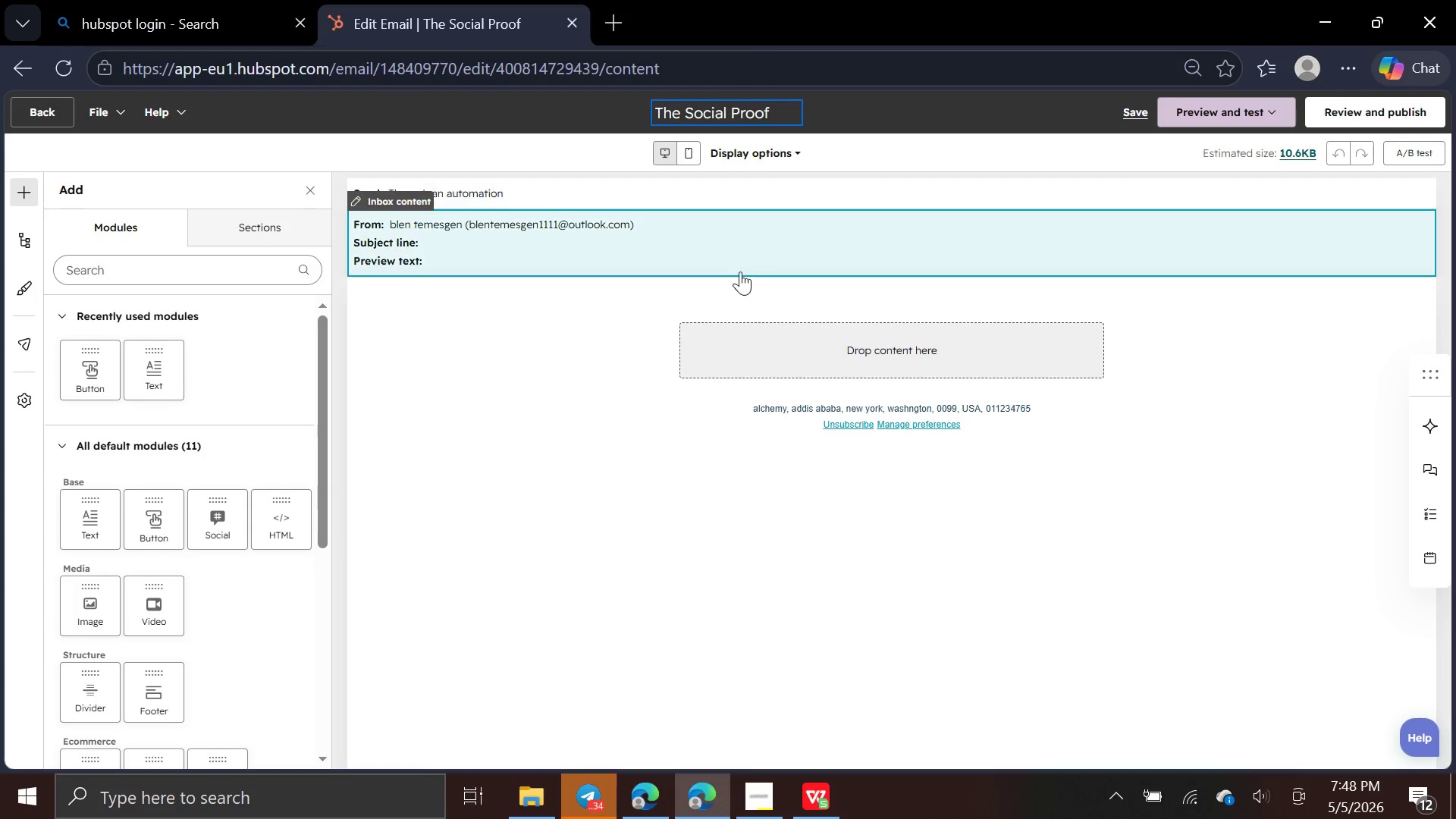 
left_click([705, 270])
 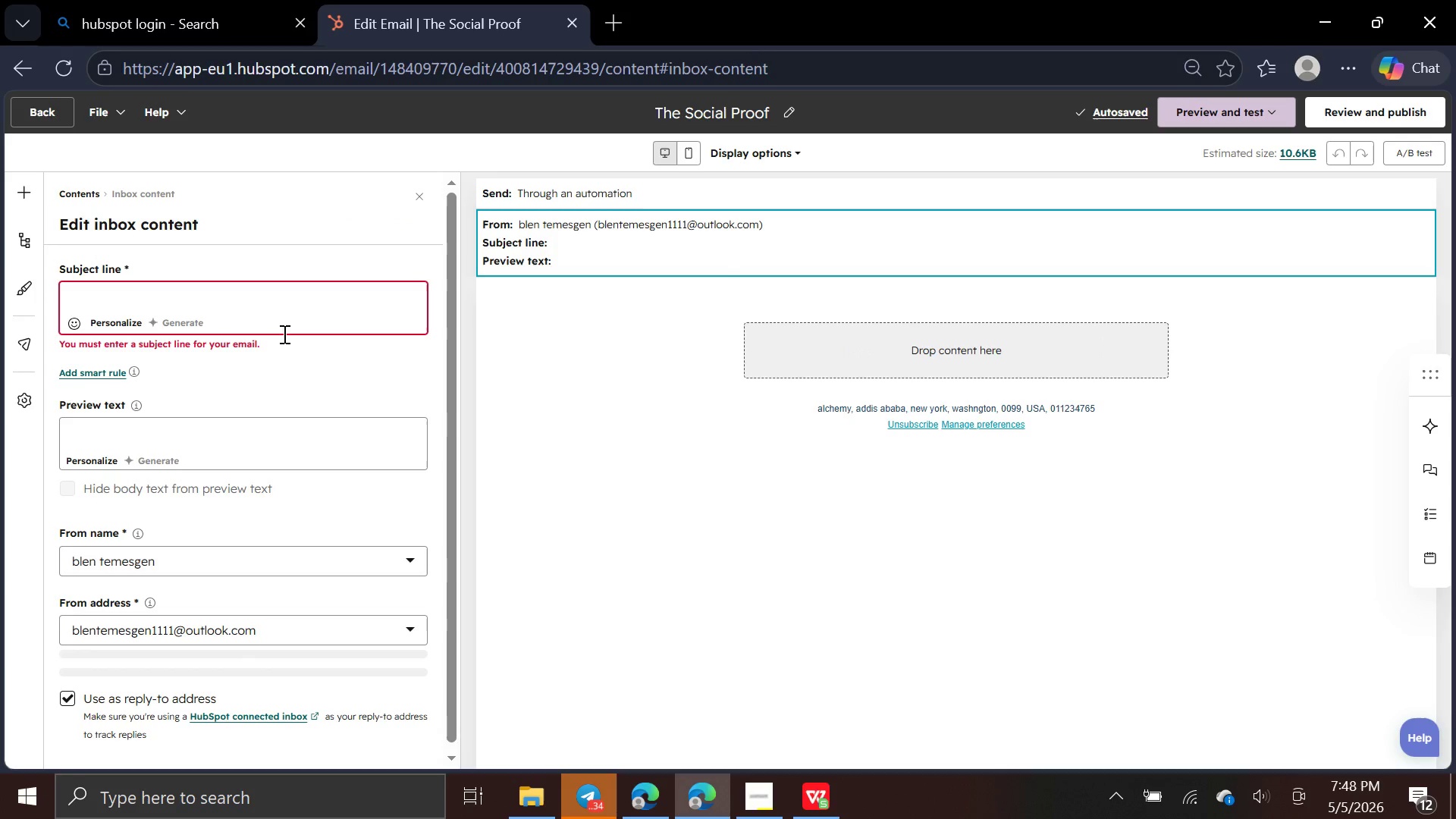 
left_click([275, 322])
 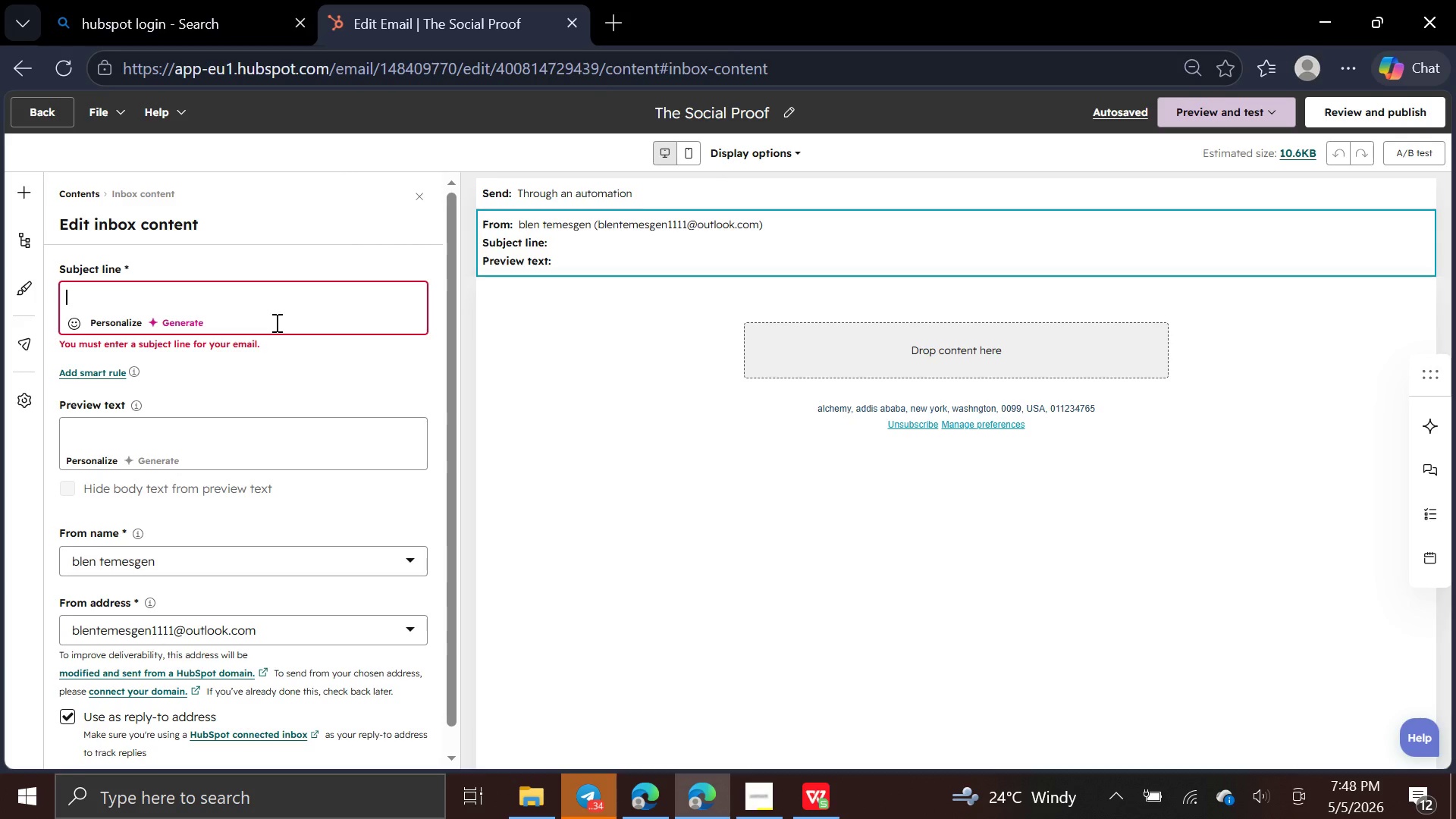 
wait(8.47)
 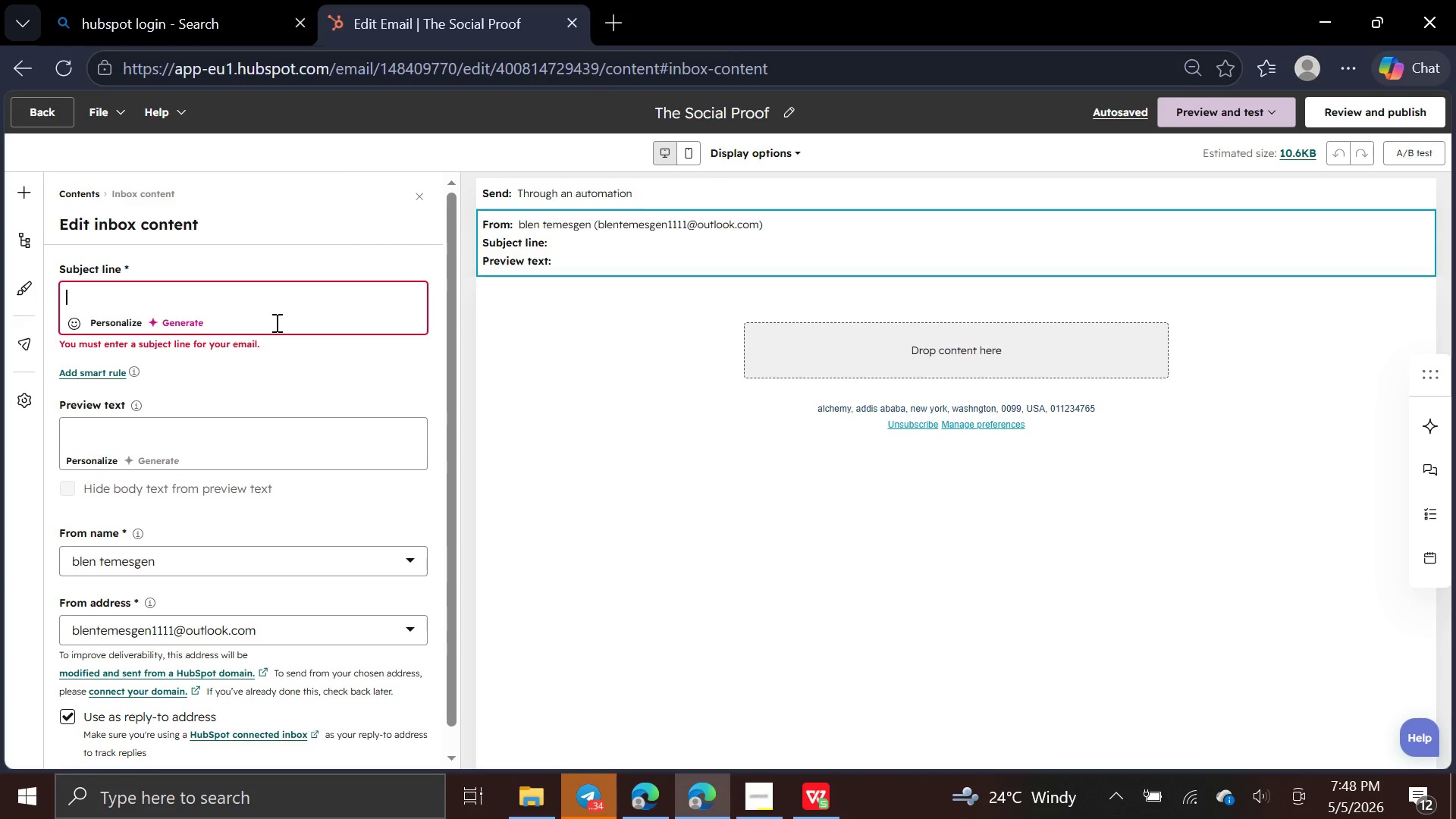 
type(See why guestes love our )
 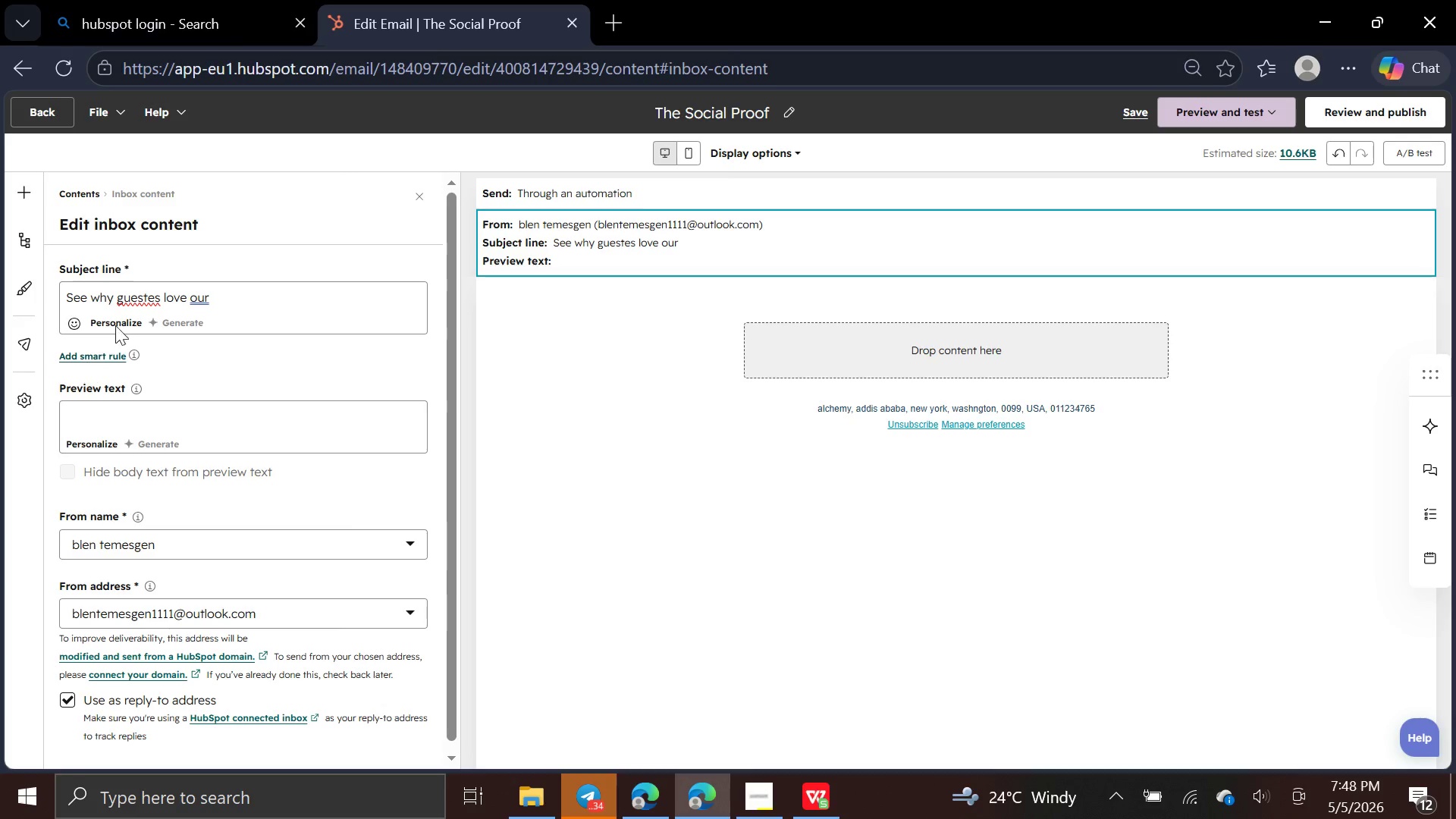 
left_click([121, 318])
 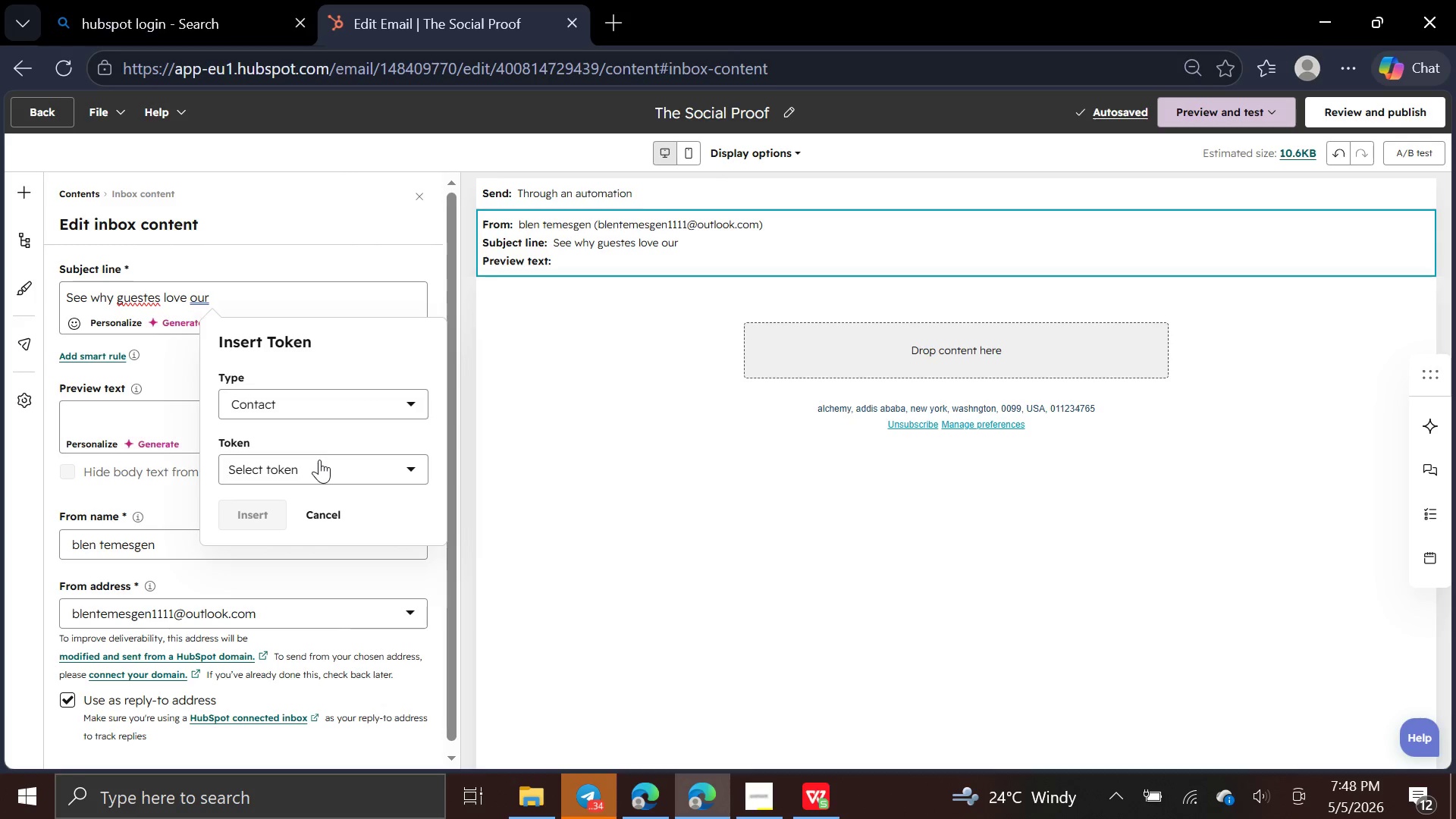 
left_click([319, 463])
 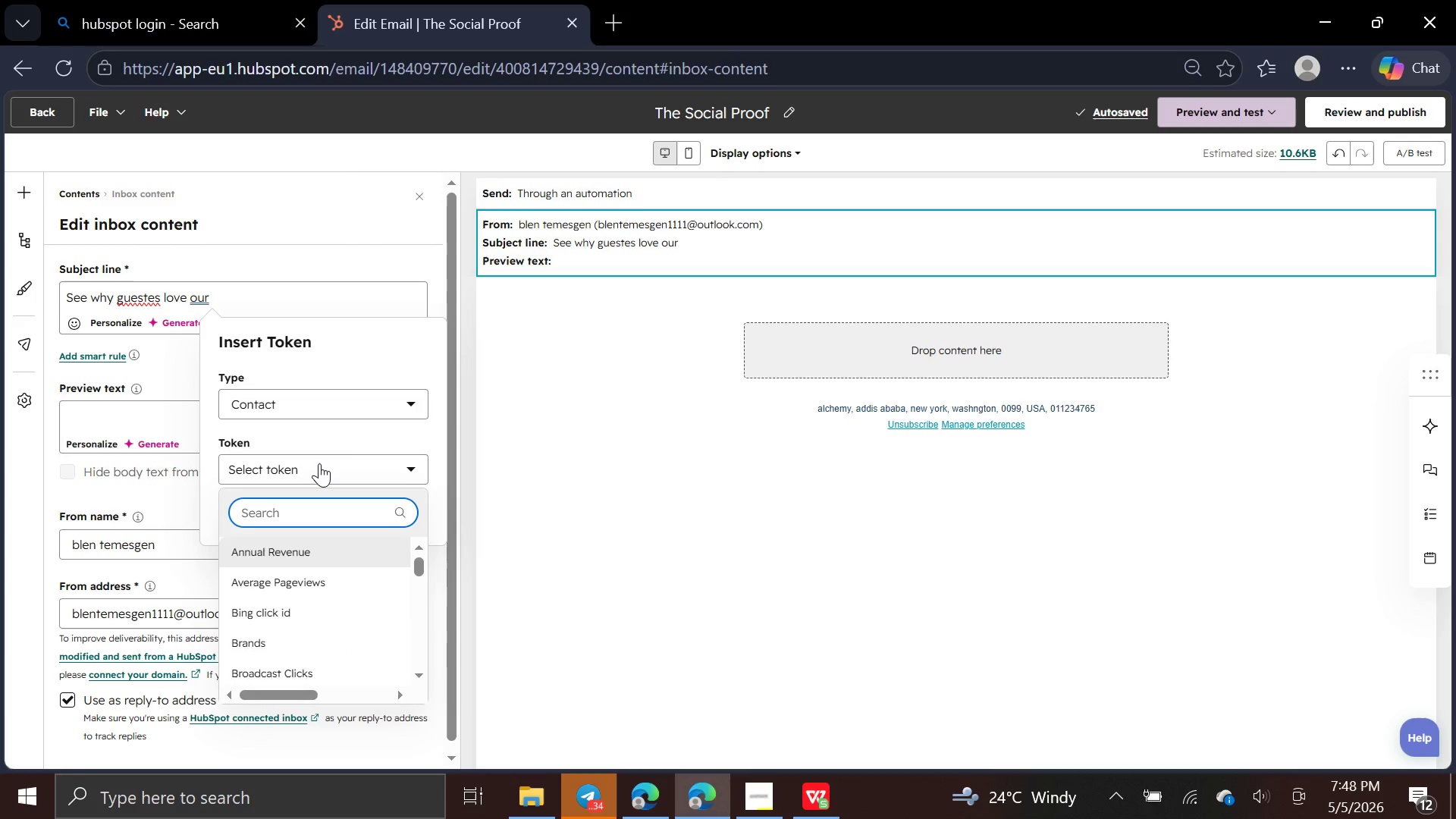 
type(exp)
 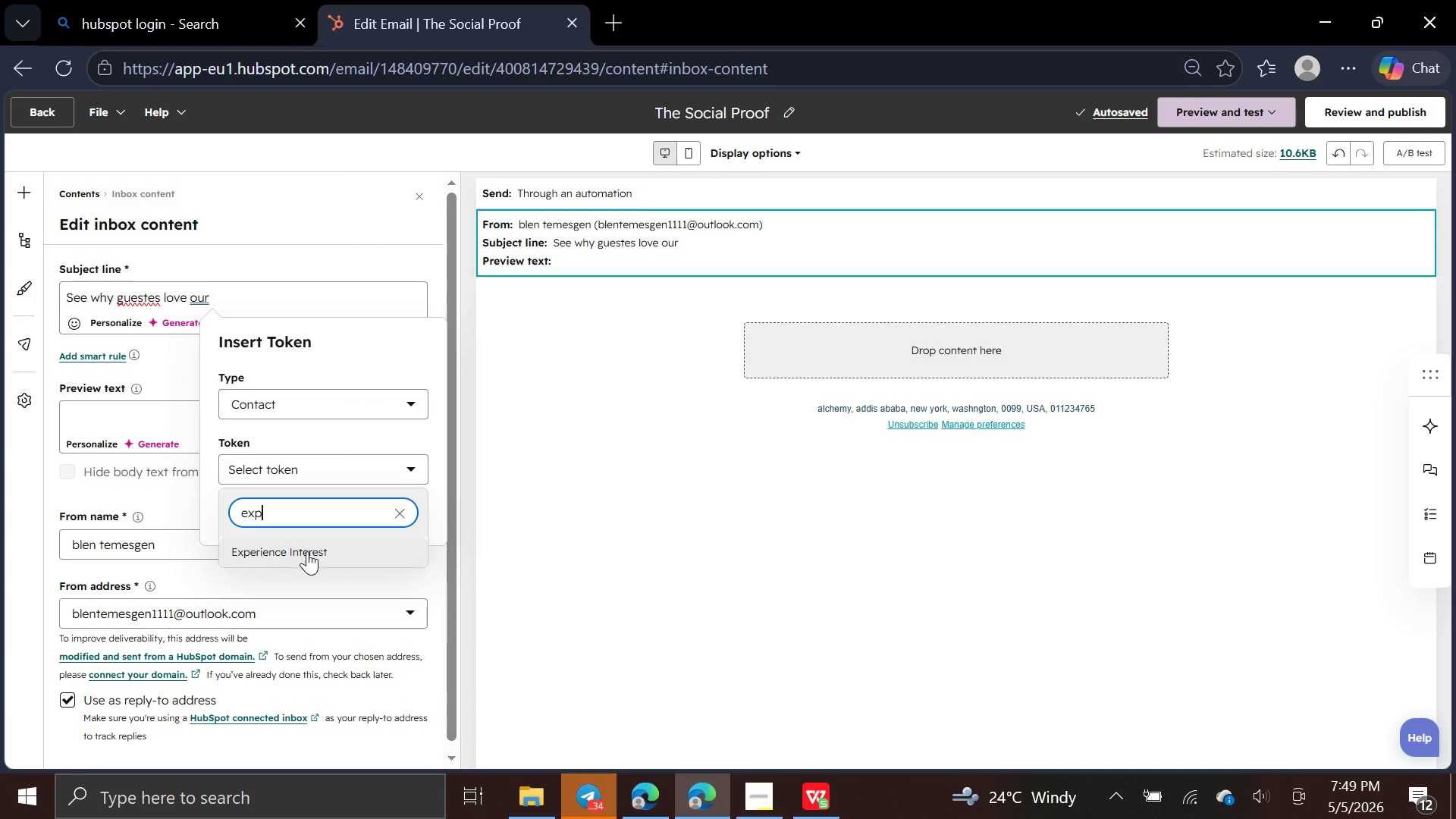 
left_click([305, 553])
 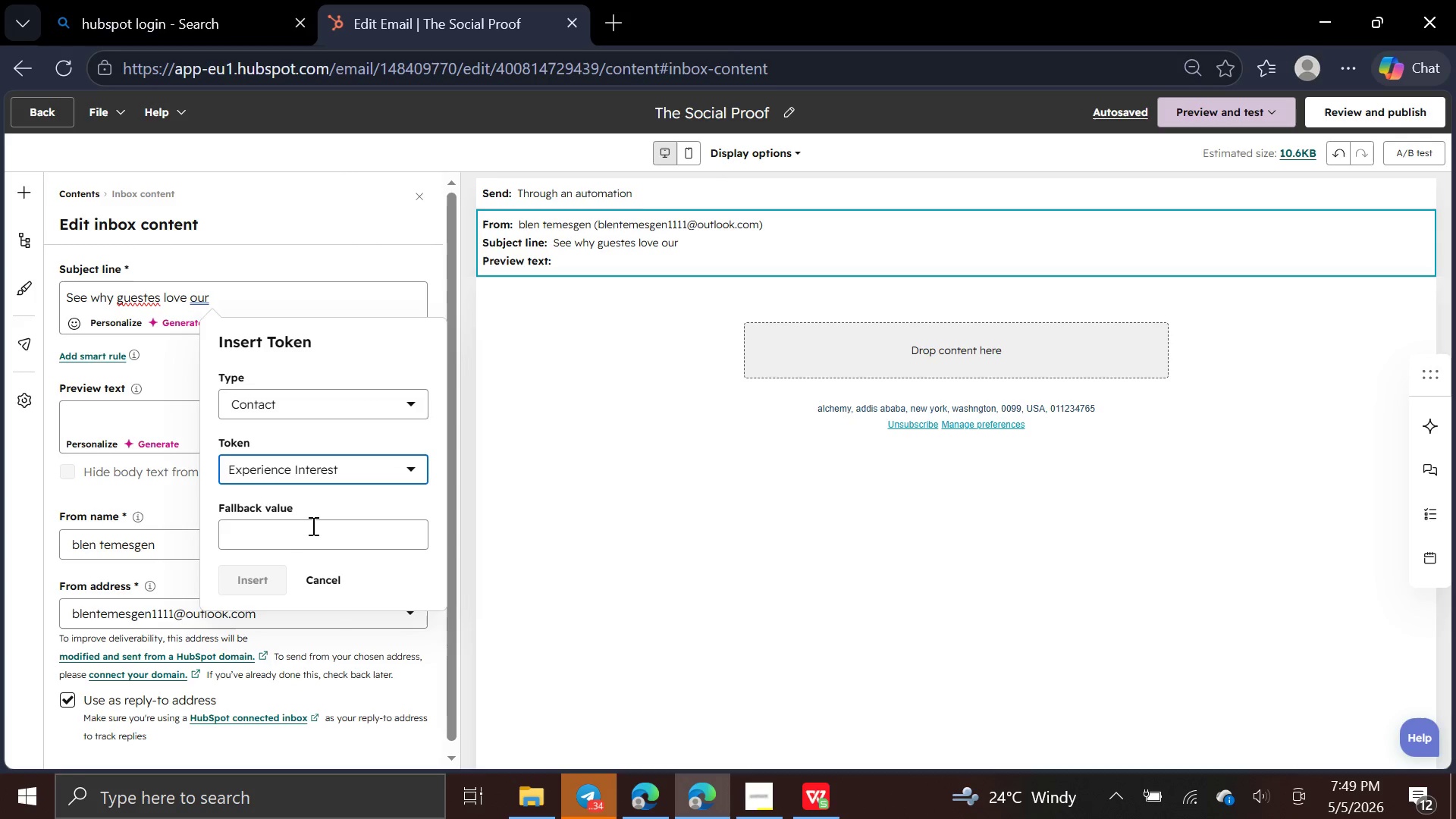 
left_click([312, 524])
 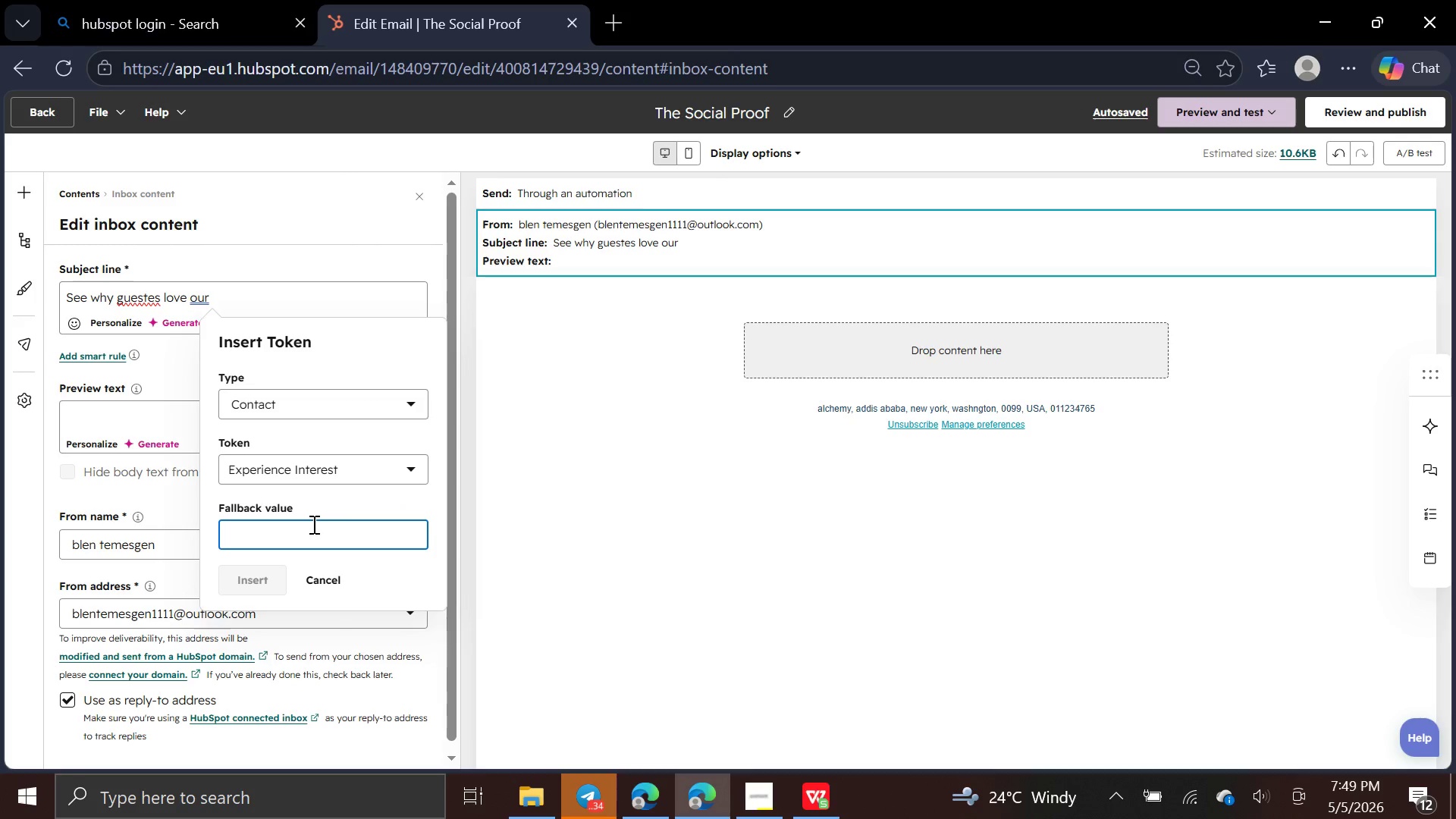 
type(Experience Interest)
 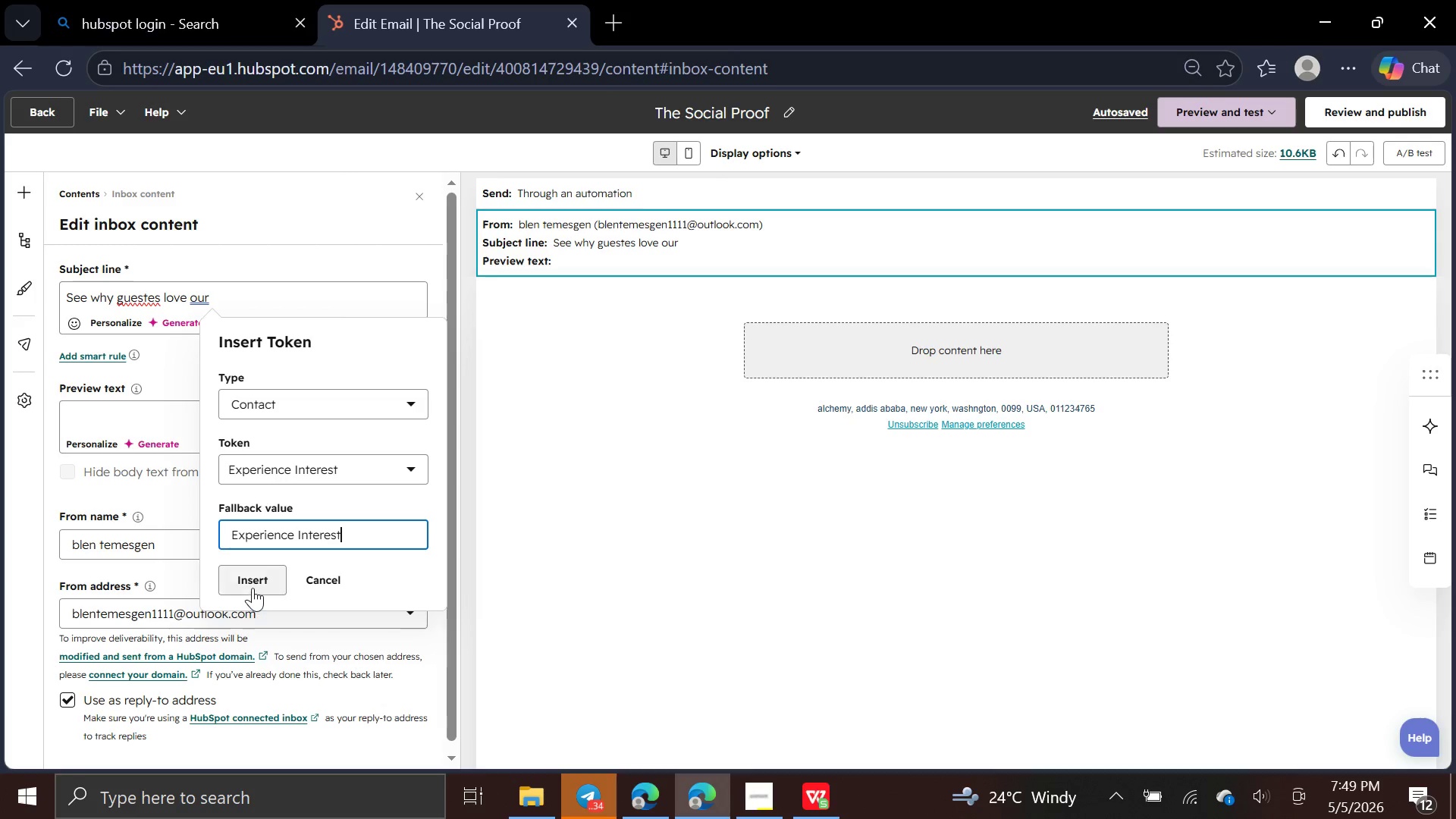 
left_click([253, 587])
 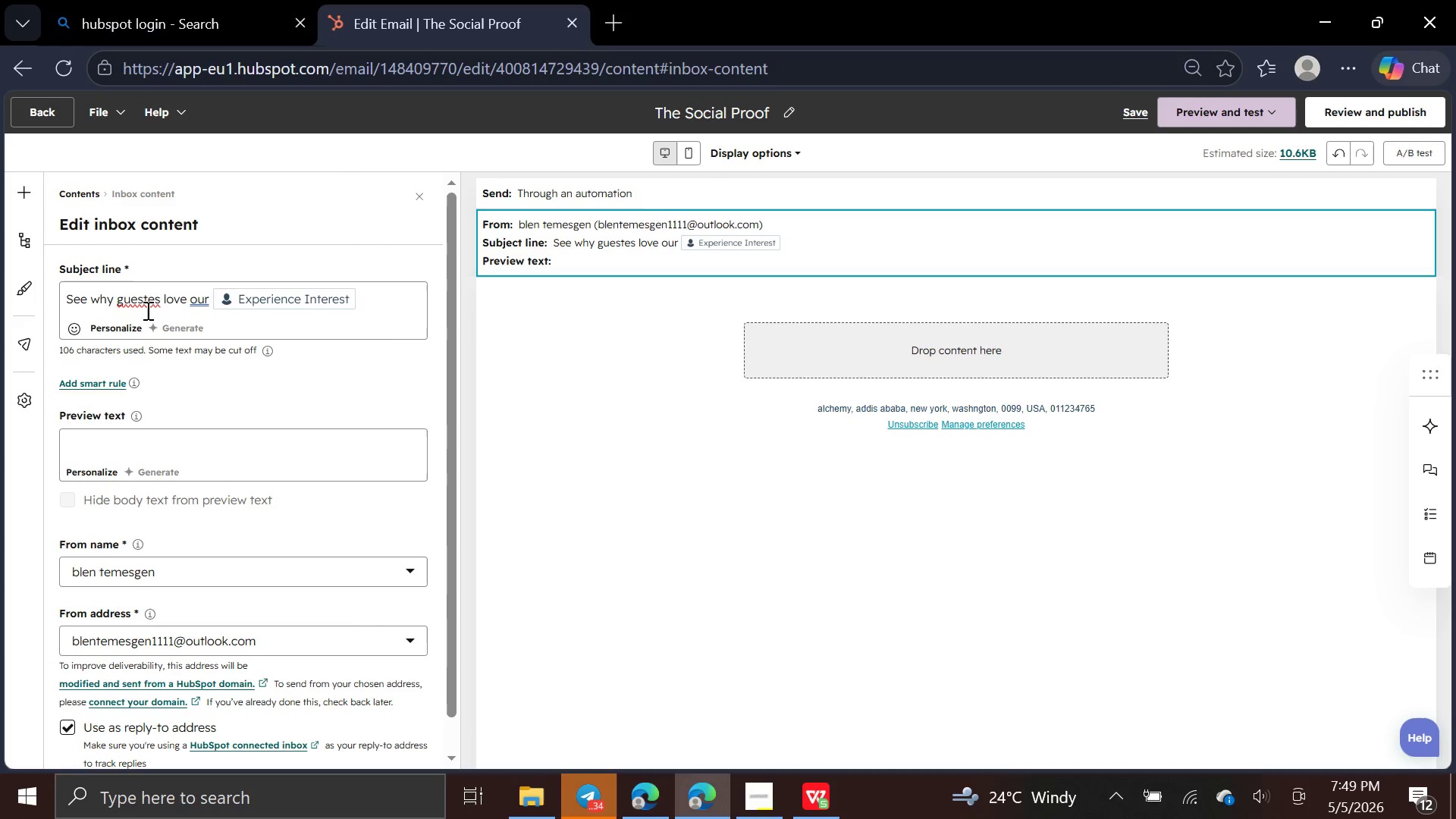 
left_click([146, 303])
 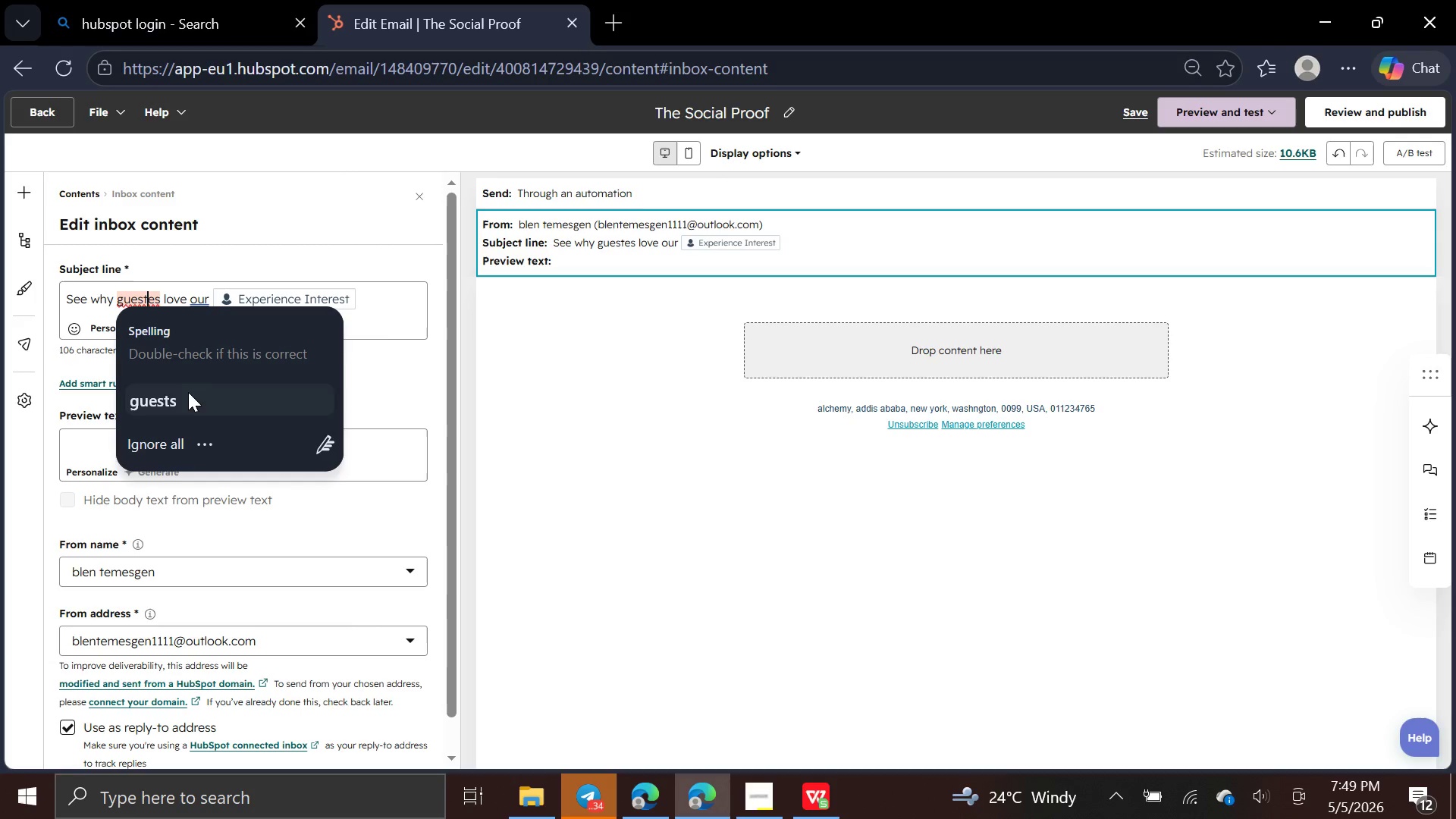 
left_click([188, 395])
 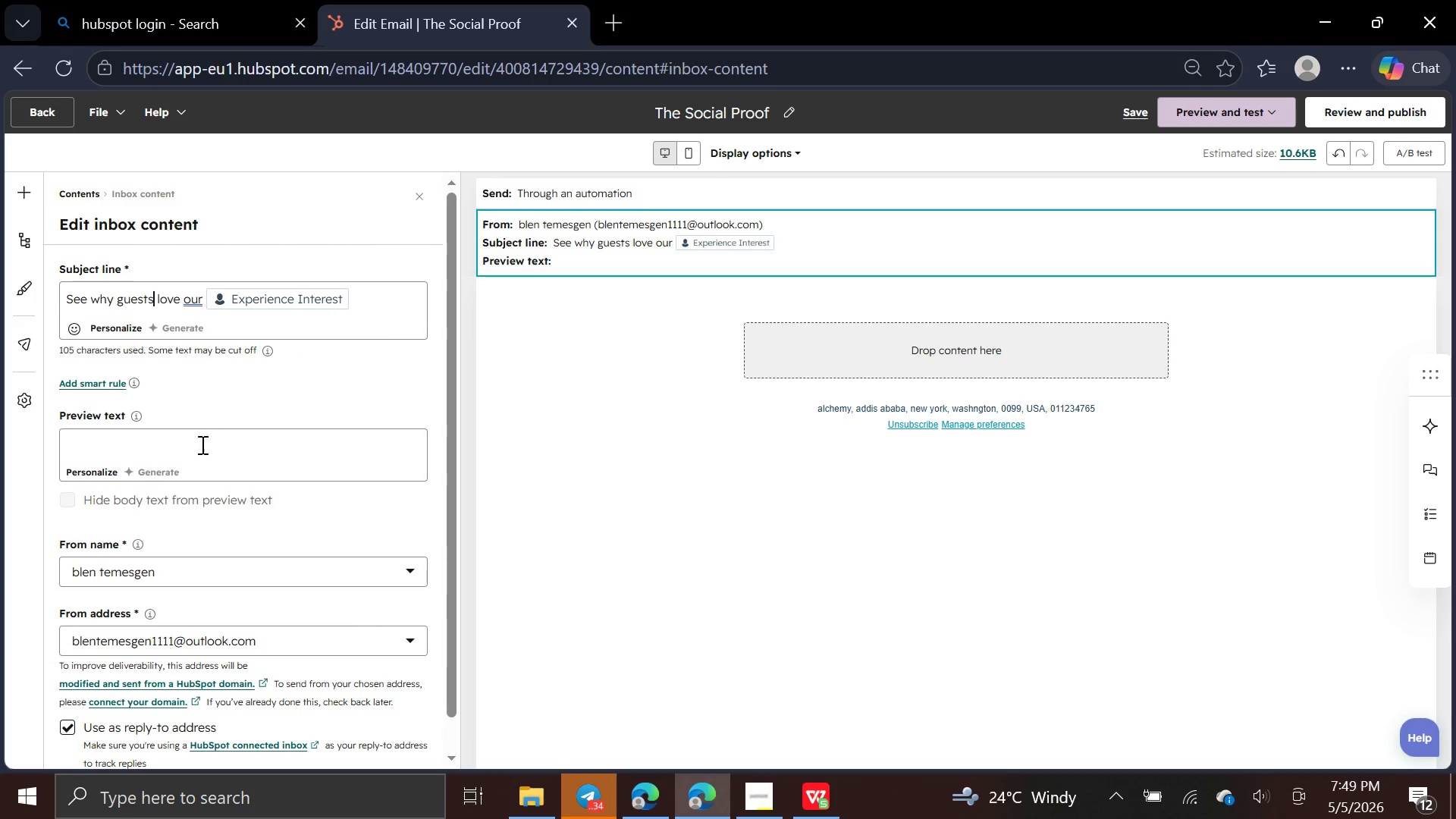 
left_click([200, 453])
 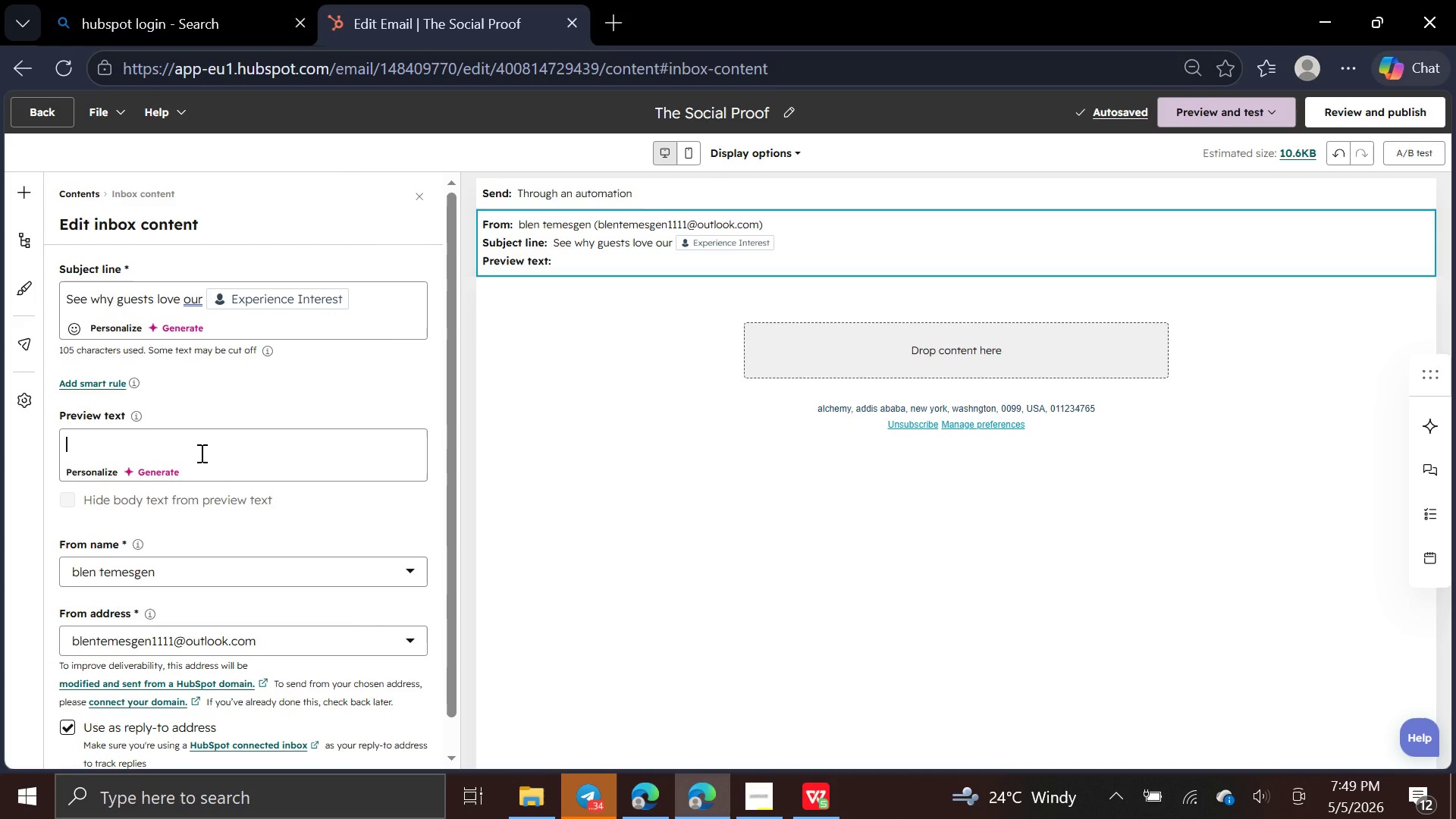 
wait(8.28)
 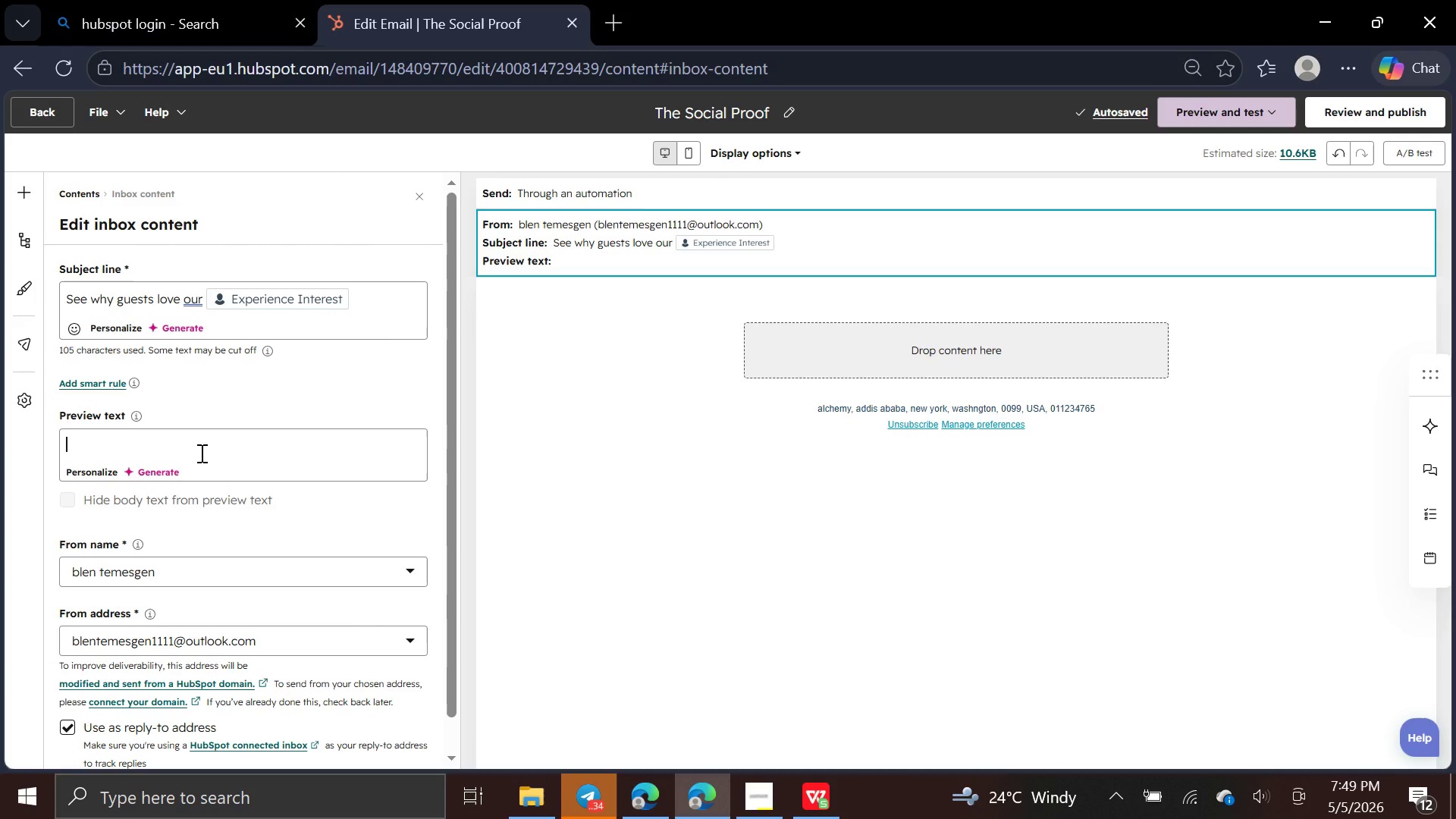 
key(CapsLock)
 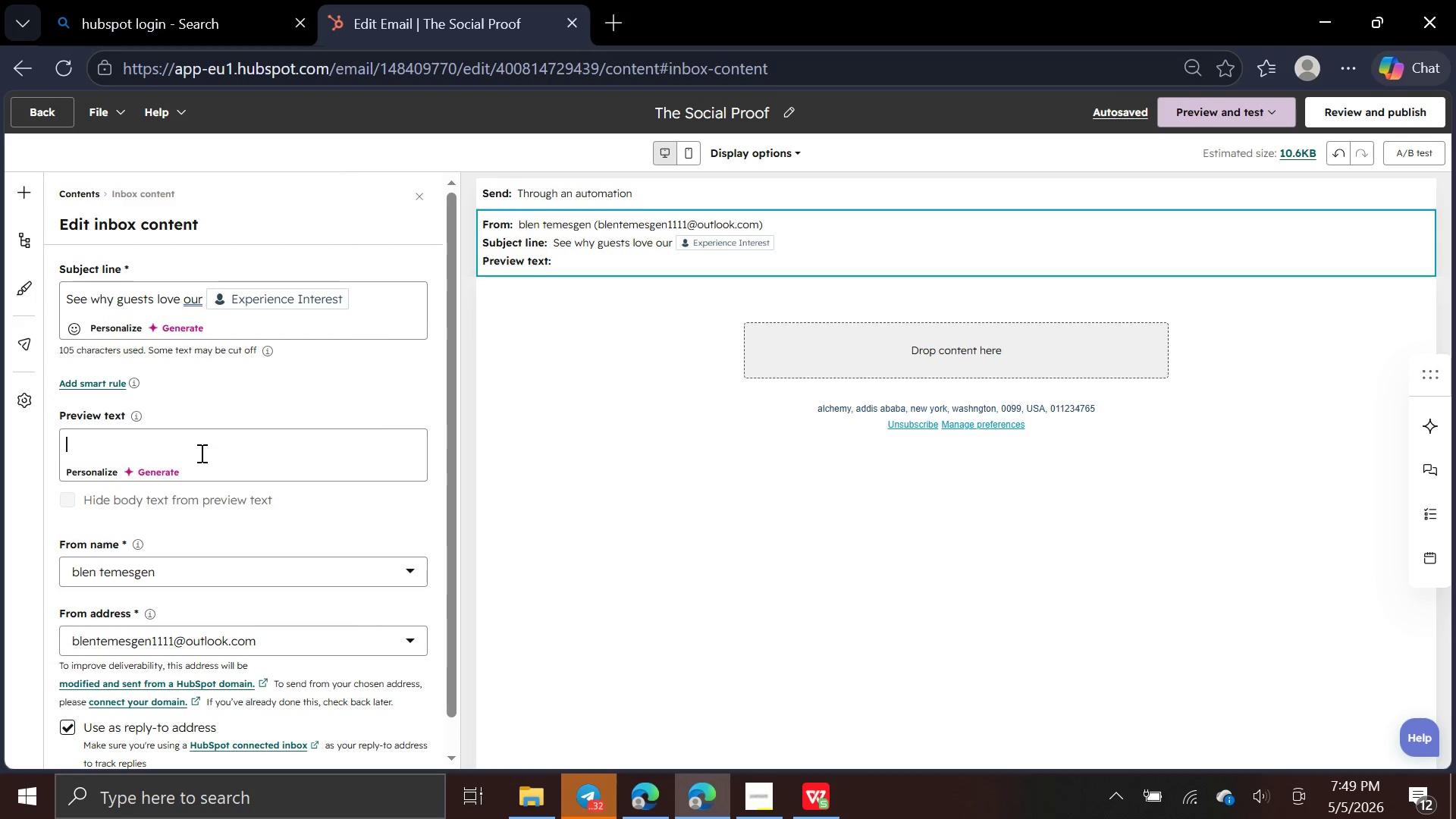 
wait(6.0)
 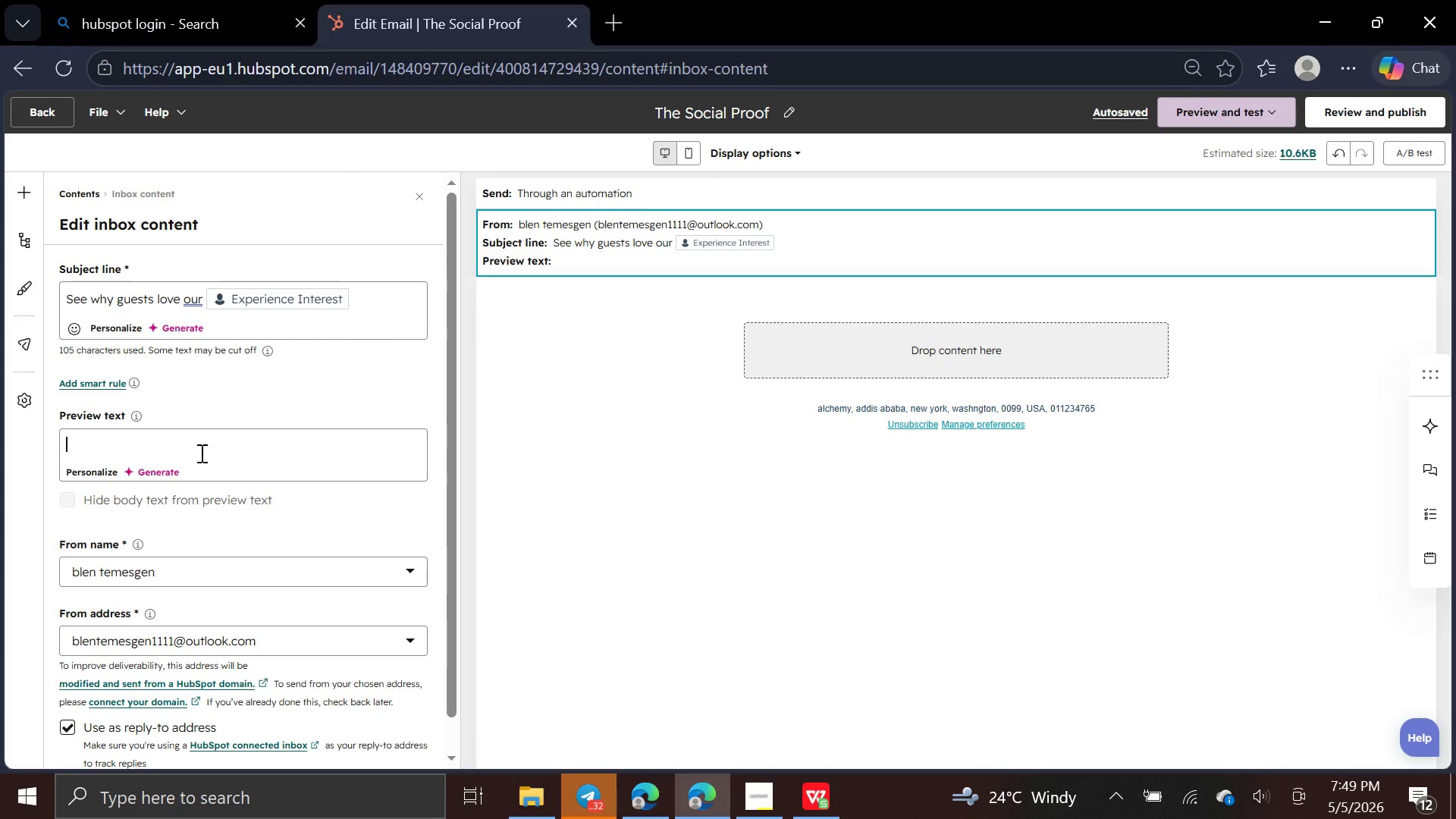 
type(Real a)
key(Backspace)
type(stories from fellow explorers)
 